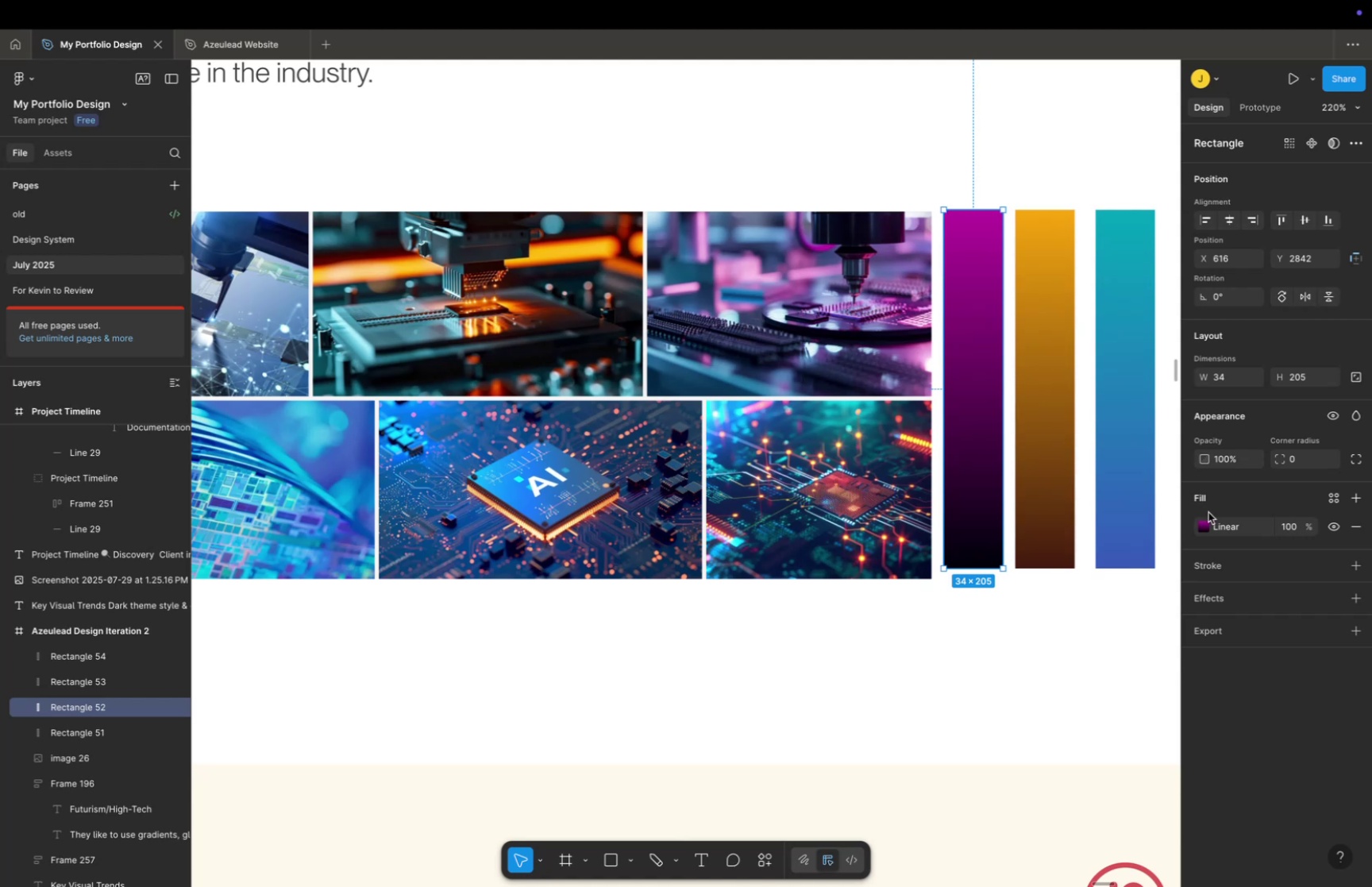 
left_click([1207, 524])
 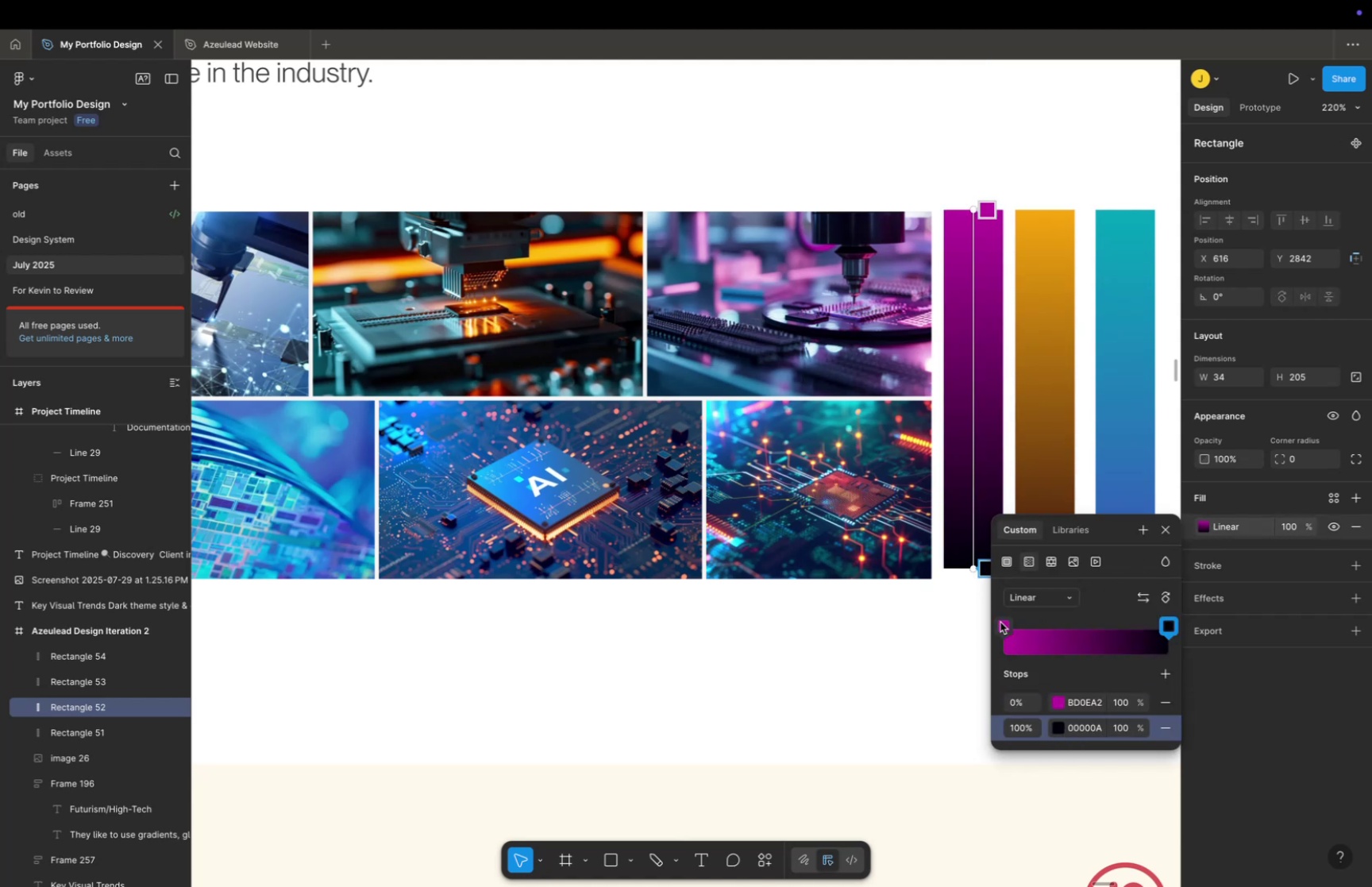 
left_click_drag(start_coordinate=[961, 552], to_coordinate=[960, 546])
 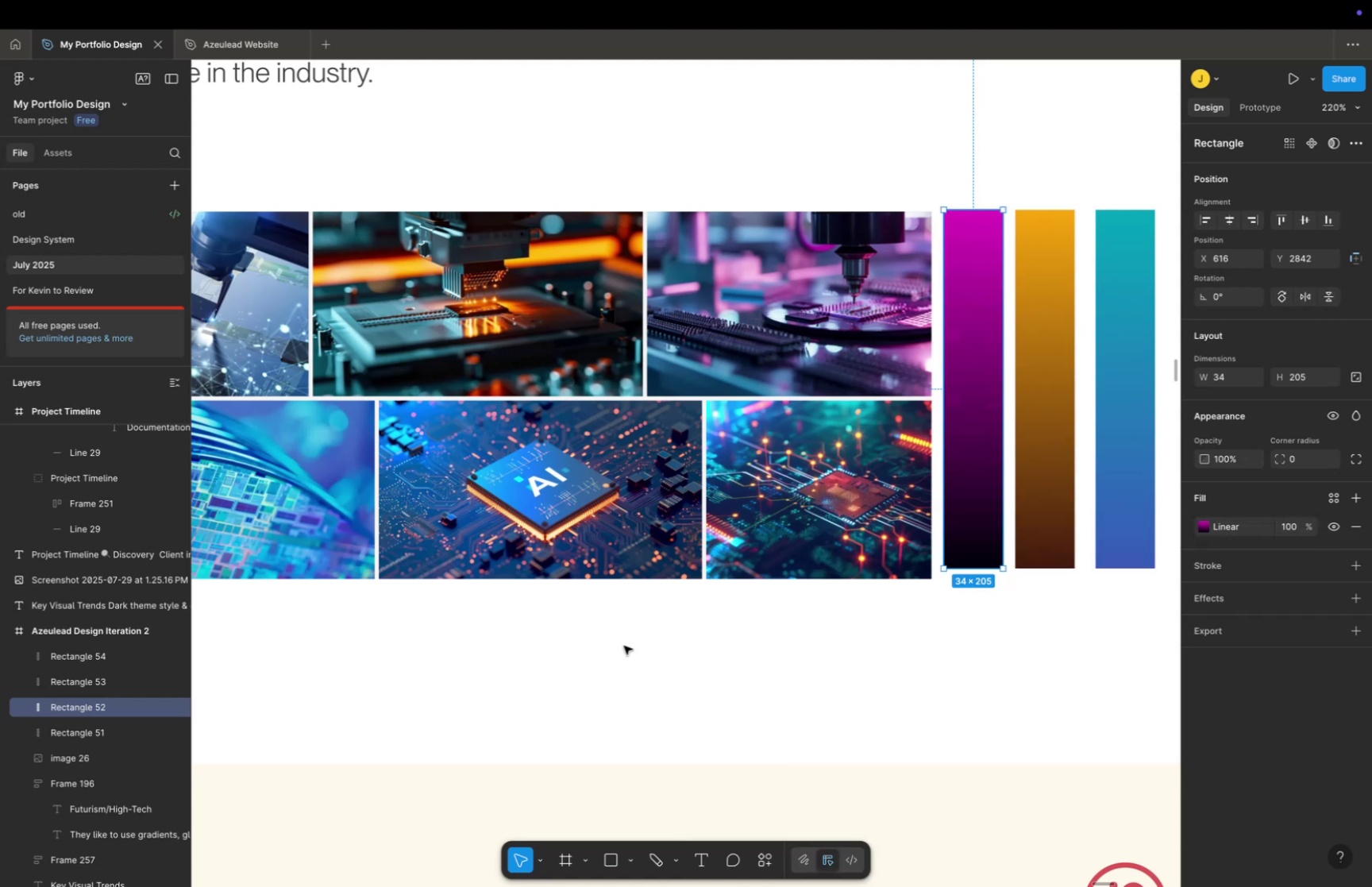 
hold_key(key=Space, duration=0.4)
 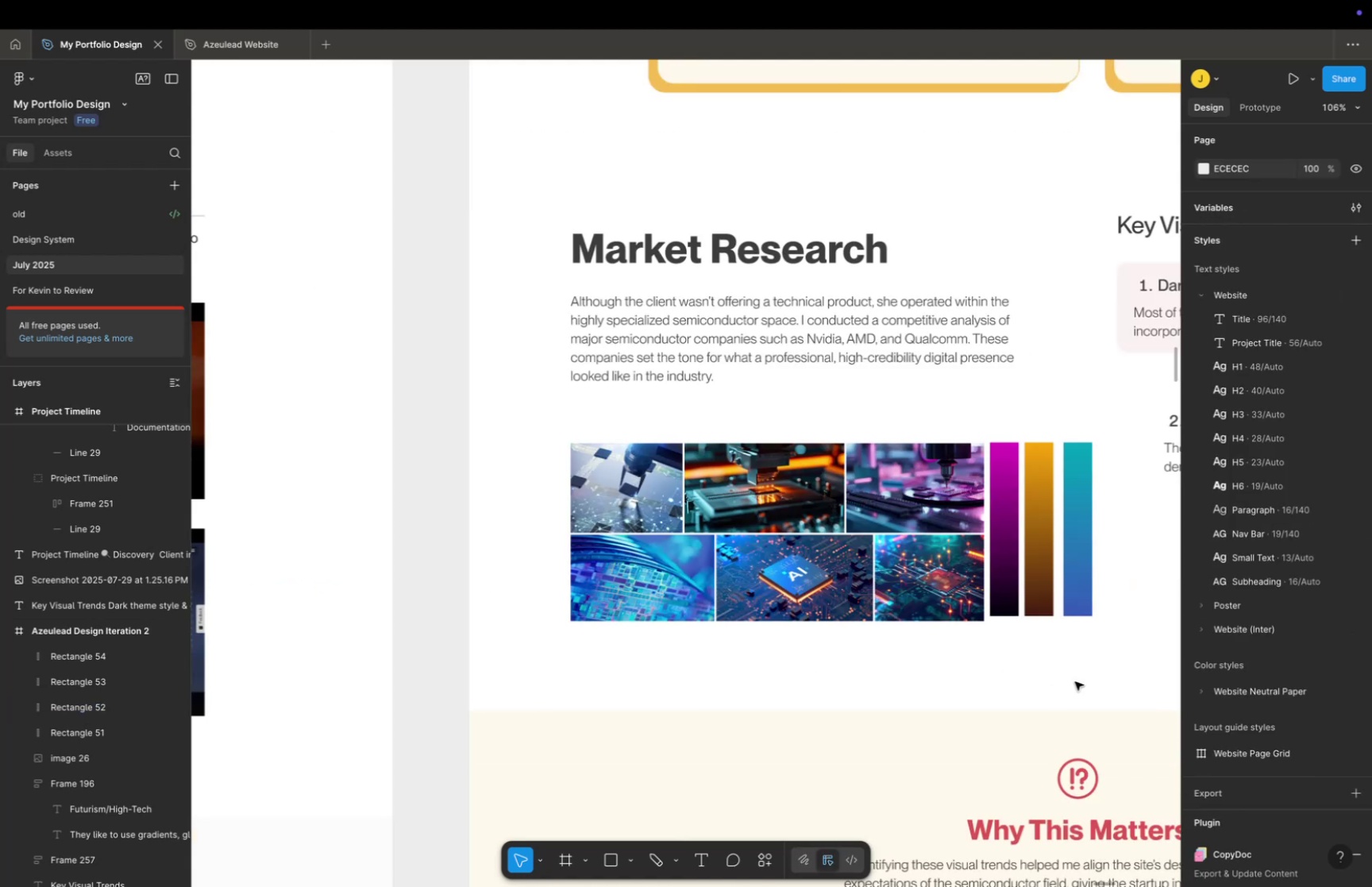 
left_click_drag(start_coordinate=[791, 662], to_coordinate=[915, 661])
 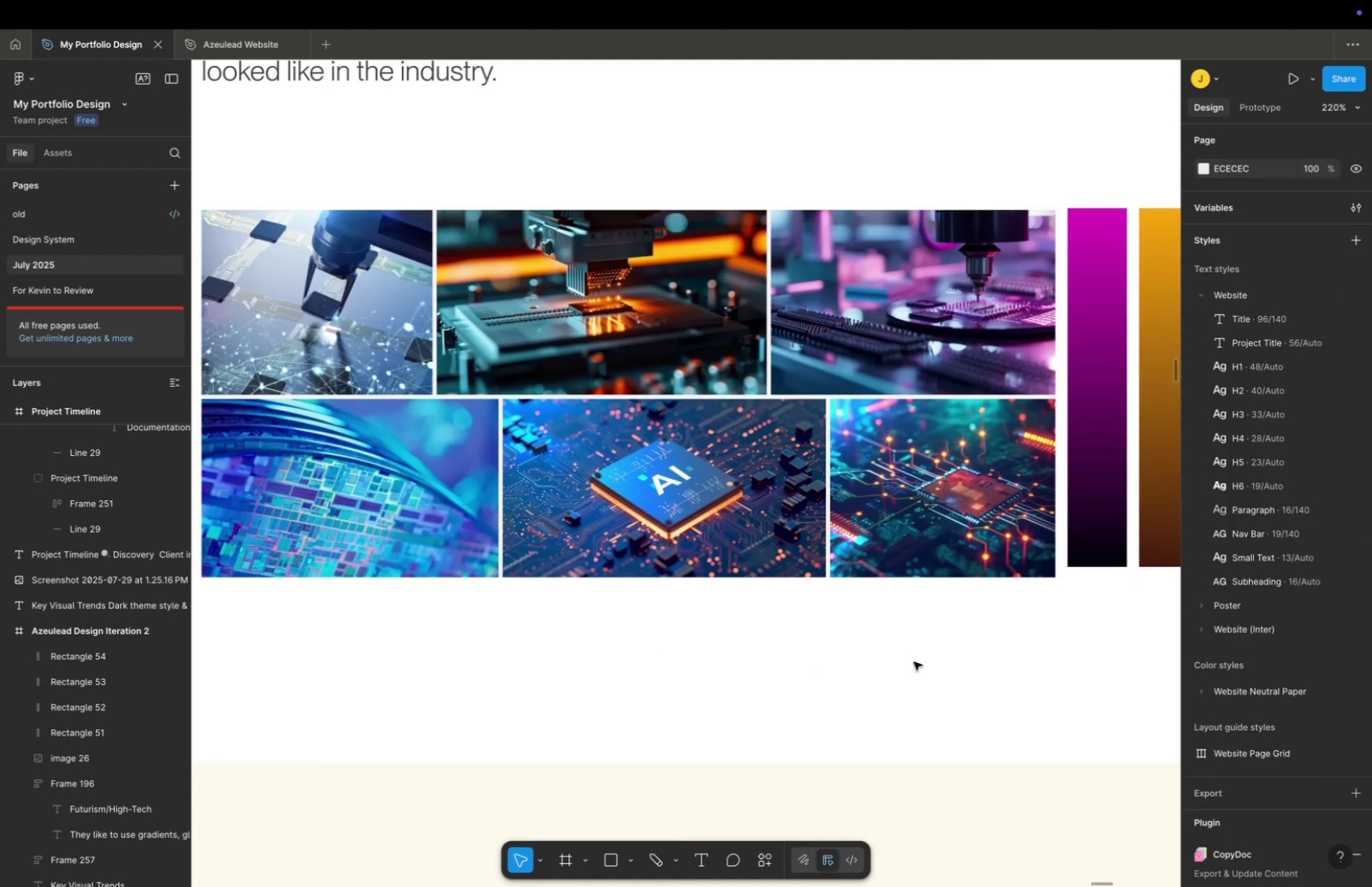 
key(Meta+CommandLeft)
 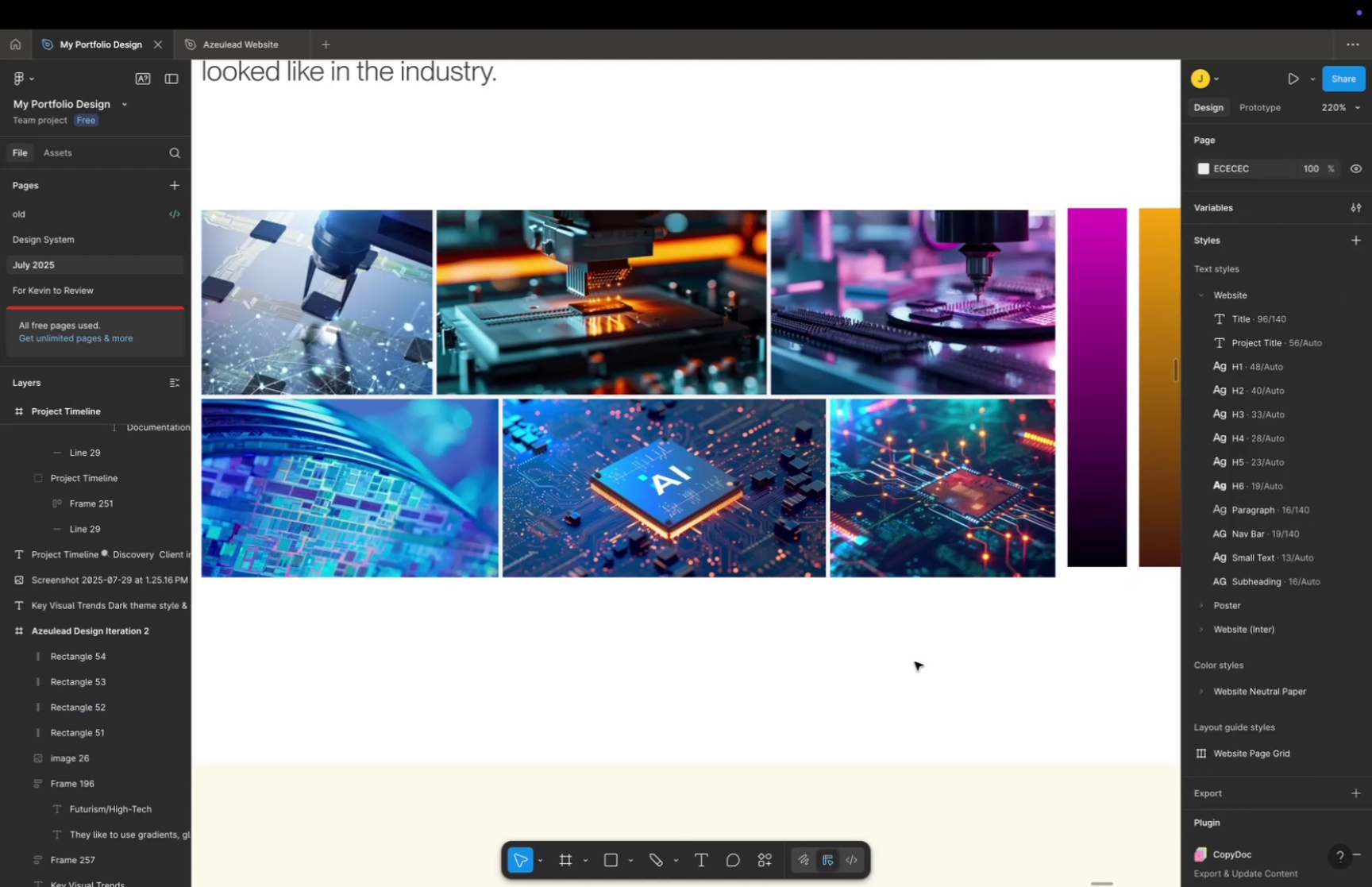 
scroll: coordinate [918, 661], scroll_direction: down, amount: 10.0
 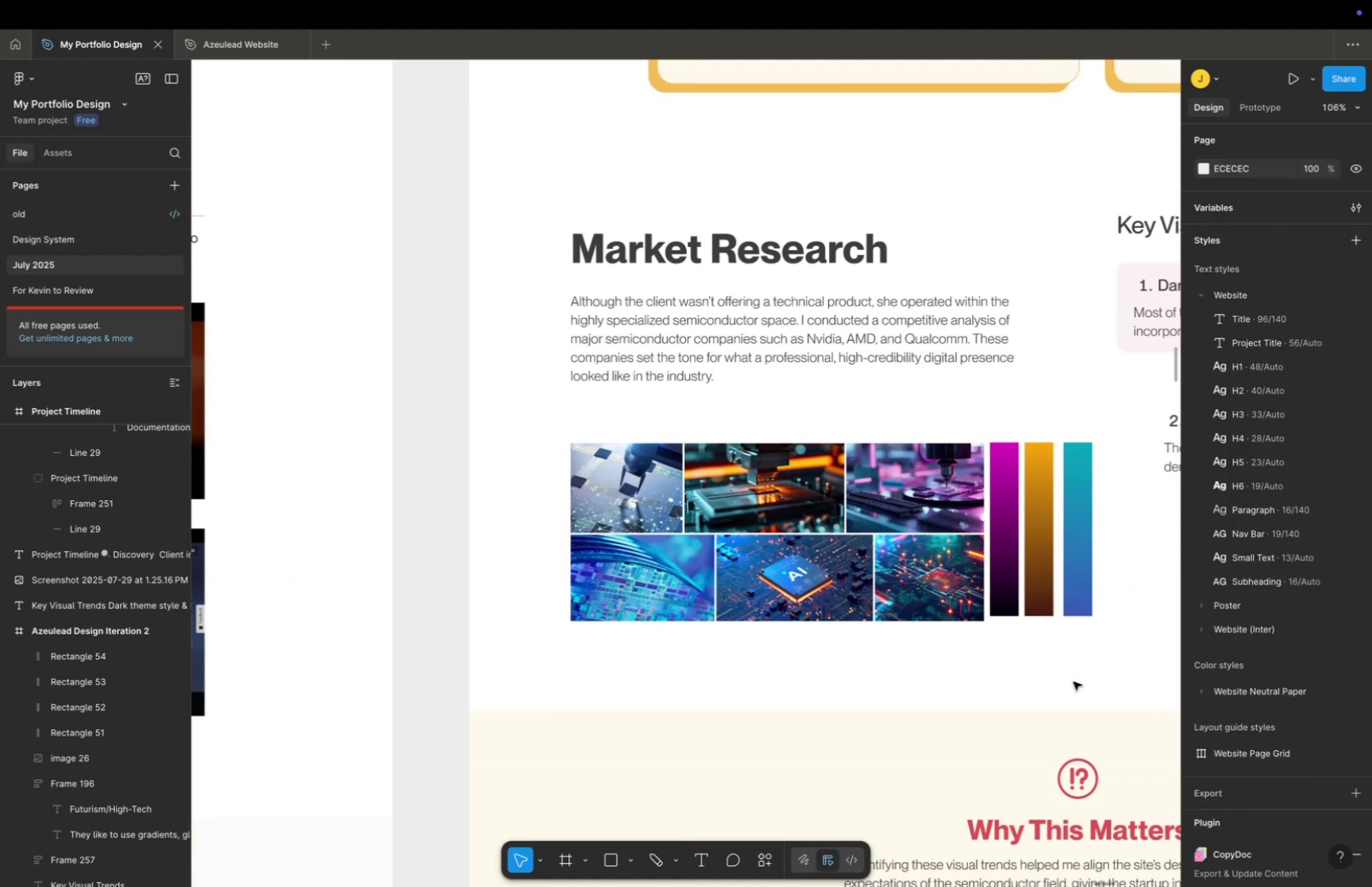 
hold_key(key=Space, duration=0.41)
 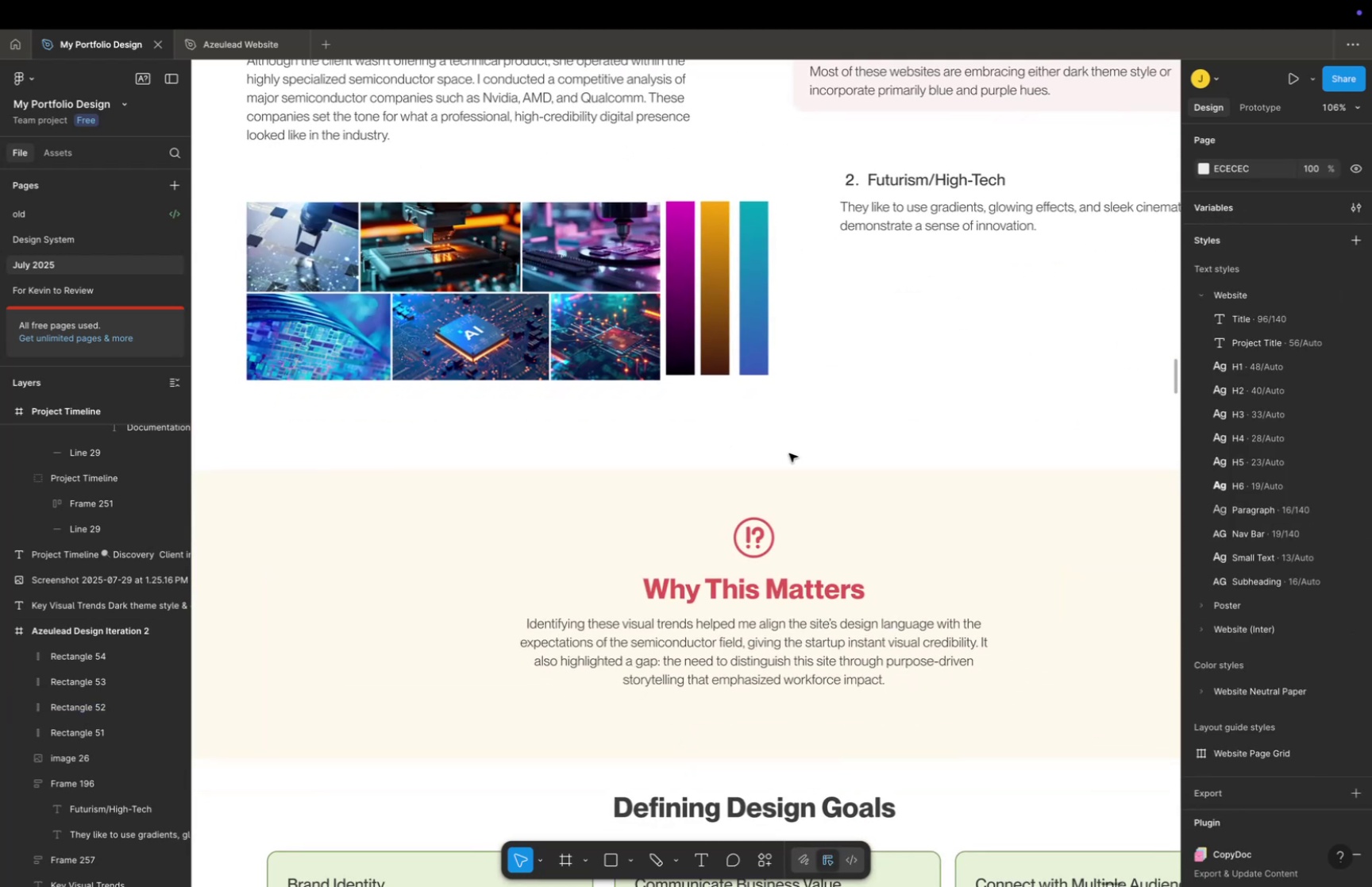 
left_click_drag(start_coordinate=[1074, 677], to_coordinate=[750, 437])
 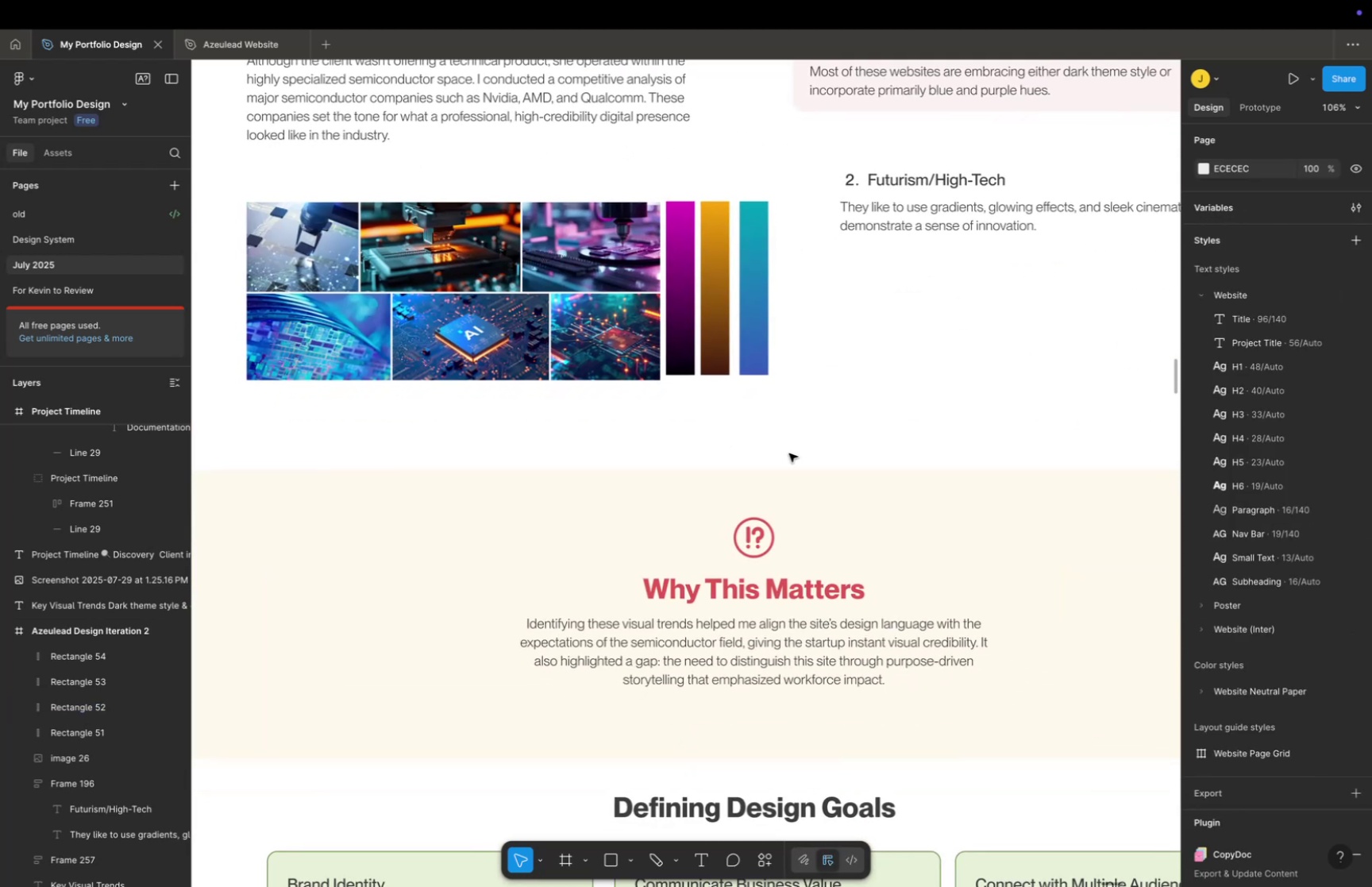 
key(Meta+CommandLeft)
 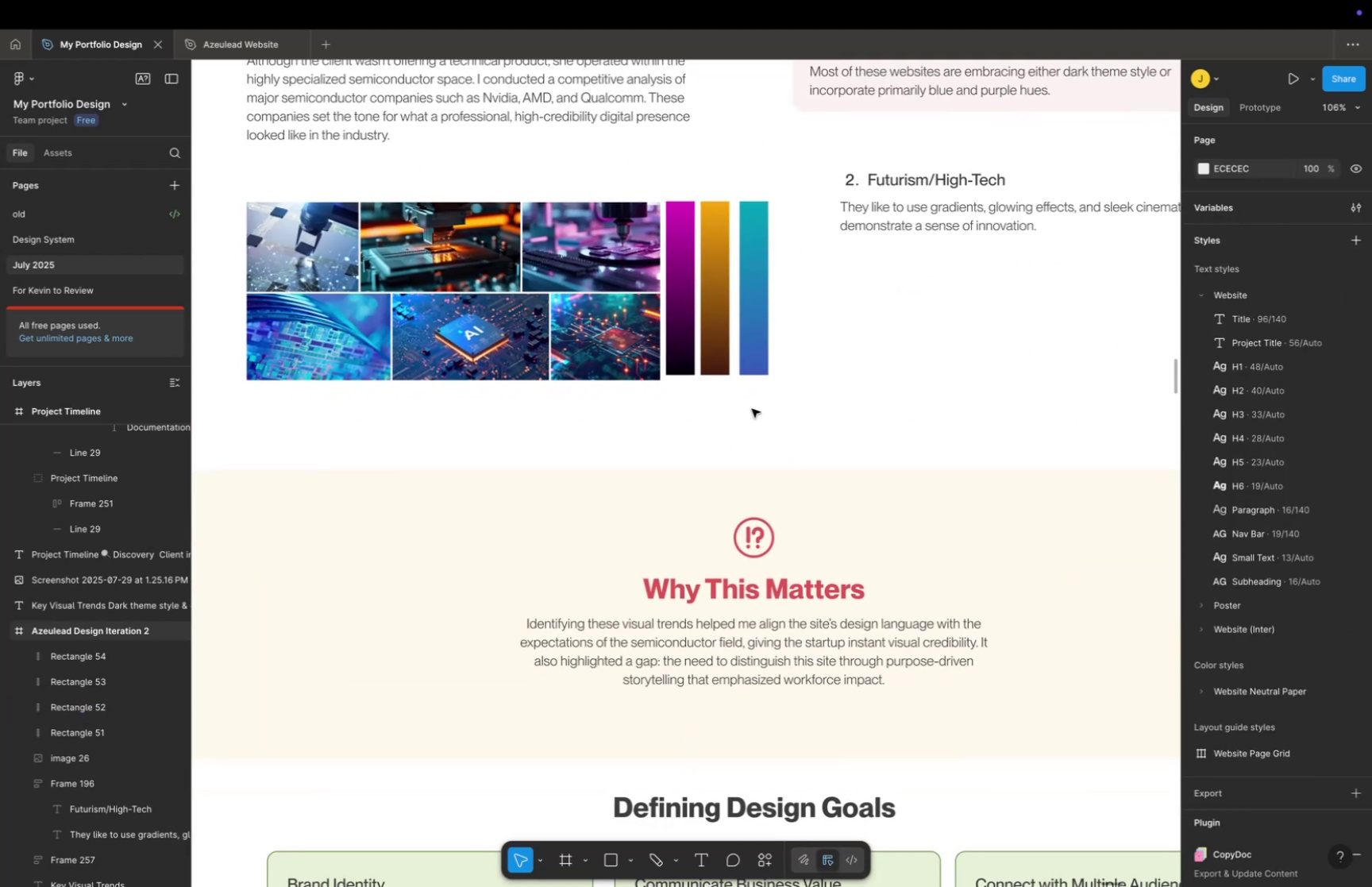 
scroll: coordinate [745, 405], scroll_direction: down, amount: 10.0
 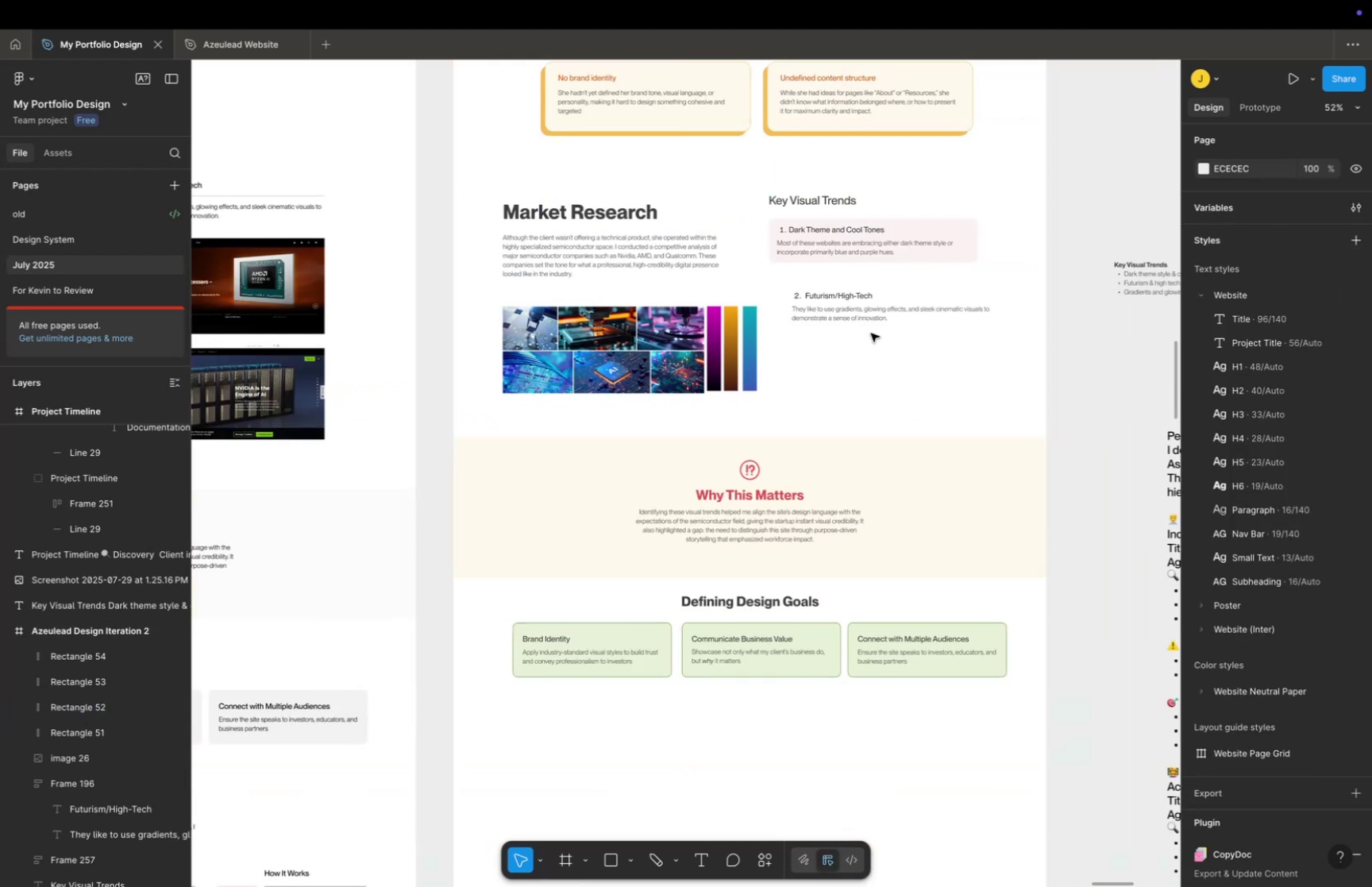 
hold_key(key=CommandLeft, duration=0.39)
scroll: coordinate [708, 307], scroll_direction: up, amount: 17.0
 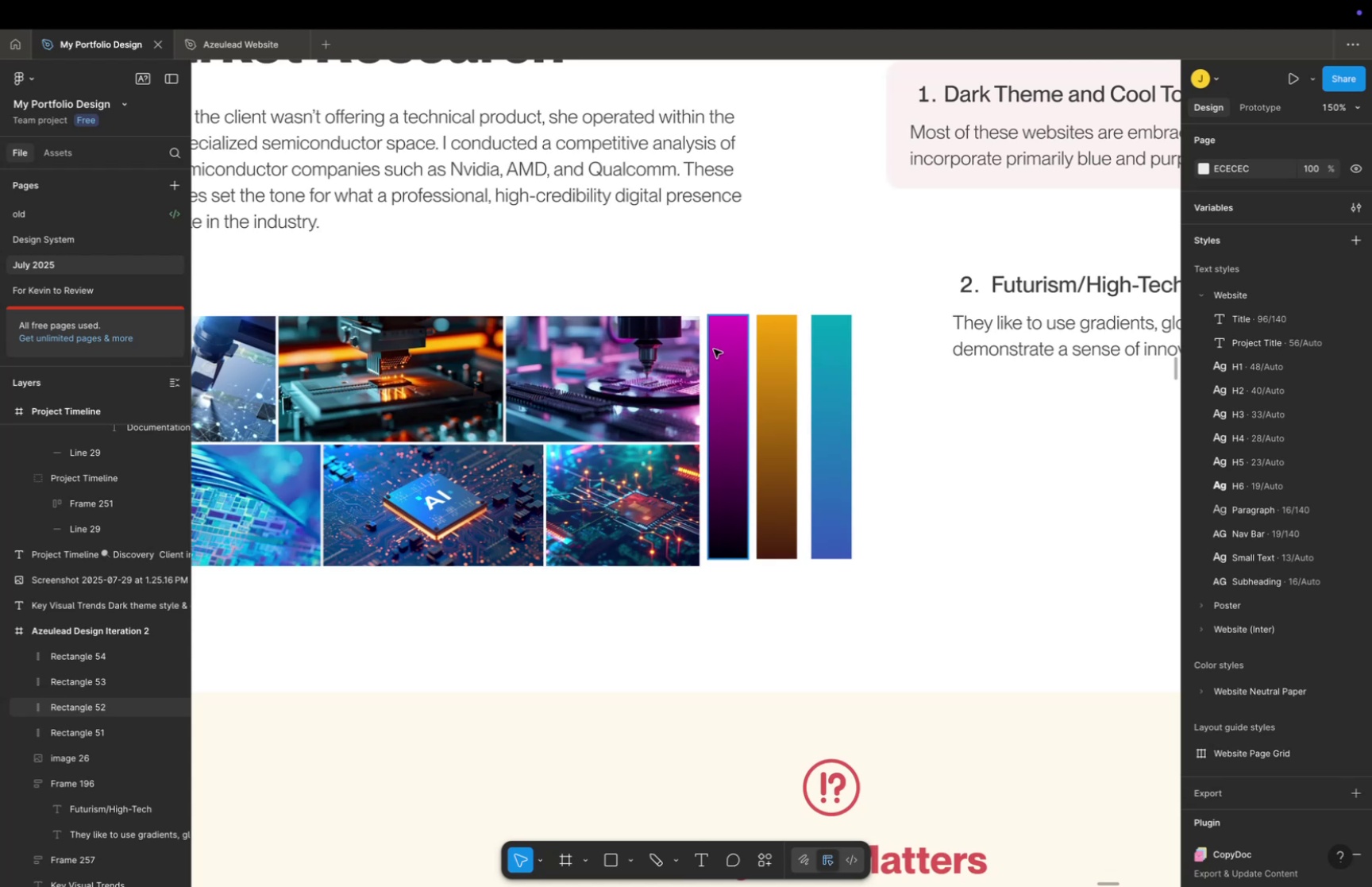 
left_click([714, 349])
 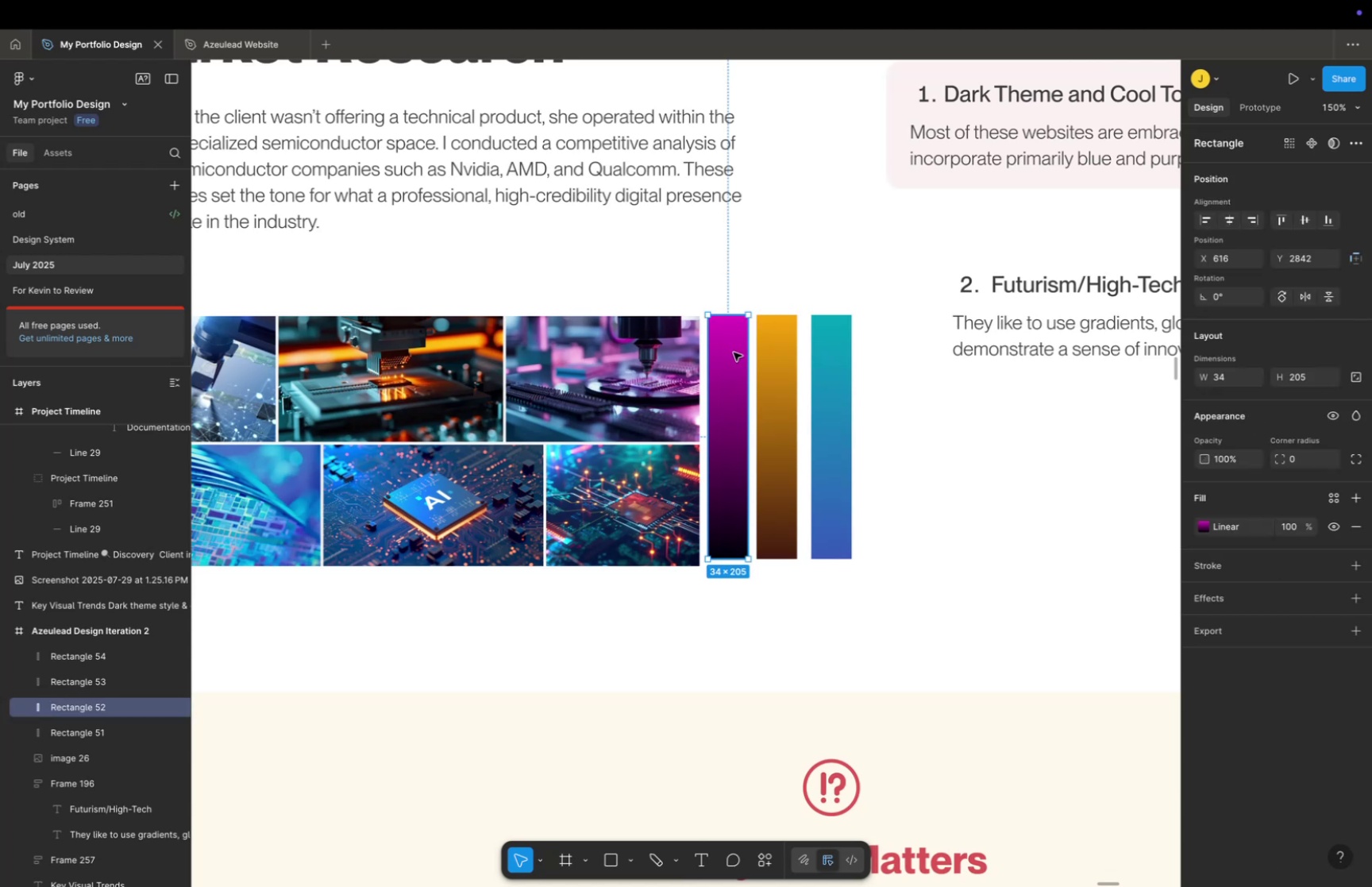 
hold_key(key=ShiftLeft, duration=1.5)
 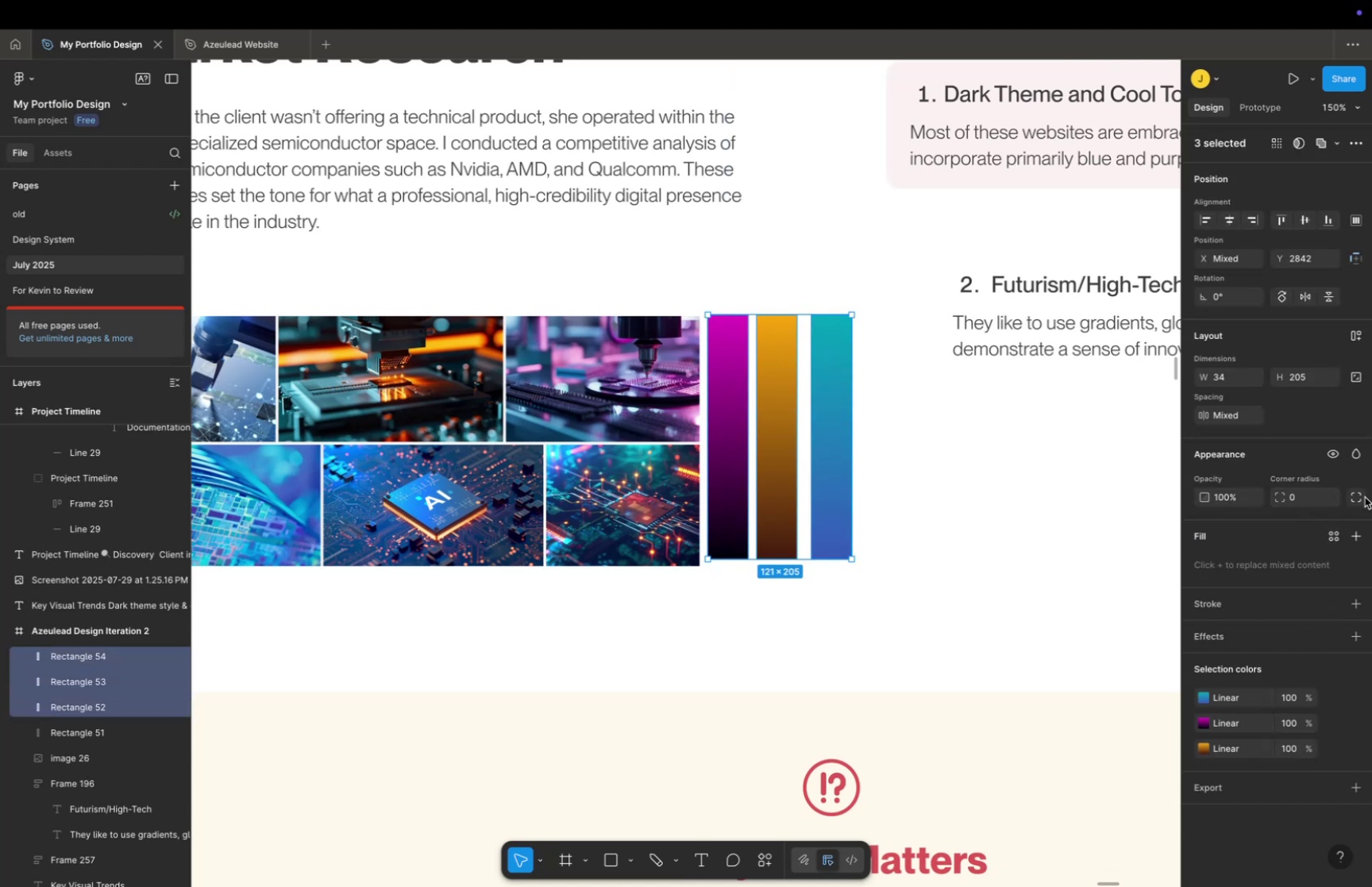 
left_click([1329, 499])
 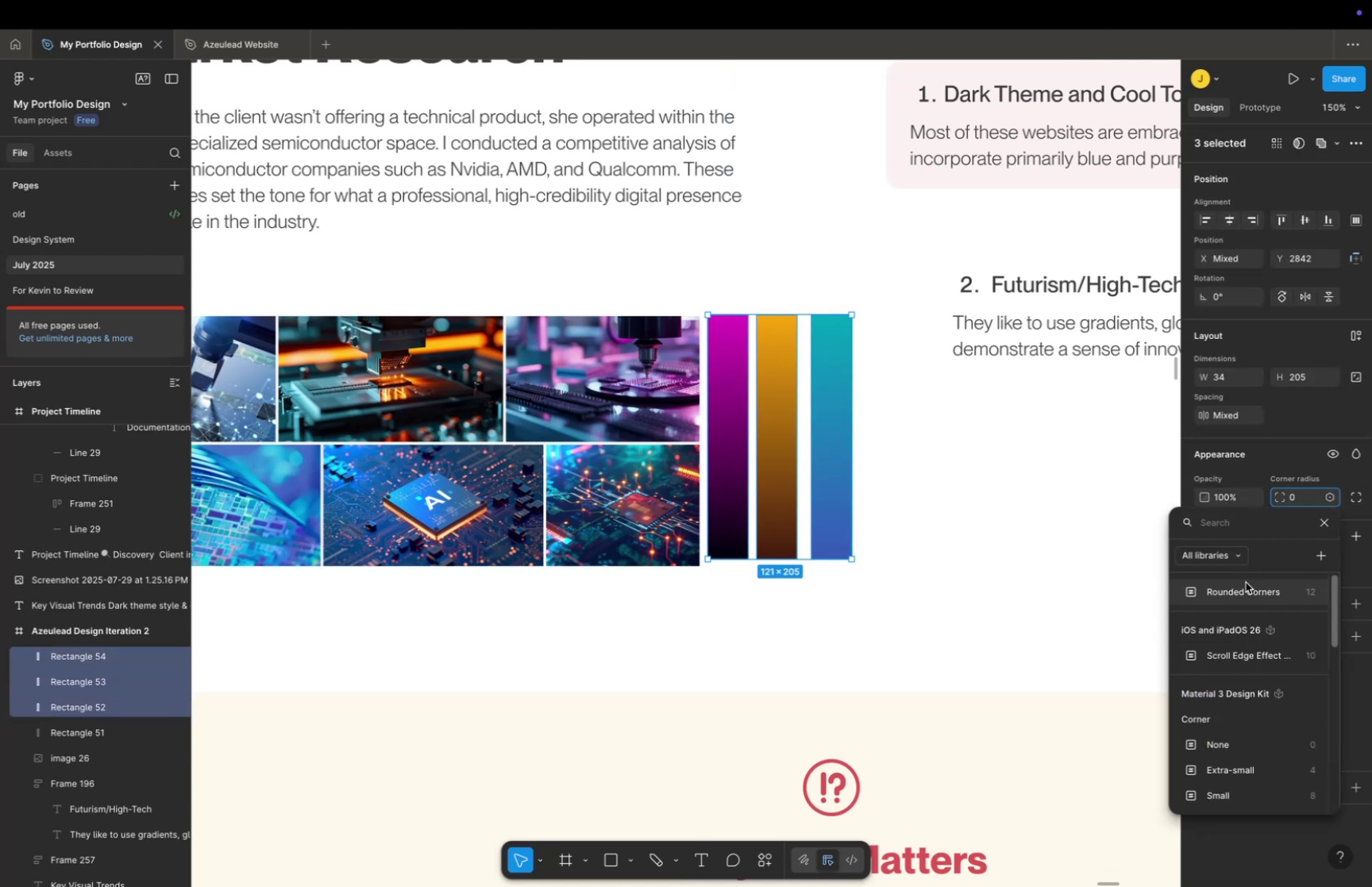 
left_click([1244, 595])
 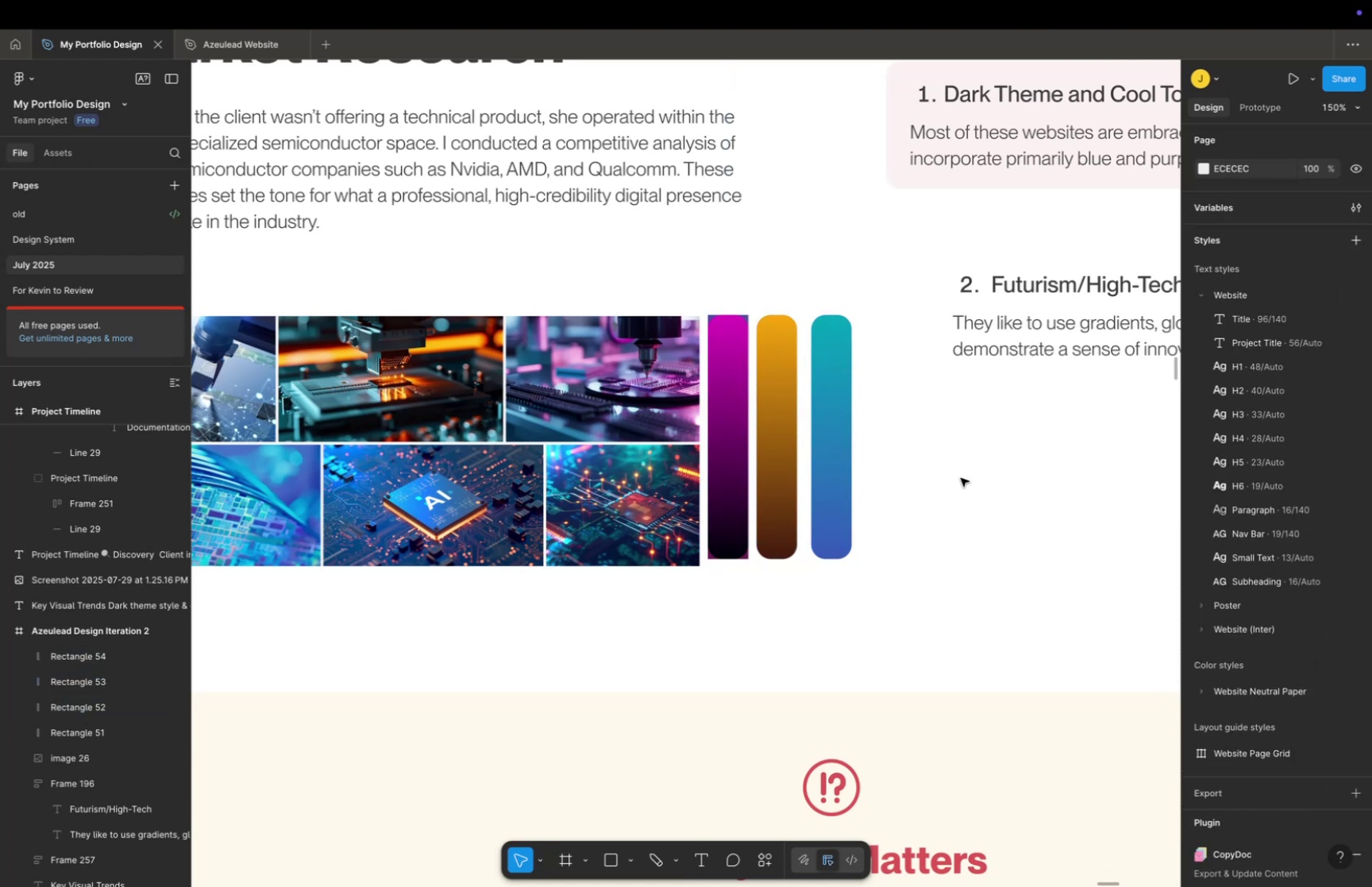 
left_click_drag(start_coordinate=[955, 477], to_coordinate=[945, 480])
 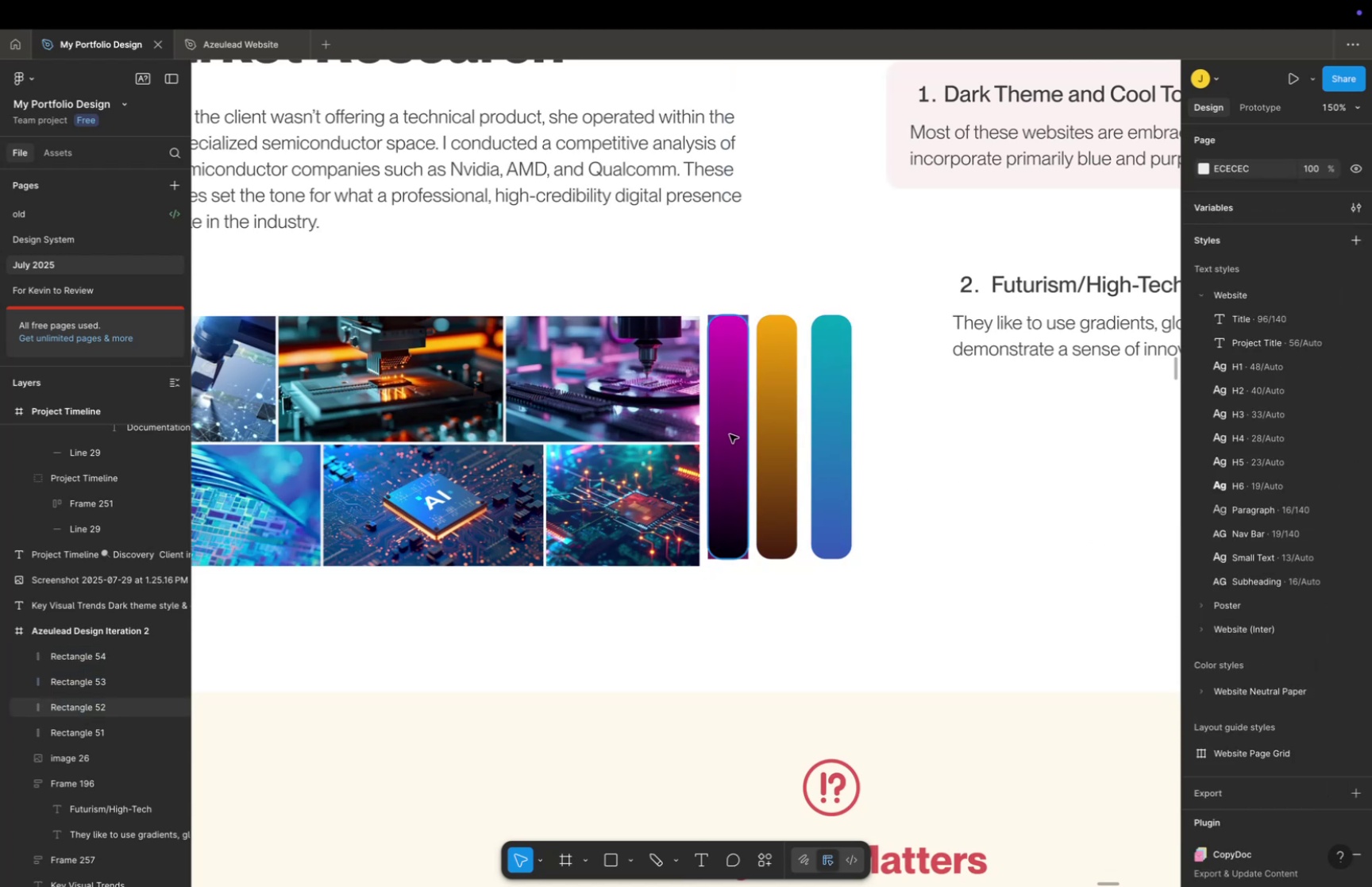 
left_click_drag(start_coordinate=[727, 434], to_coordinate=[752, 529])
 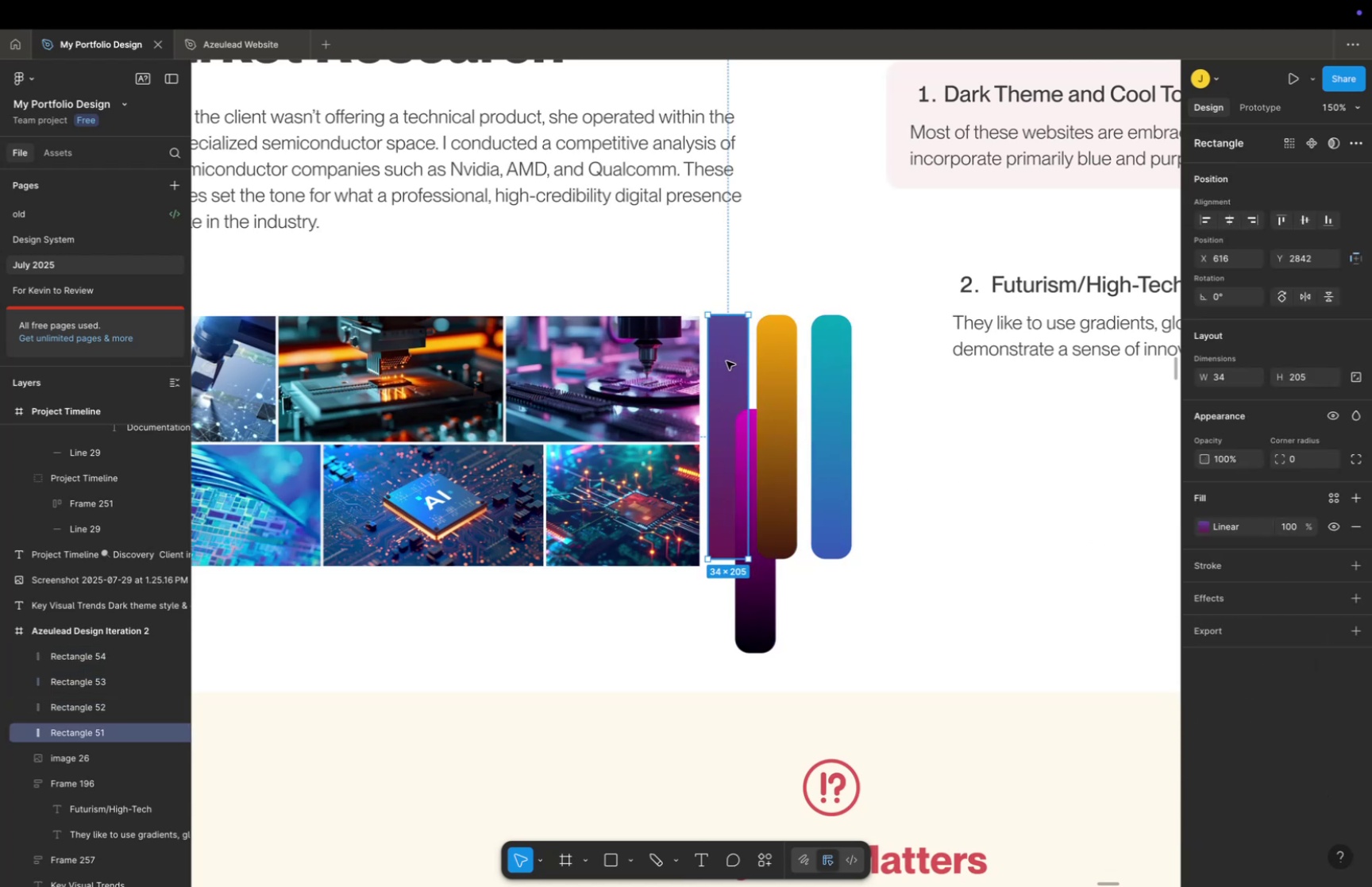 
left_click_drag(start_coordinate=[734, 357], to_coordinate=[641, 487])
 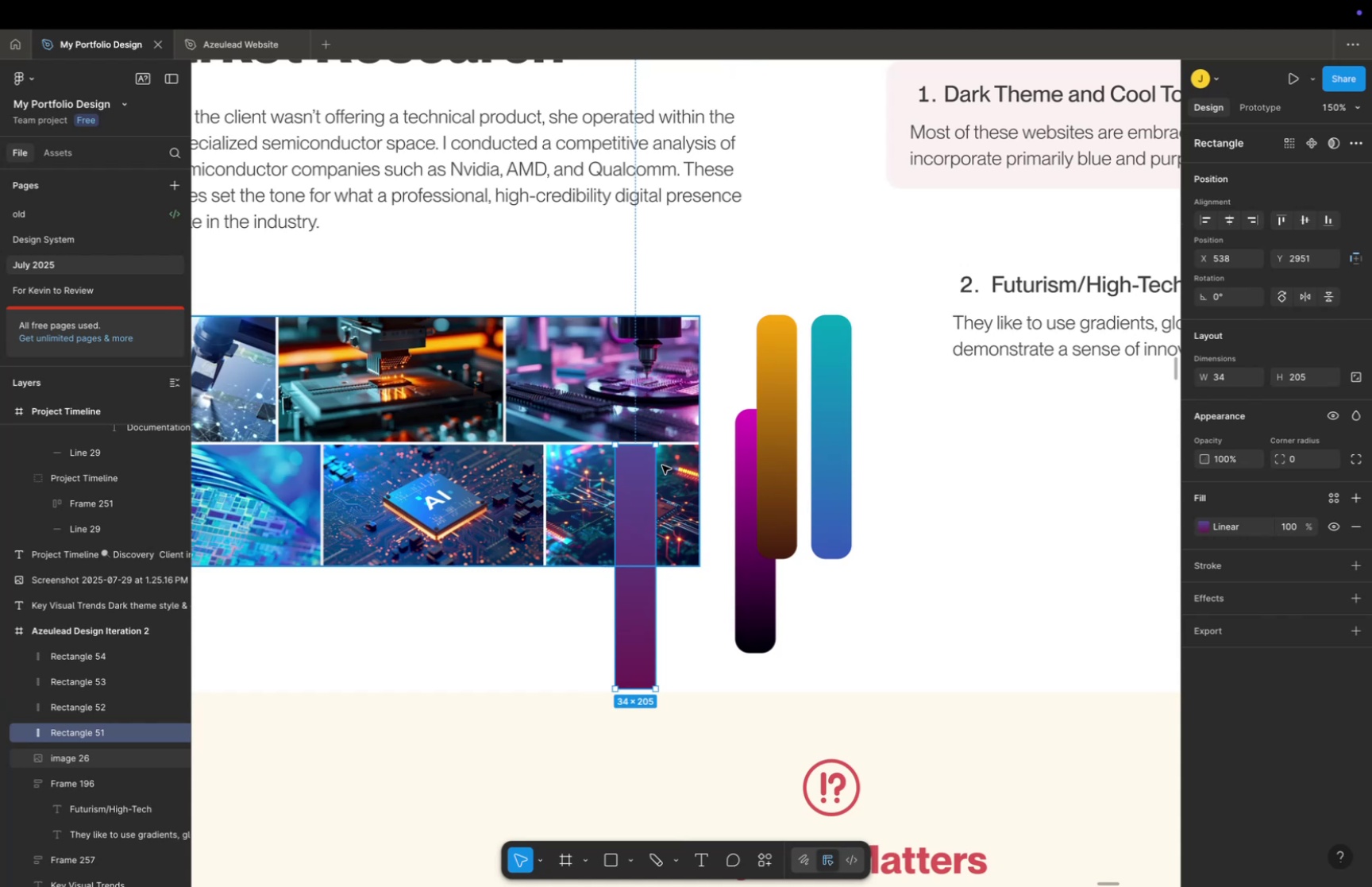 
key(Backspace)
 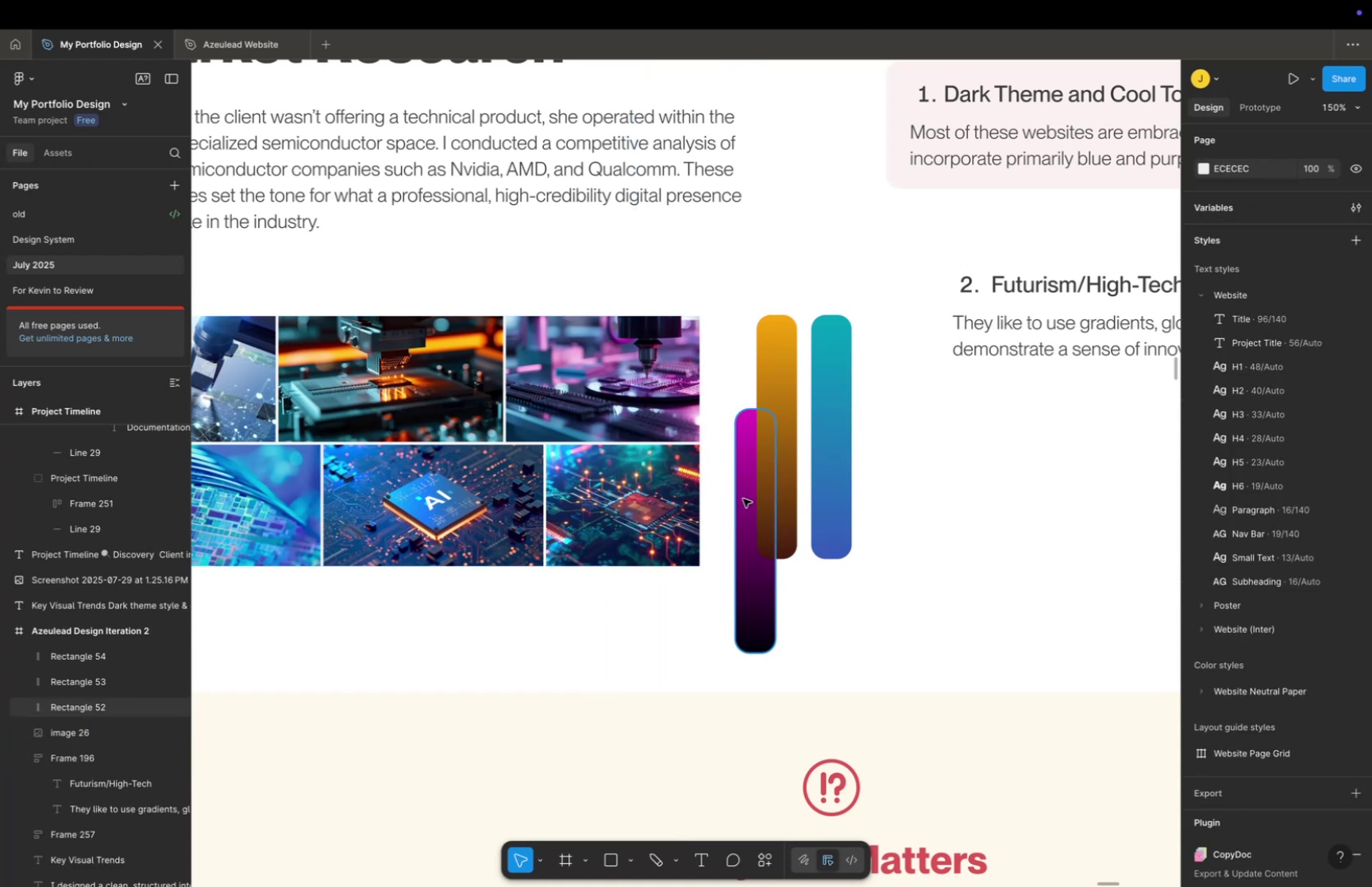 
left_click_drag(start_coordinate=[753, 499], to_coordinate=[724, 407])
 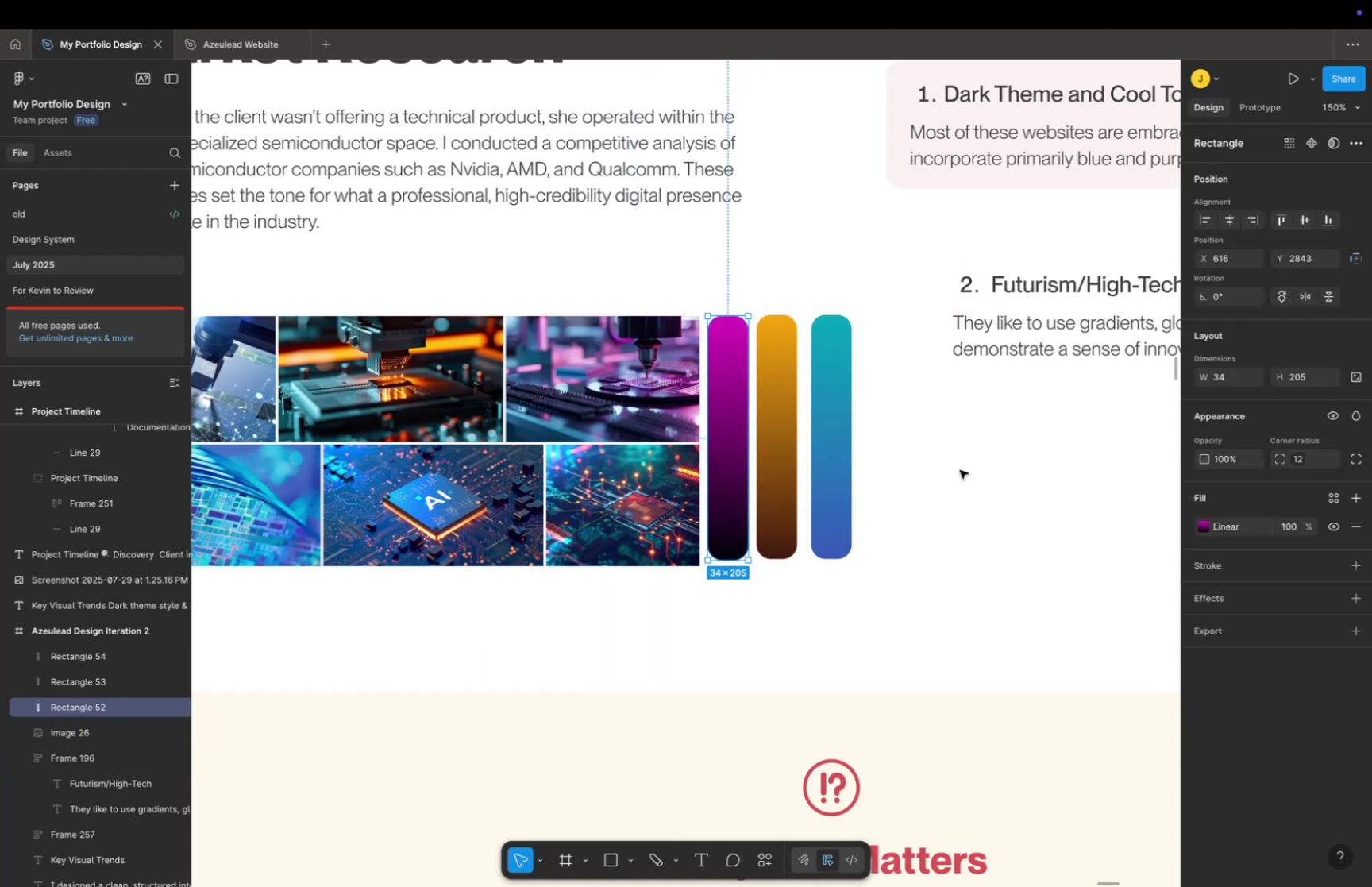 
left_click([960, 469])
 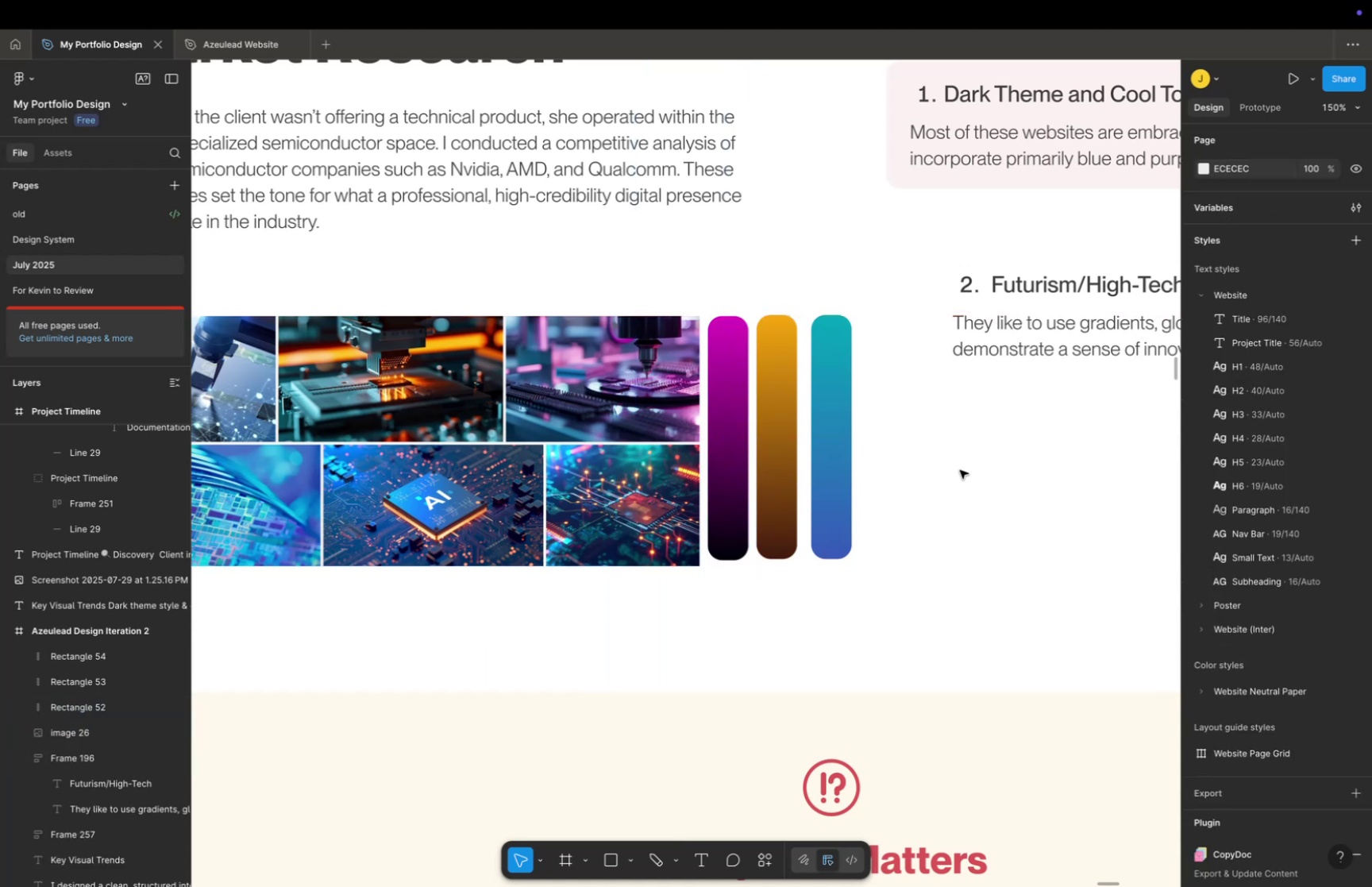 
key(Space)
 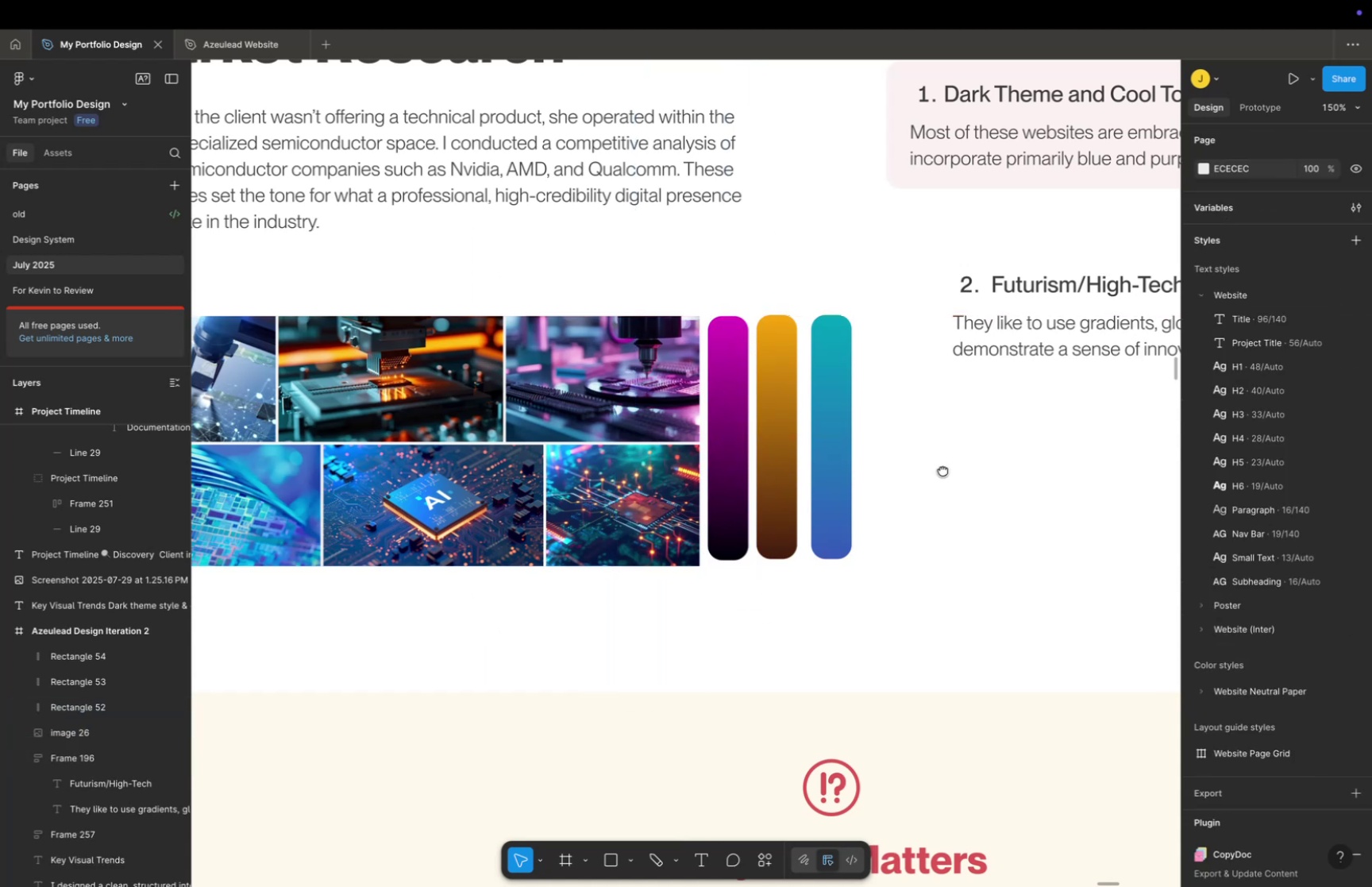 
double_click([942, 469])
 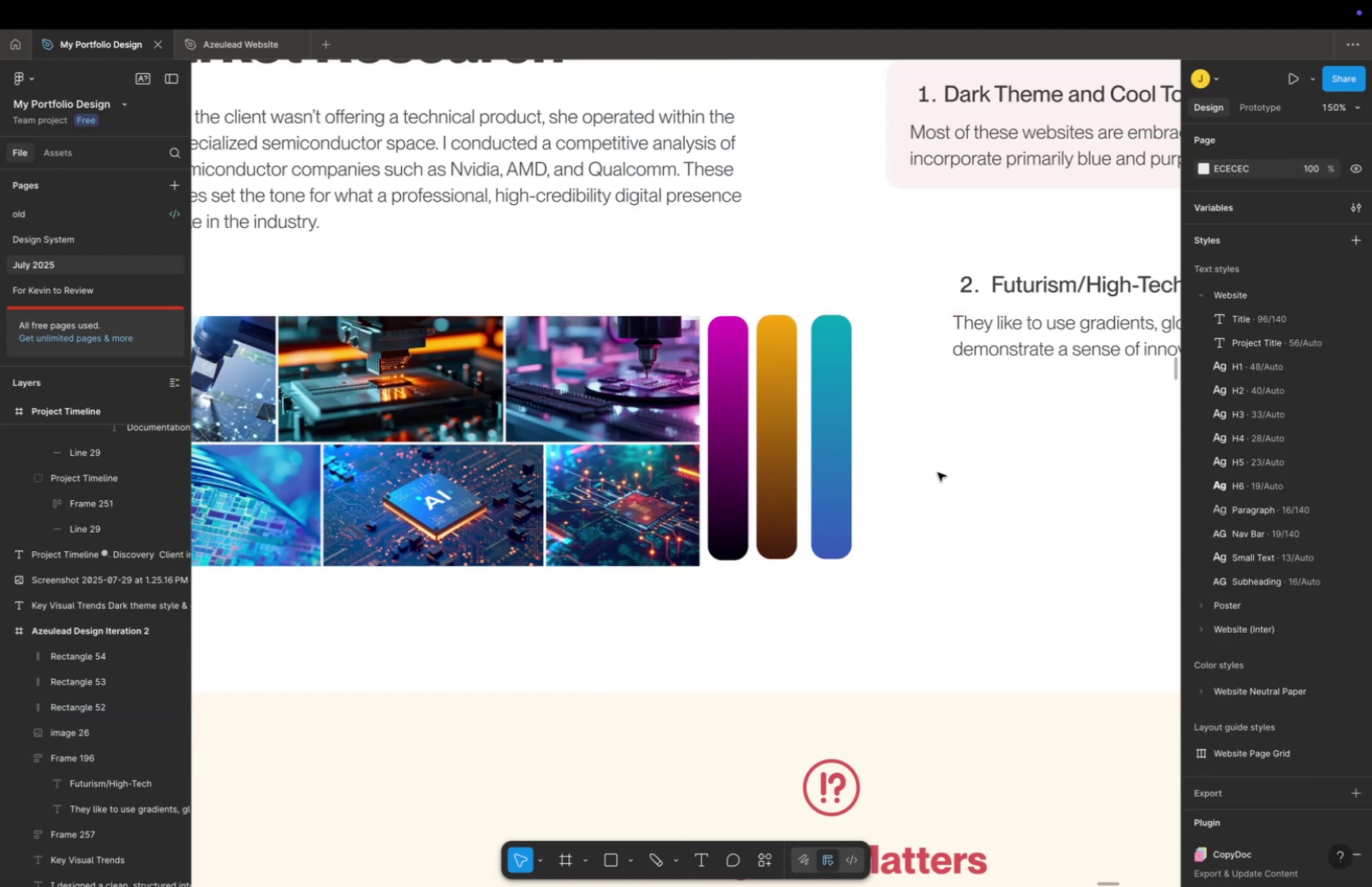 
key(Meta+CommandLeft)
 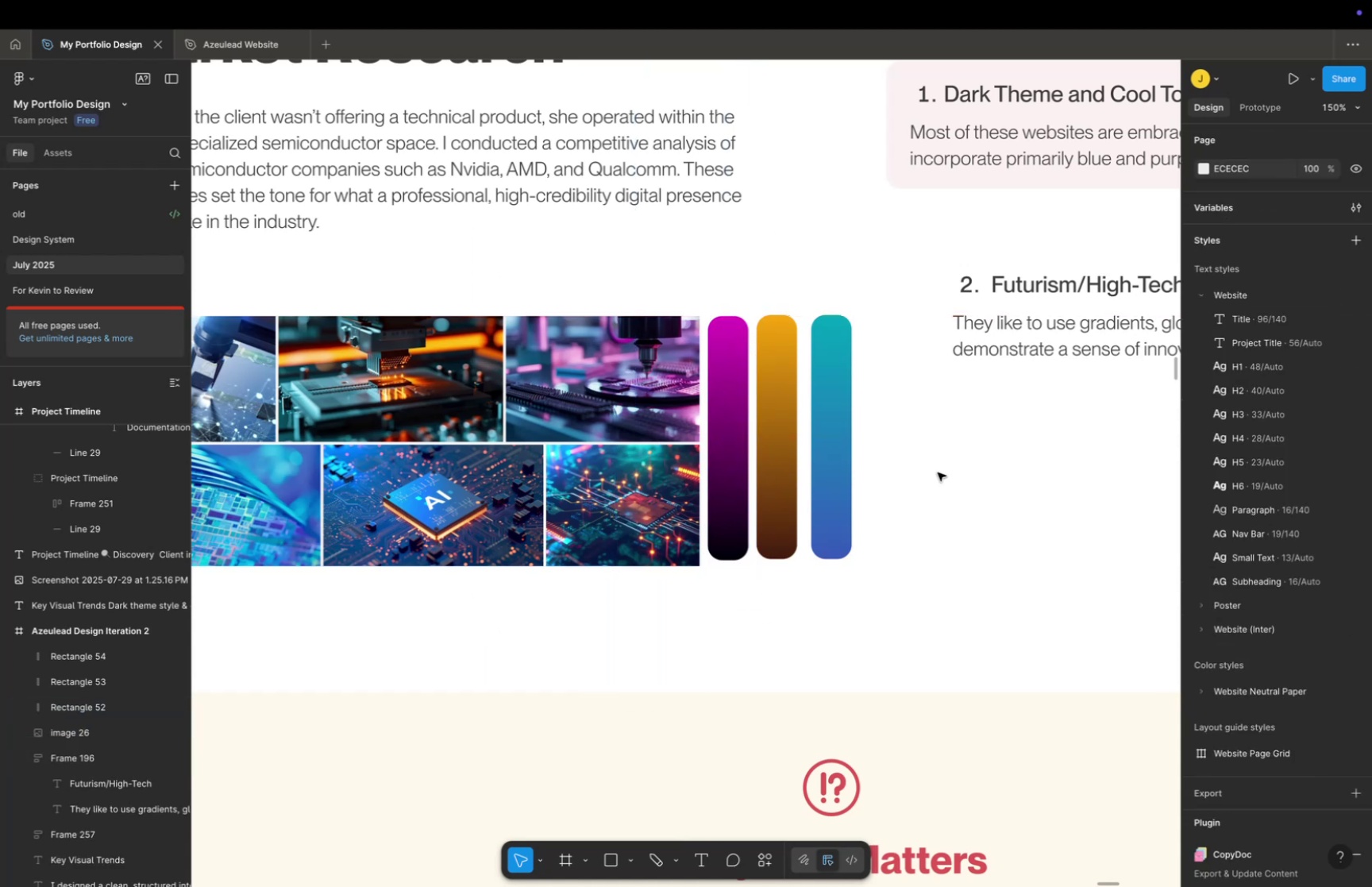 
scroll: coordinate [939, 472], scroll_direction: down, amount: 16.0
 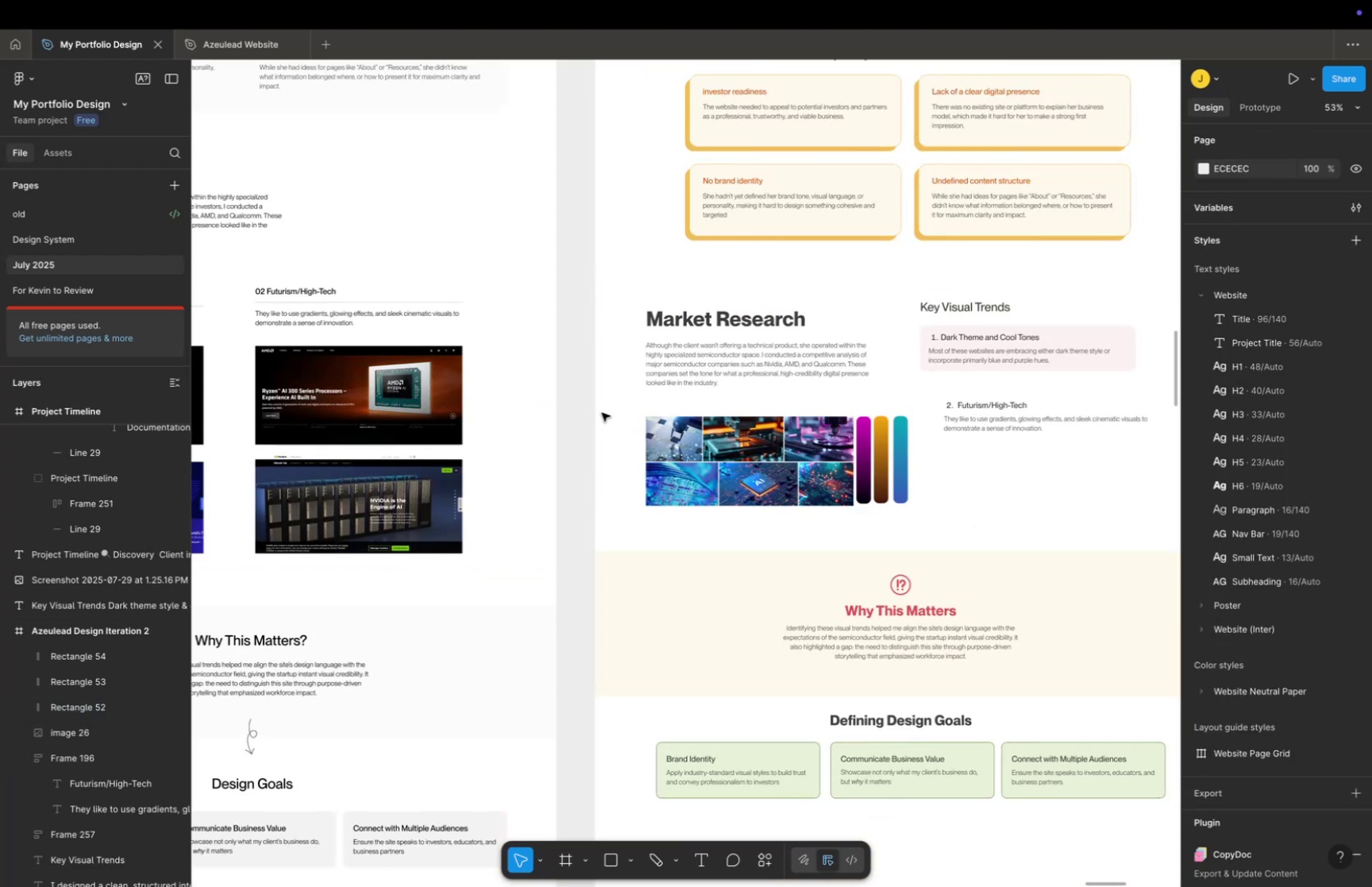 
hold_key(key=CommandLeft, duration=0.85)
scroll: coordinate [804, 462], scroll_direction: up, amount: 11.0
 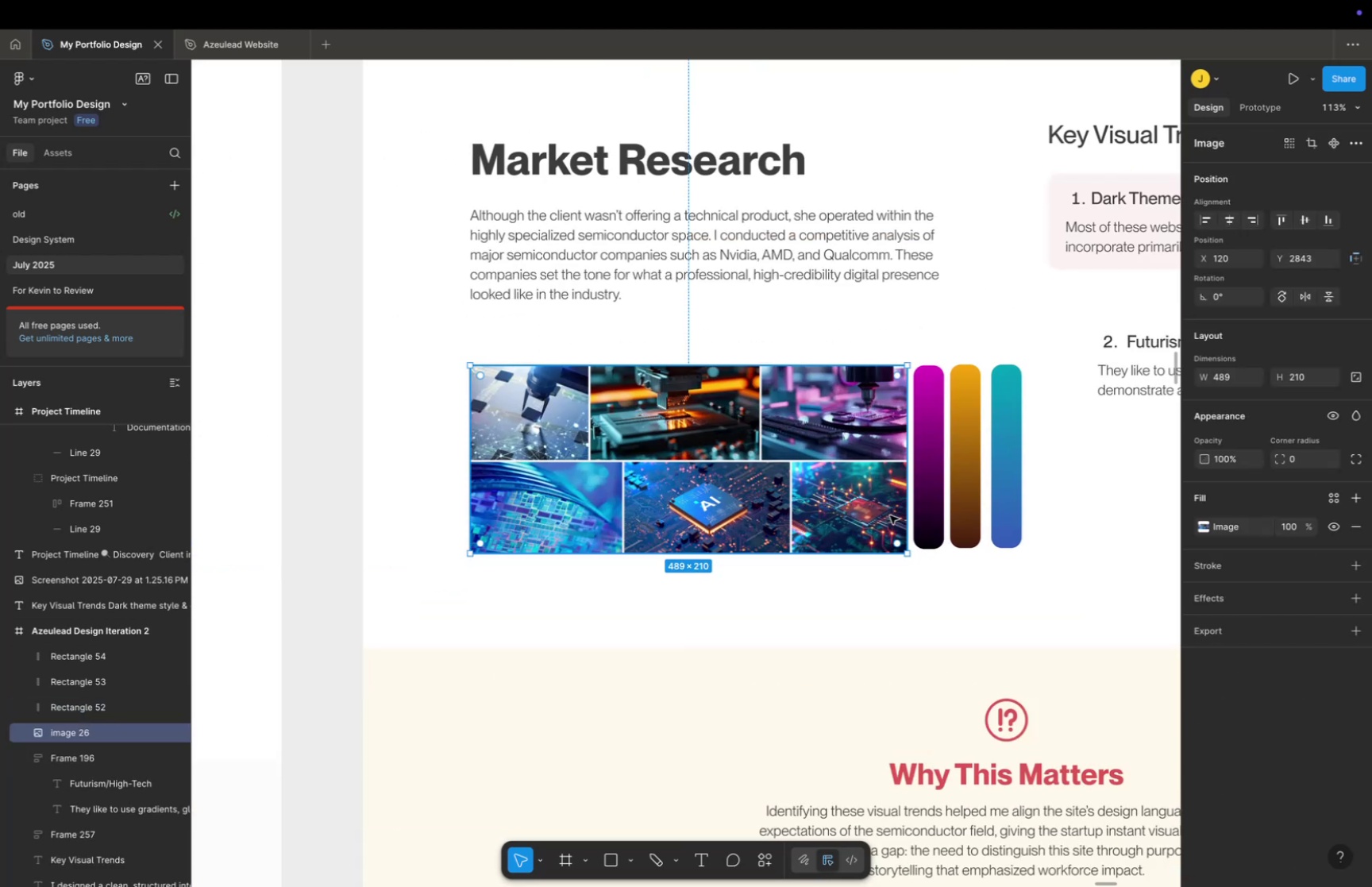 
left_click_drag(start_coordinate=[912, 465], to_coordinate=[813, 469])
 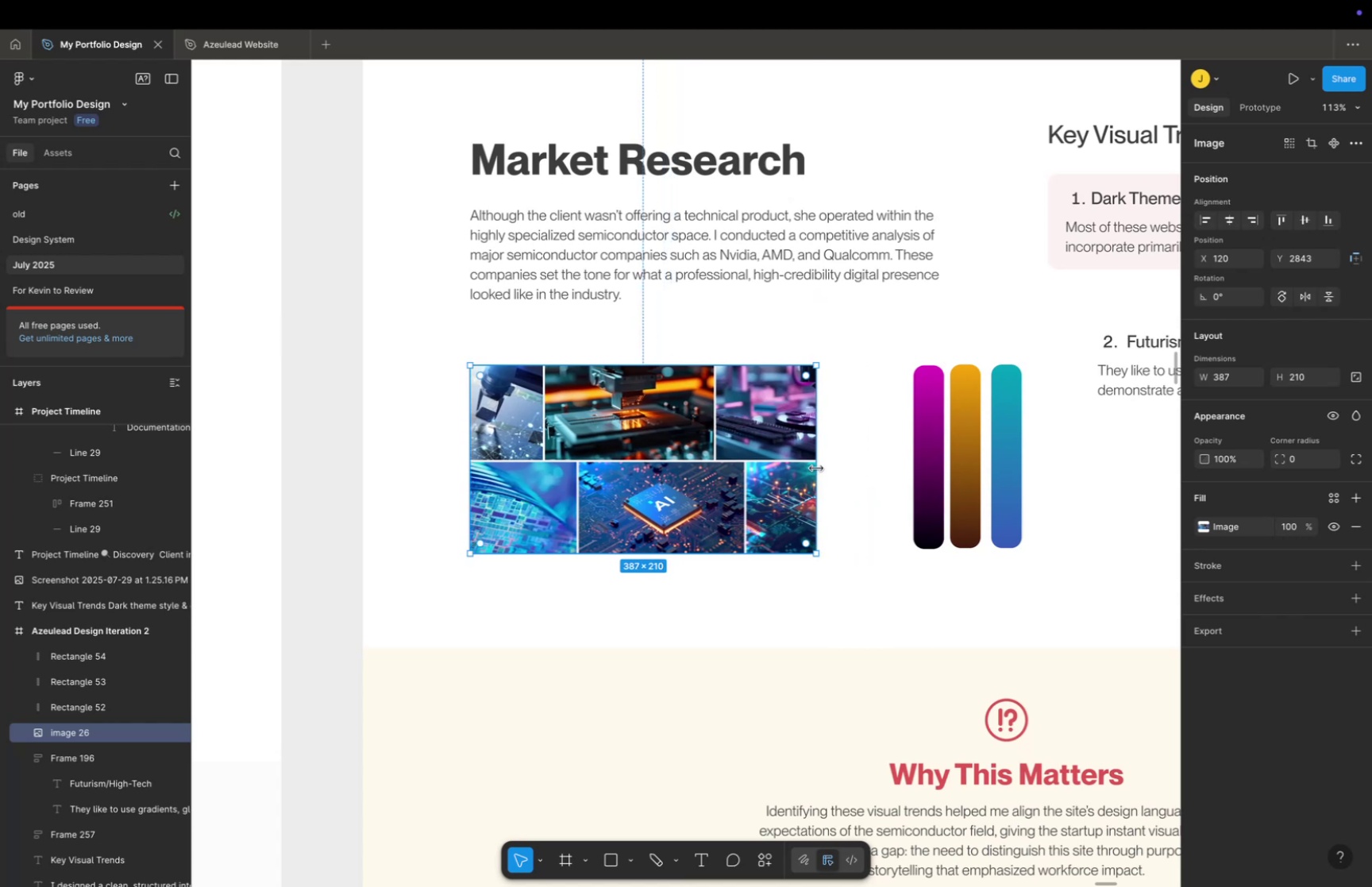 
key(Meta+Z)
 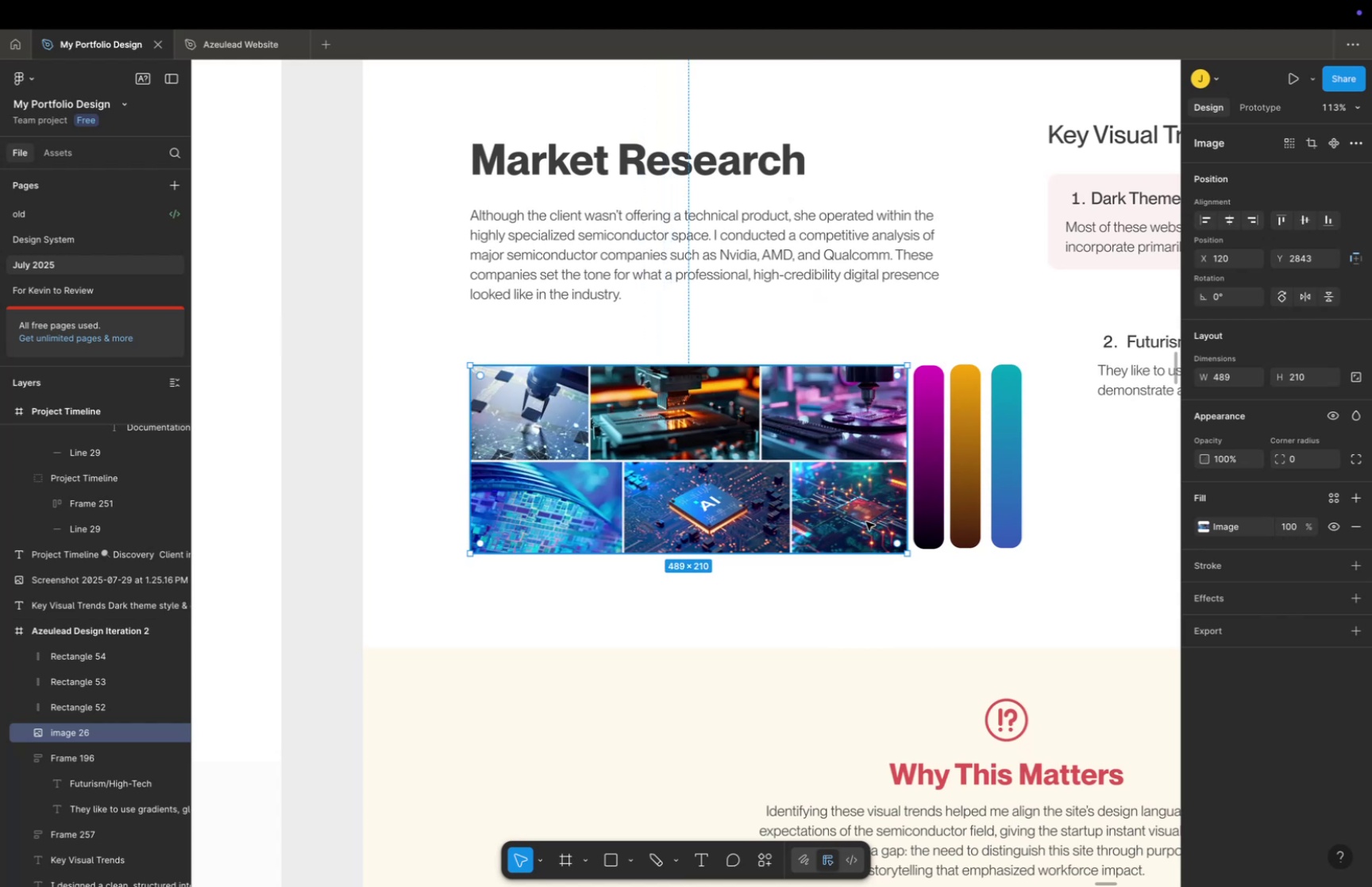 
hold_key(key=CommandLeft, duration=1.47)
hold_key(key=ShiftLeft, duration=1.4)
left_click_drag(start_coordinate=[908, 553], to_coordinate=[847, 517])
 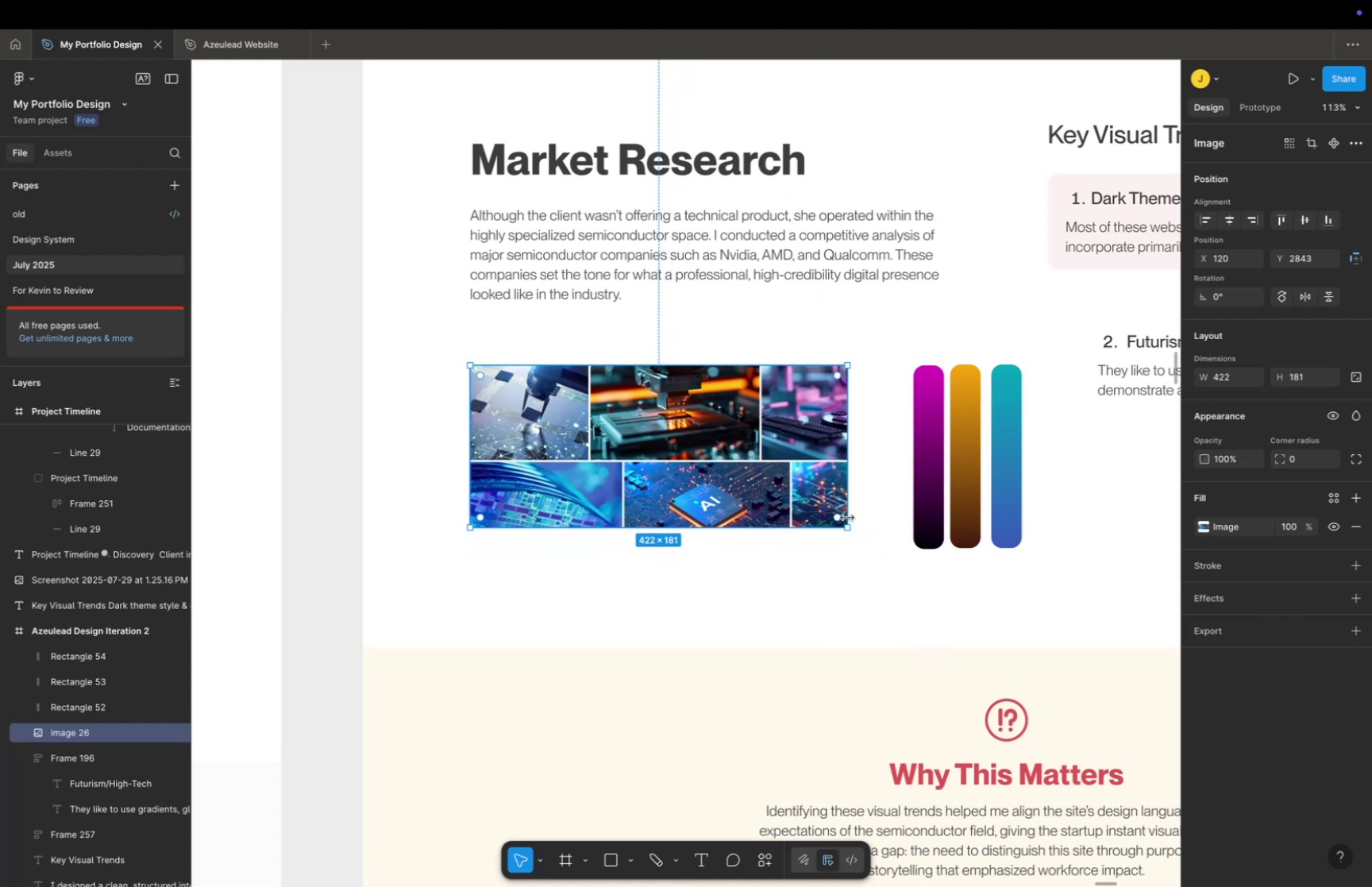 
key(Meta+Z)
 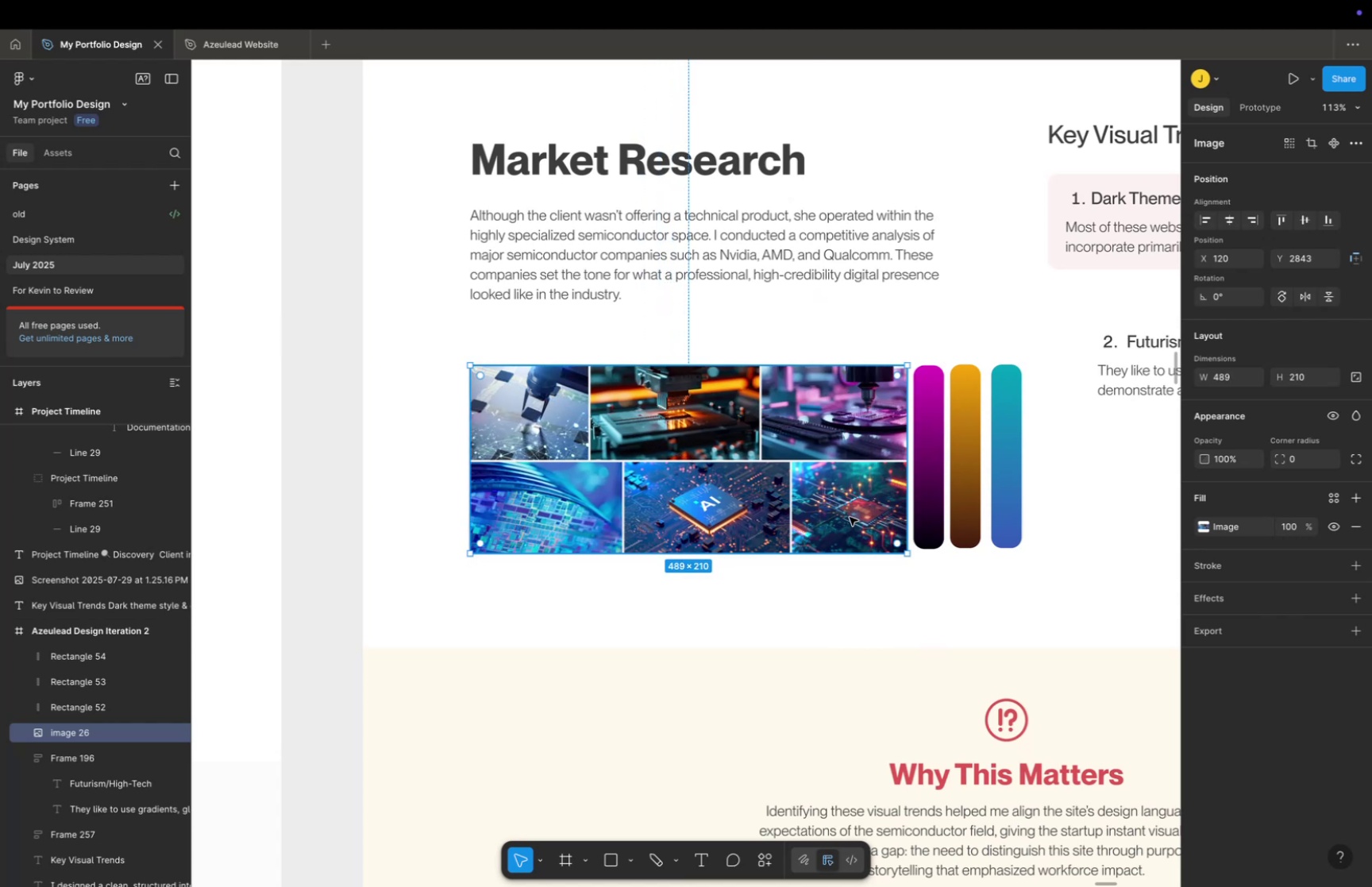 
hold_key(key=OptionLeft, duration=3.11)
hold_key(key=ShiftLeft, duration=2.99)
left_click_drag(start_coordinate=[906, 557], to_coordinate=[847, 511])
 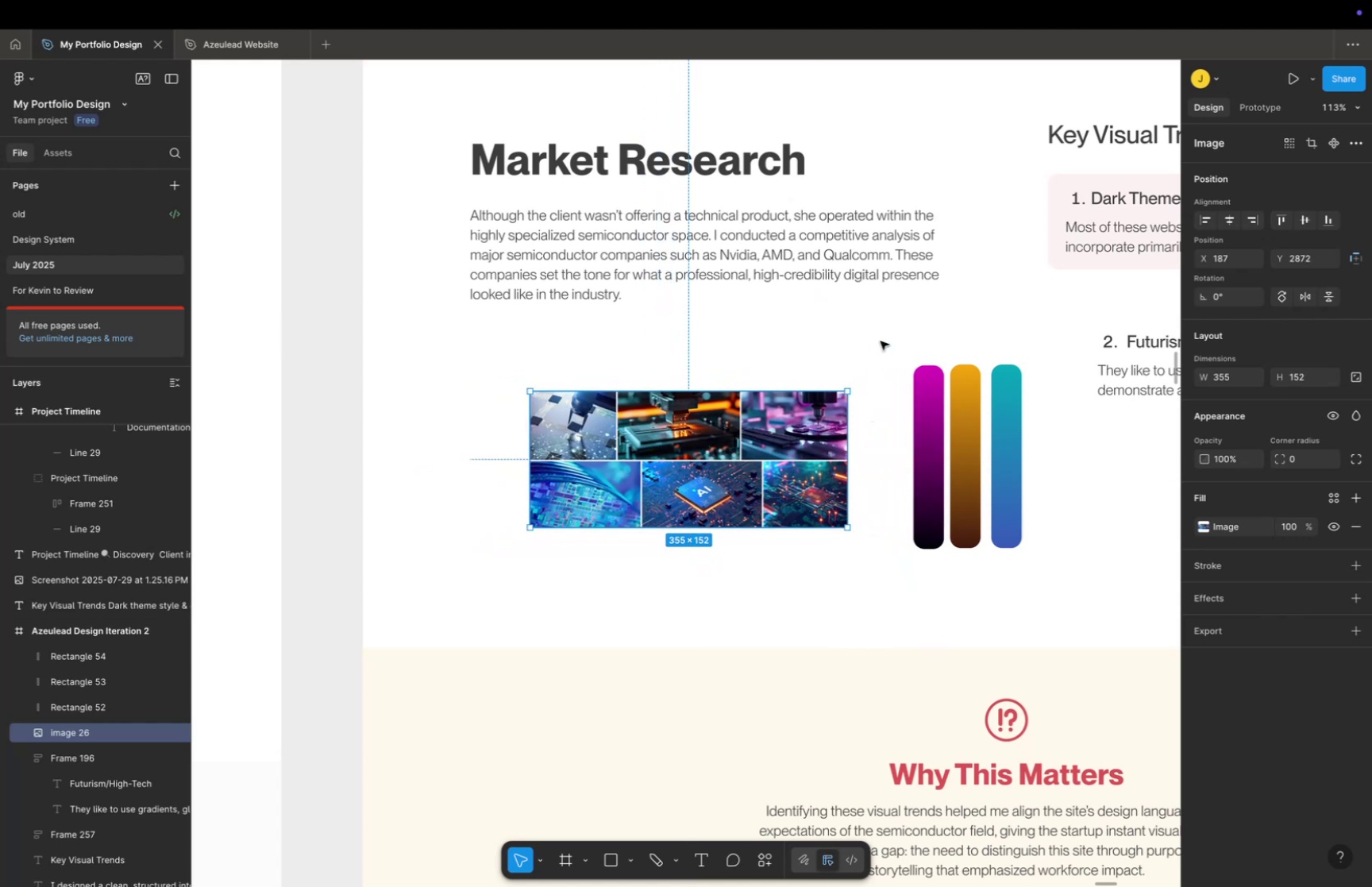 
left_click([883, 315])
 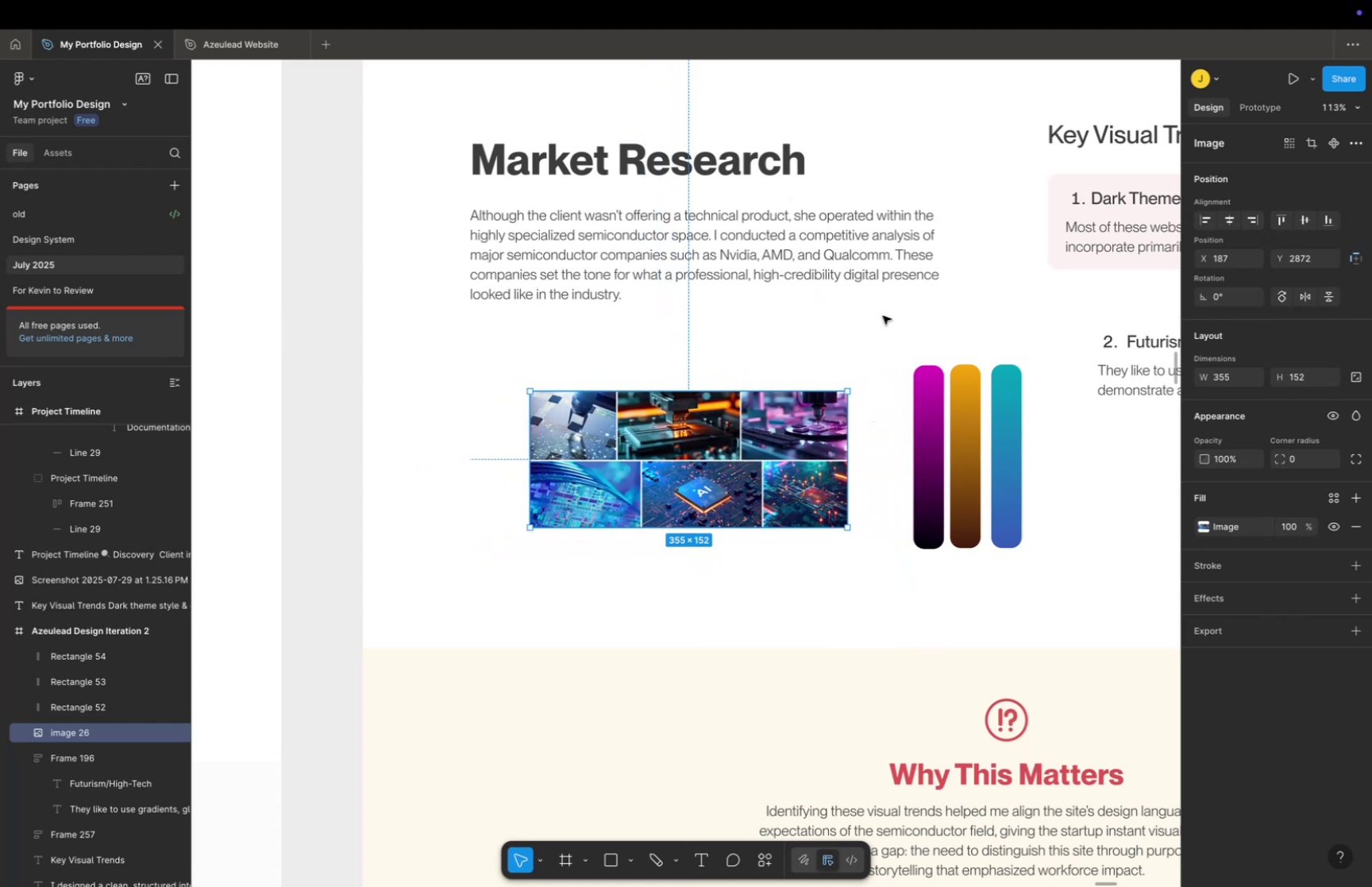 
left_click_drag(start_coordinate=[883, 318], to_coordinate=[883, 325])
 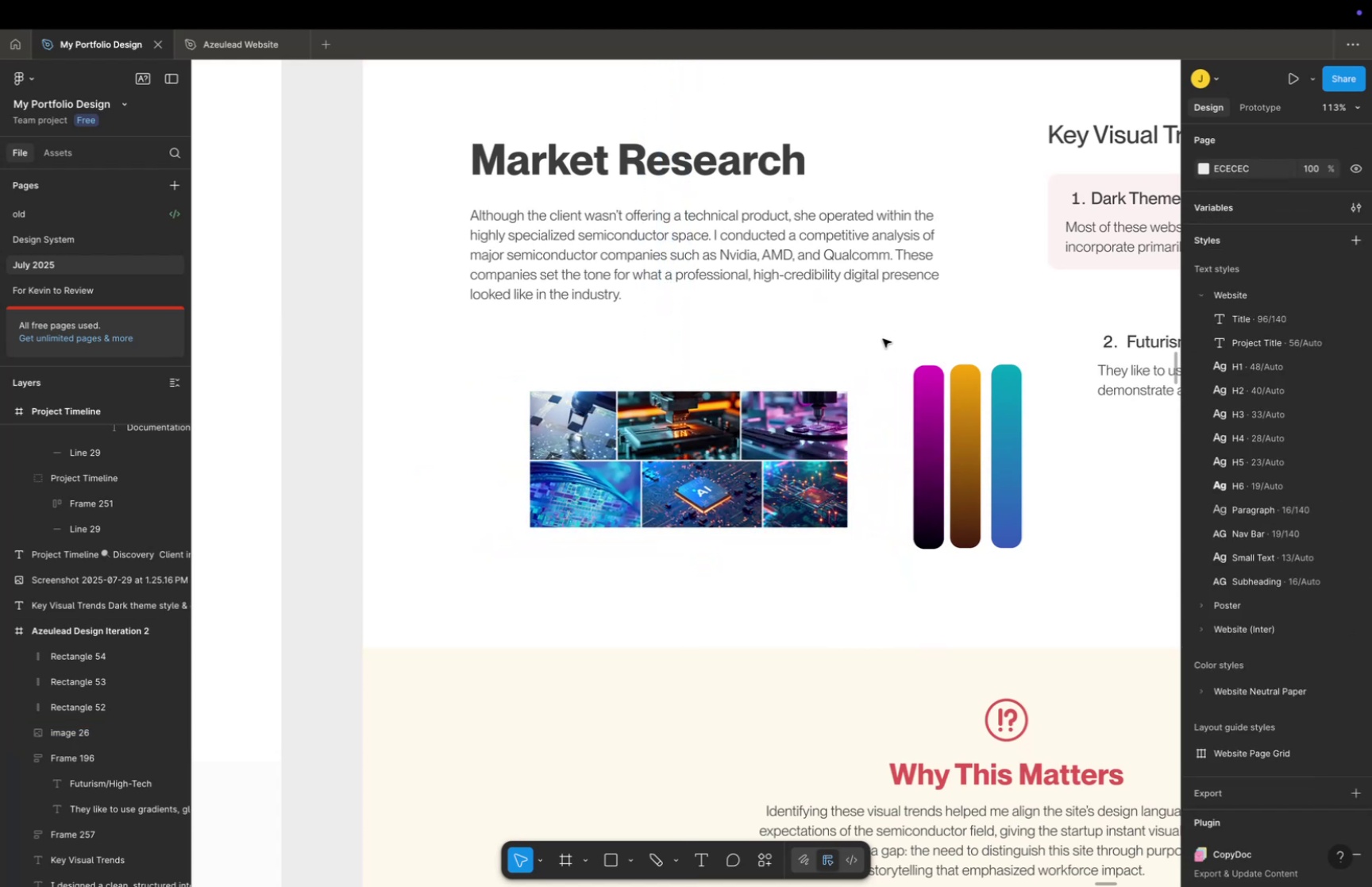 
key(Space)
 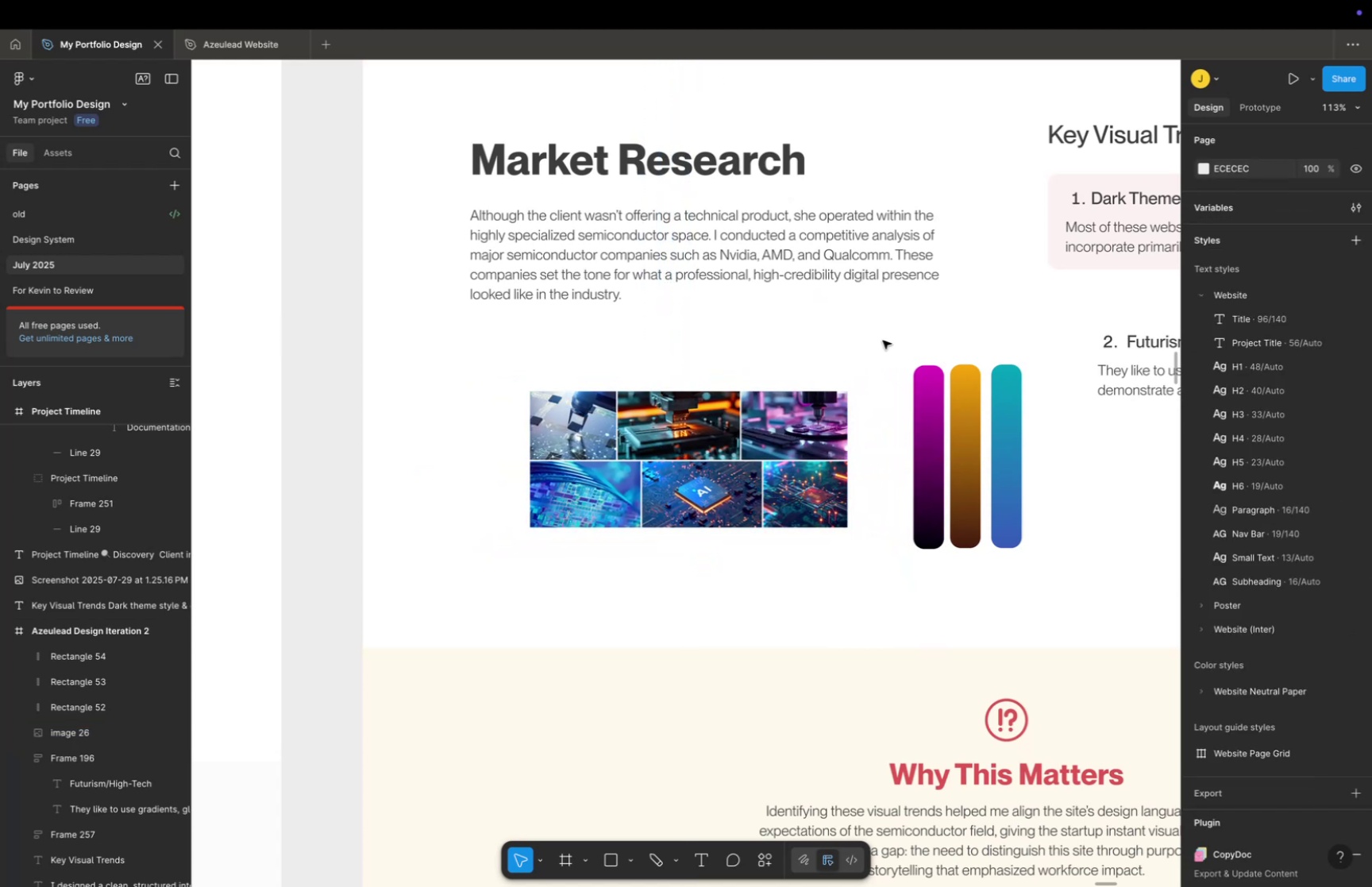 
key(Meta+CommandLeft)
 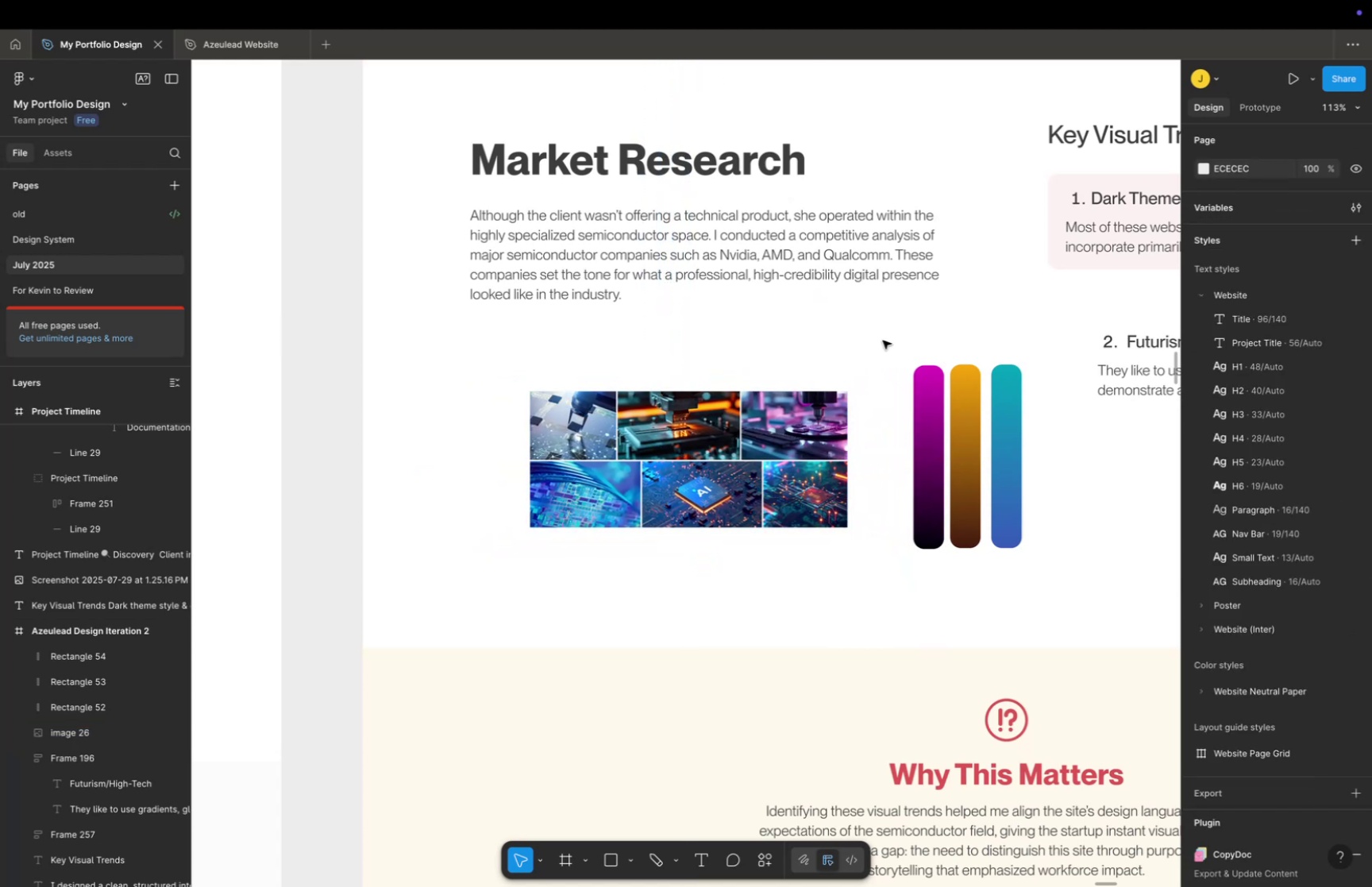 
scroll: coordinate [883, 340], scroll_direction: down, amount: 16.0
 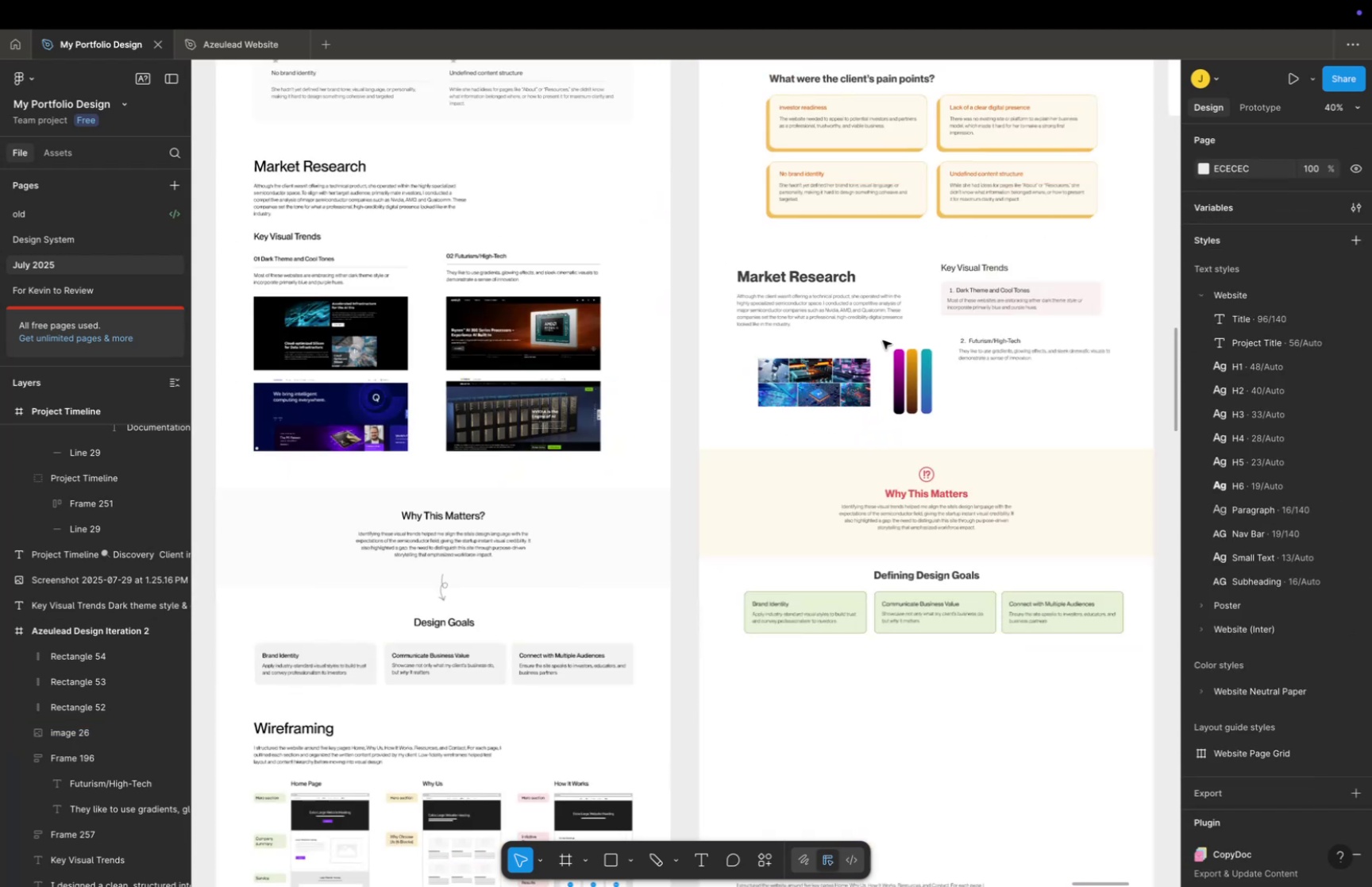 
key(Space)
 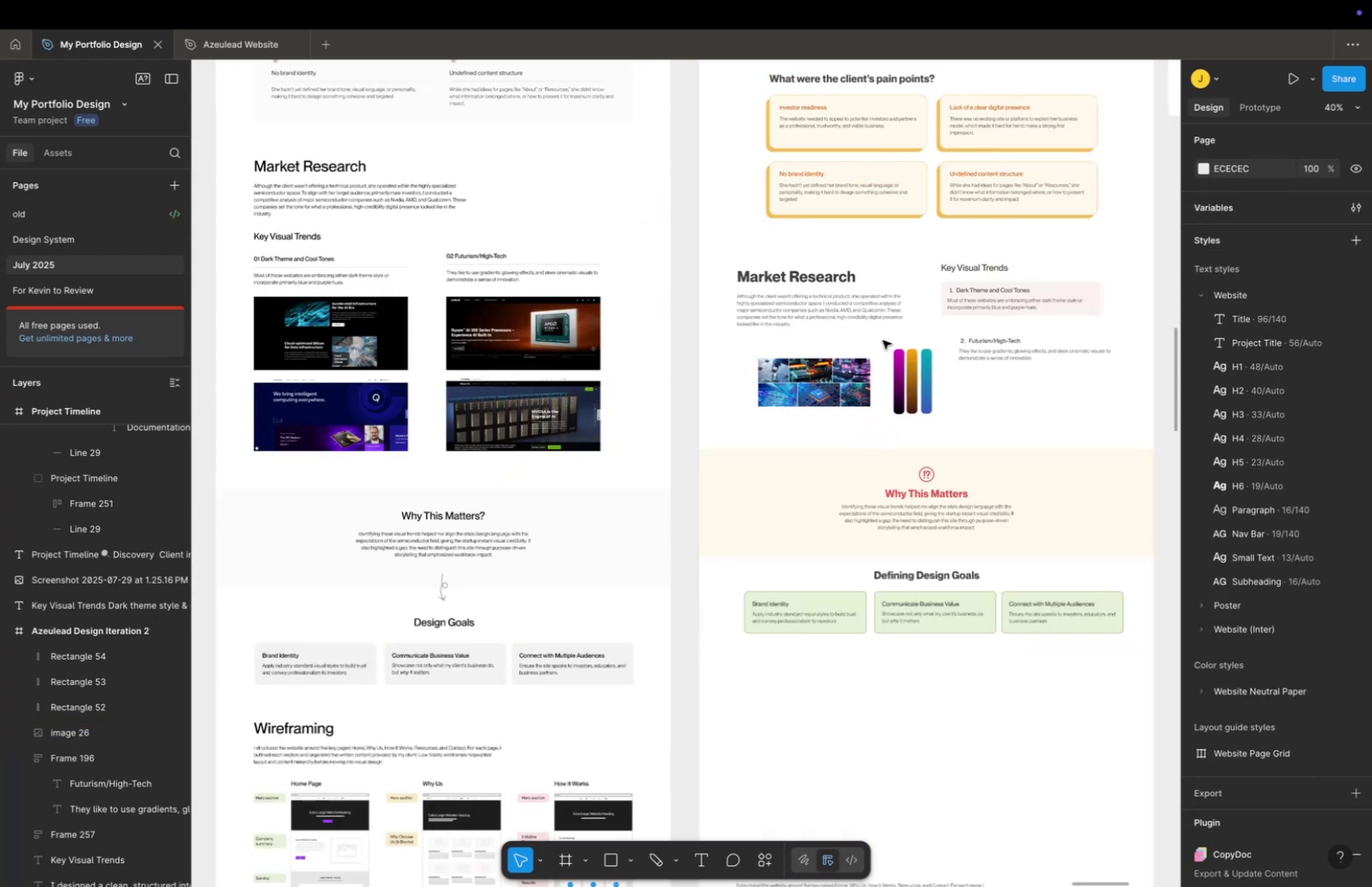 
left_click_drag(start_coordinate=[883, 340], to_coordinate=[861, 356])
 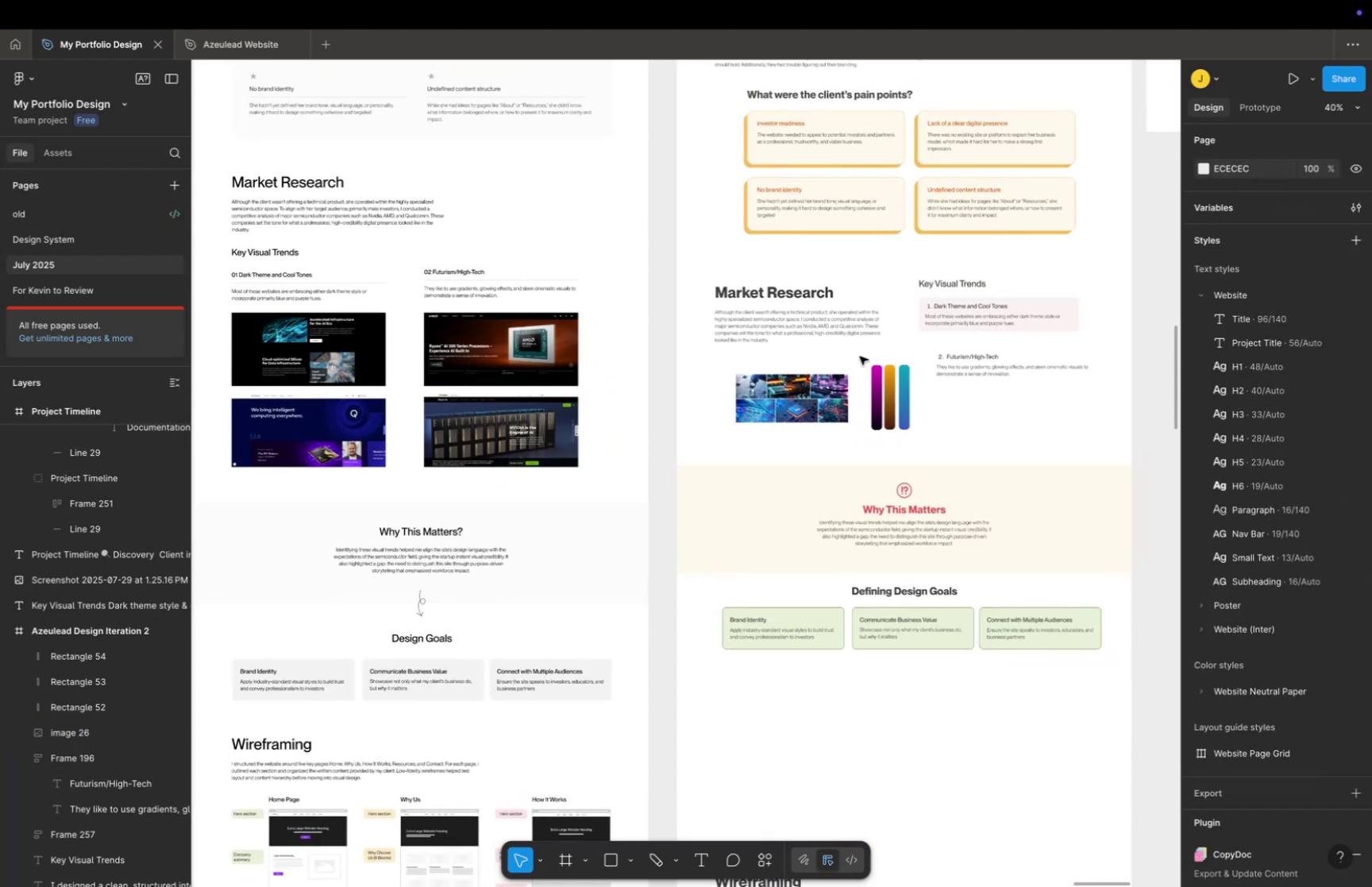 
hold_key(key=CommandLeft, duration=0.4)
scroll: coordinate [861, 356], scroll_direction: up, amount: 12.0
 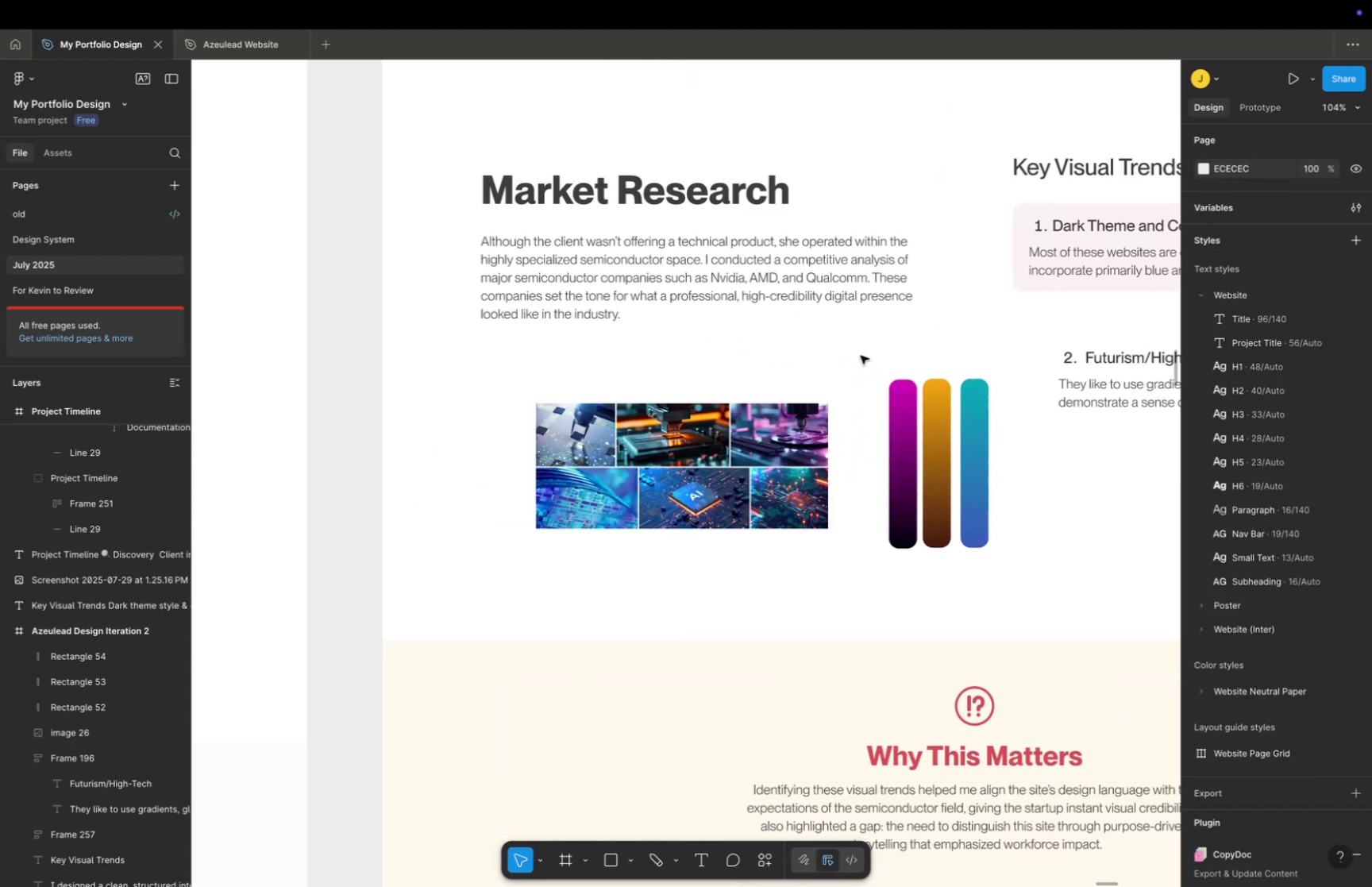 
key(Space)
 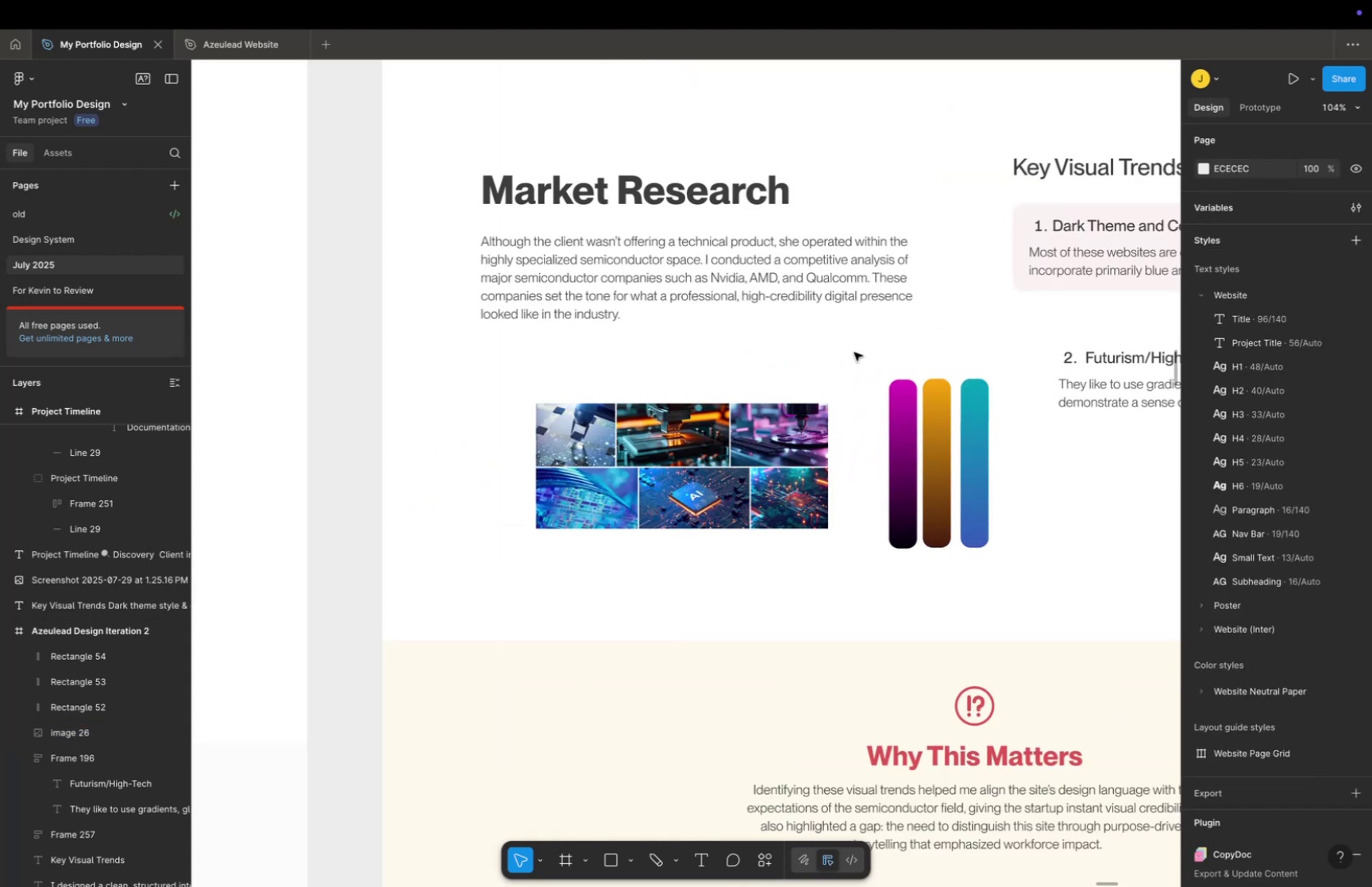 
left_click_drag(start_coordinate=[853, 353], to_coordinate=[809, 395])
 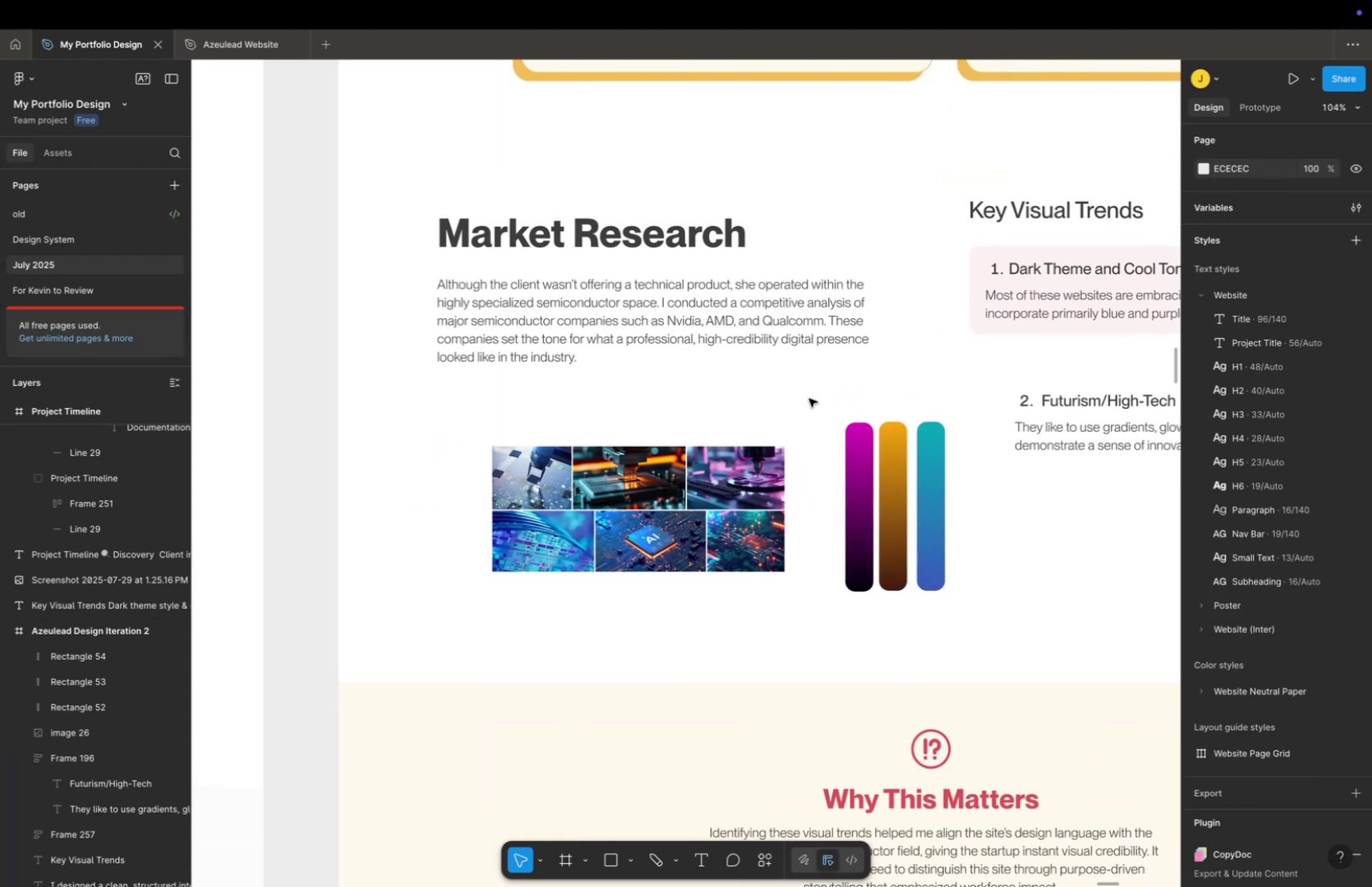 
key(Meta+CommandLeft)
 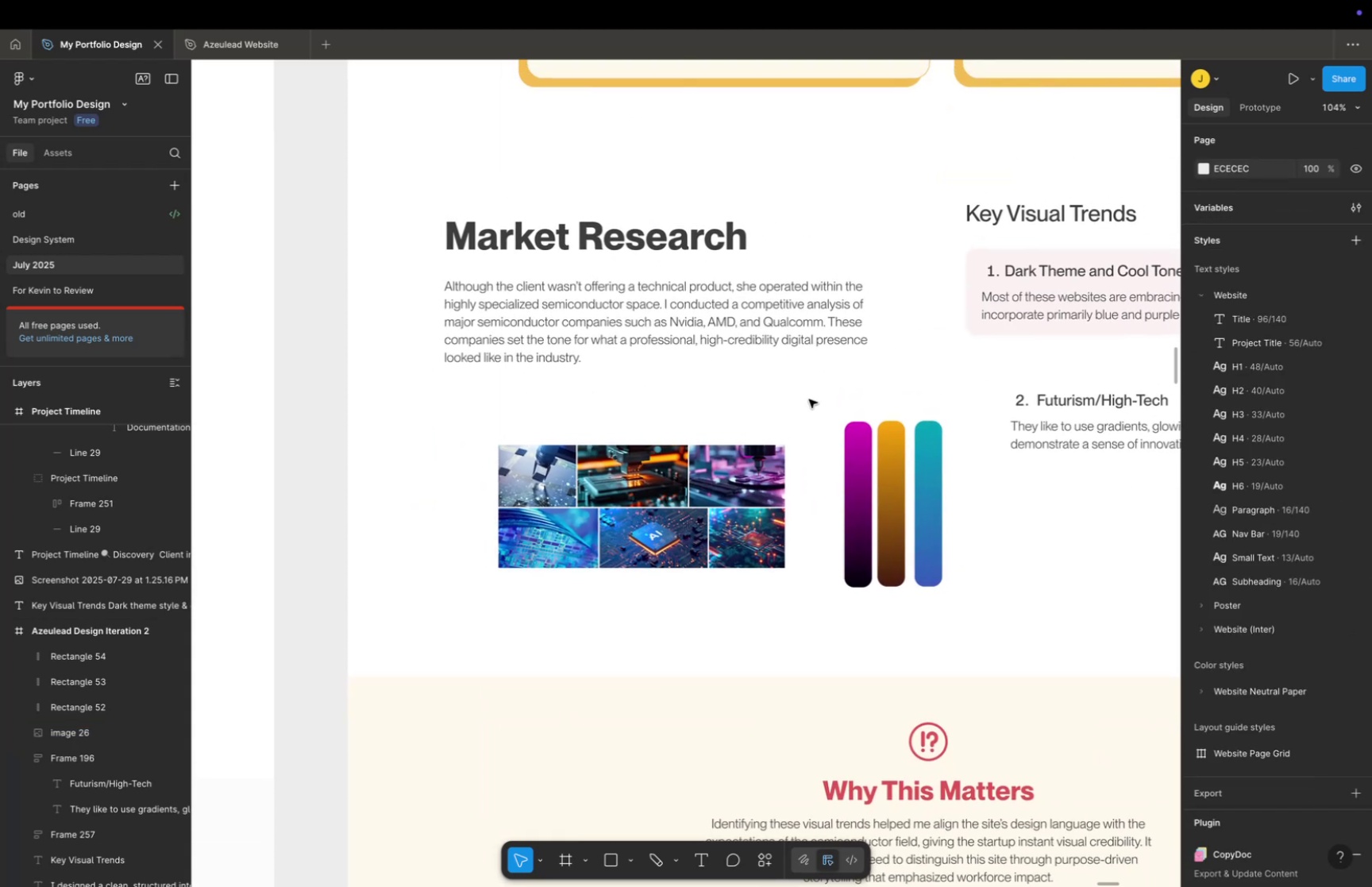 
scroll: coordinate [809, 399], scroll_direction: down, amount: 4.0
 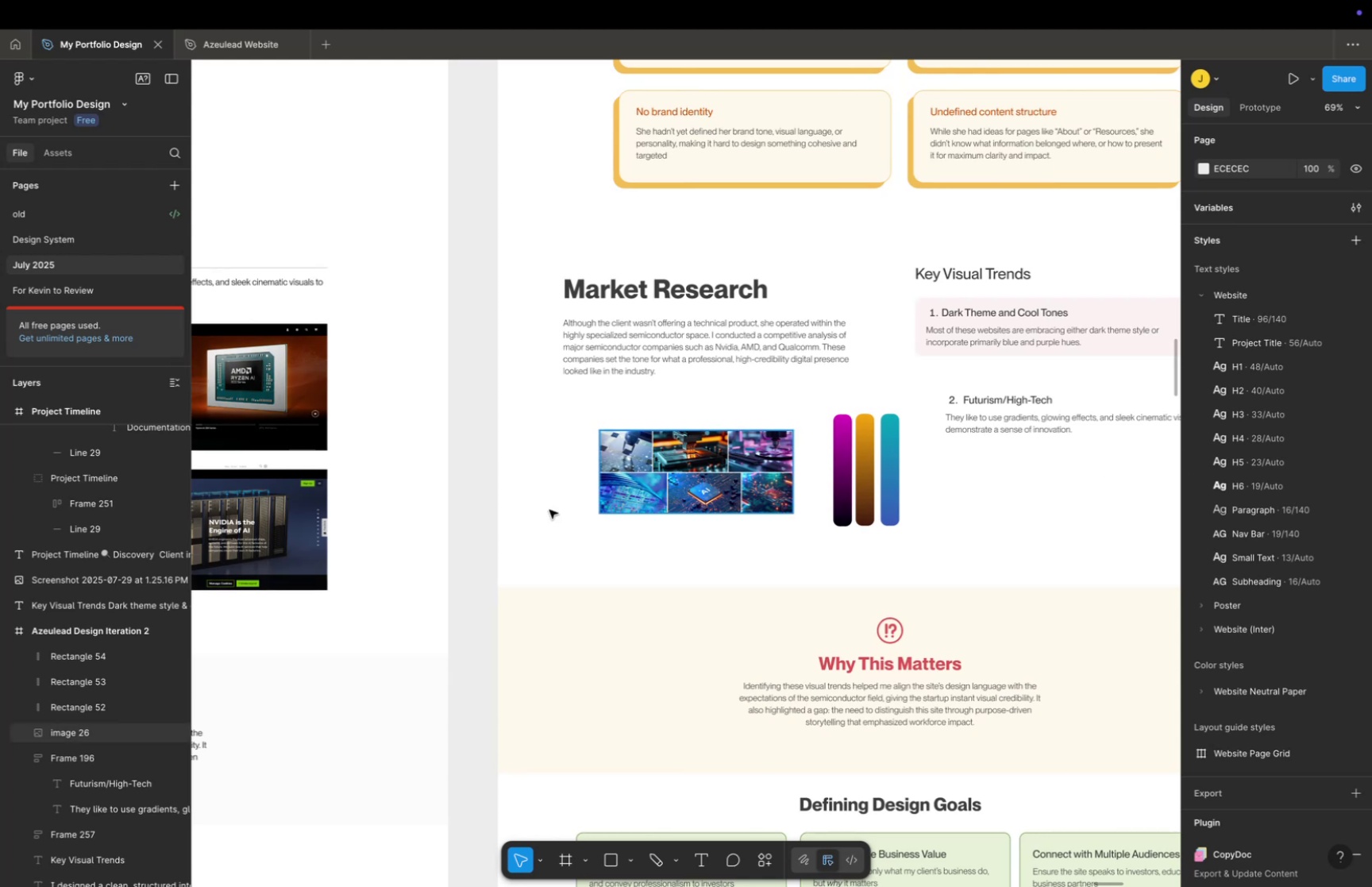 
hold_key(key=Space, duration=0.6)
 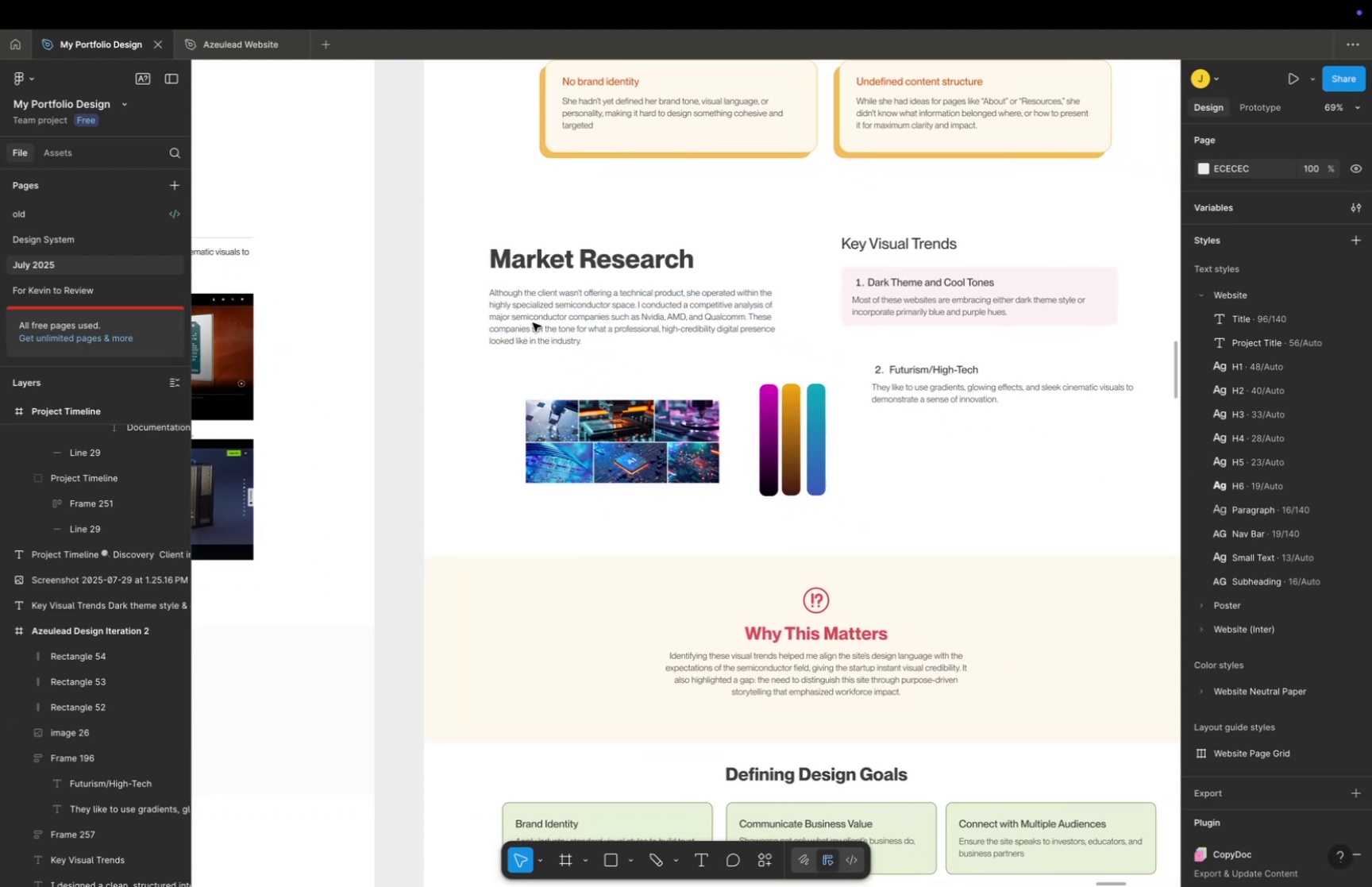 
left_click_drag(start_coordinate=[603, 355], to_coordinate=[530, 325])
 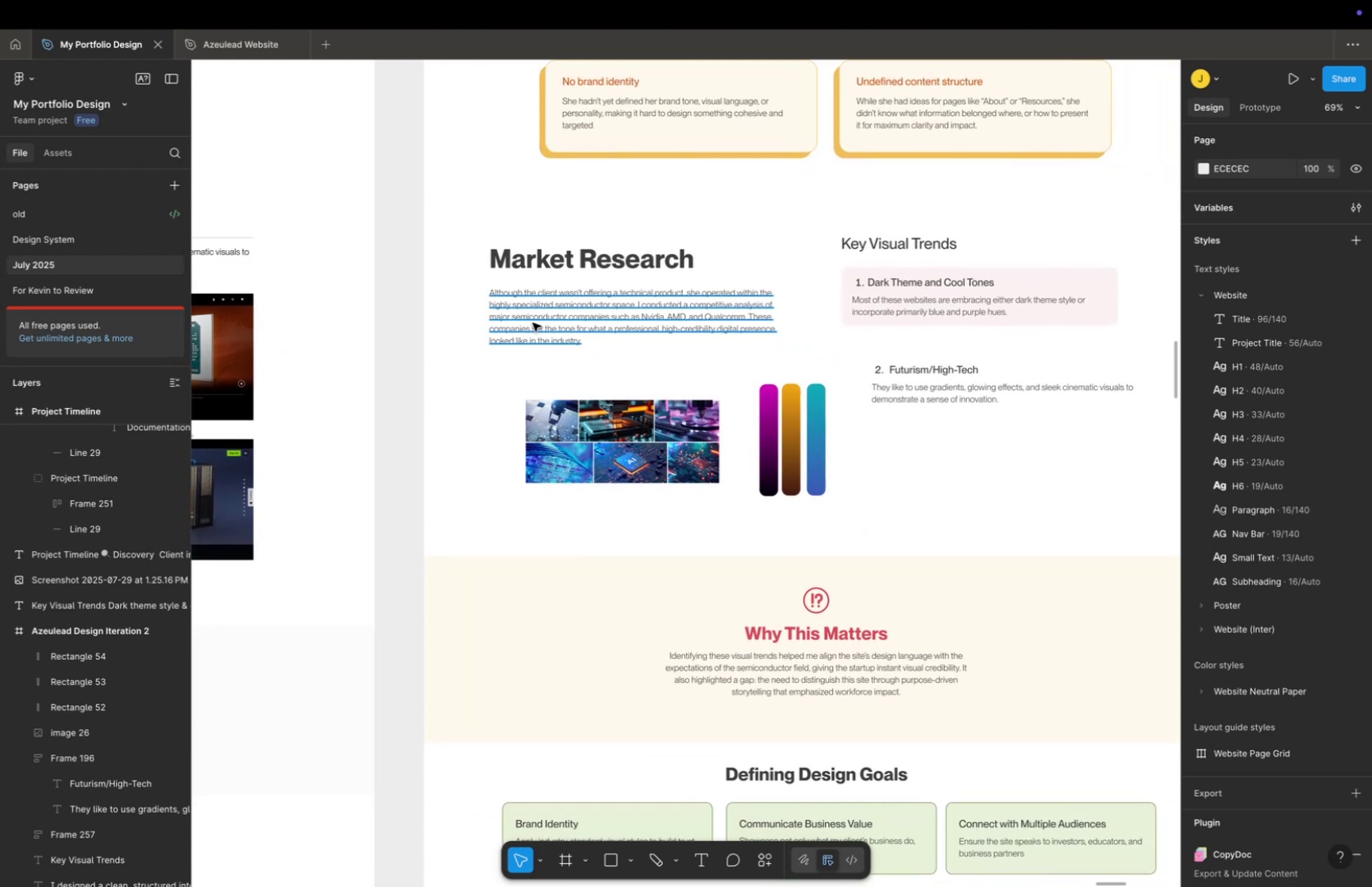 
key(O)
 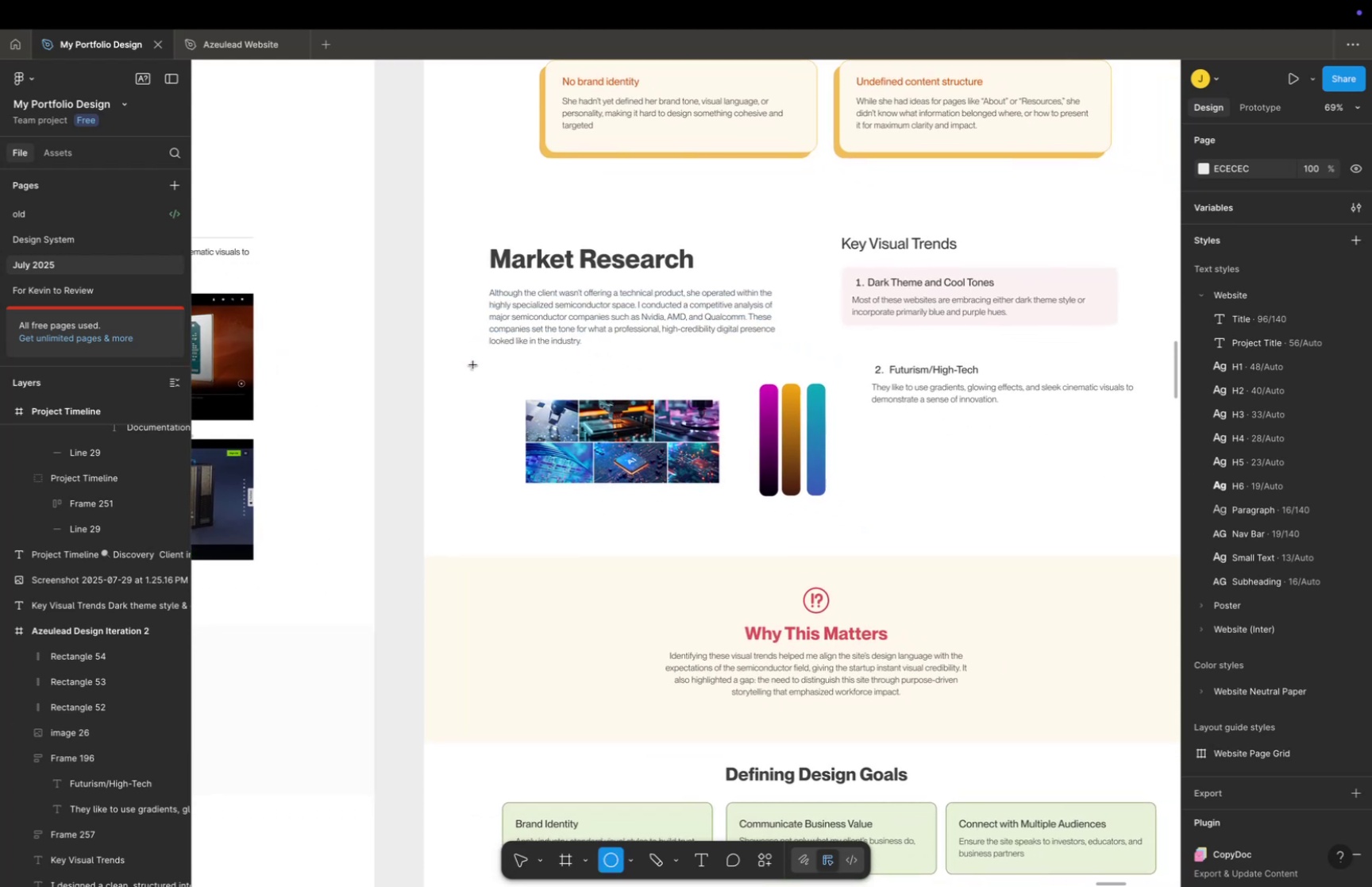 
hold_key(key=ShiftLeft, duration=1.31)
left_click_drag(start_coordinate=[441, 325], to_coordinate=[656, 555])
 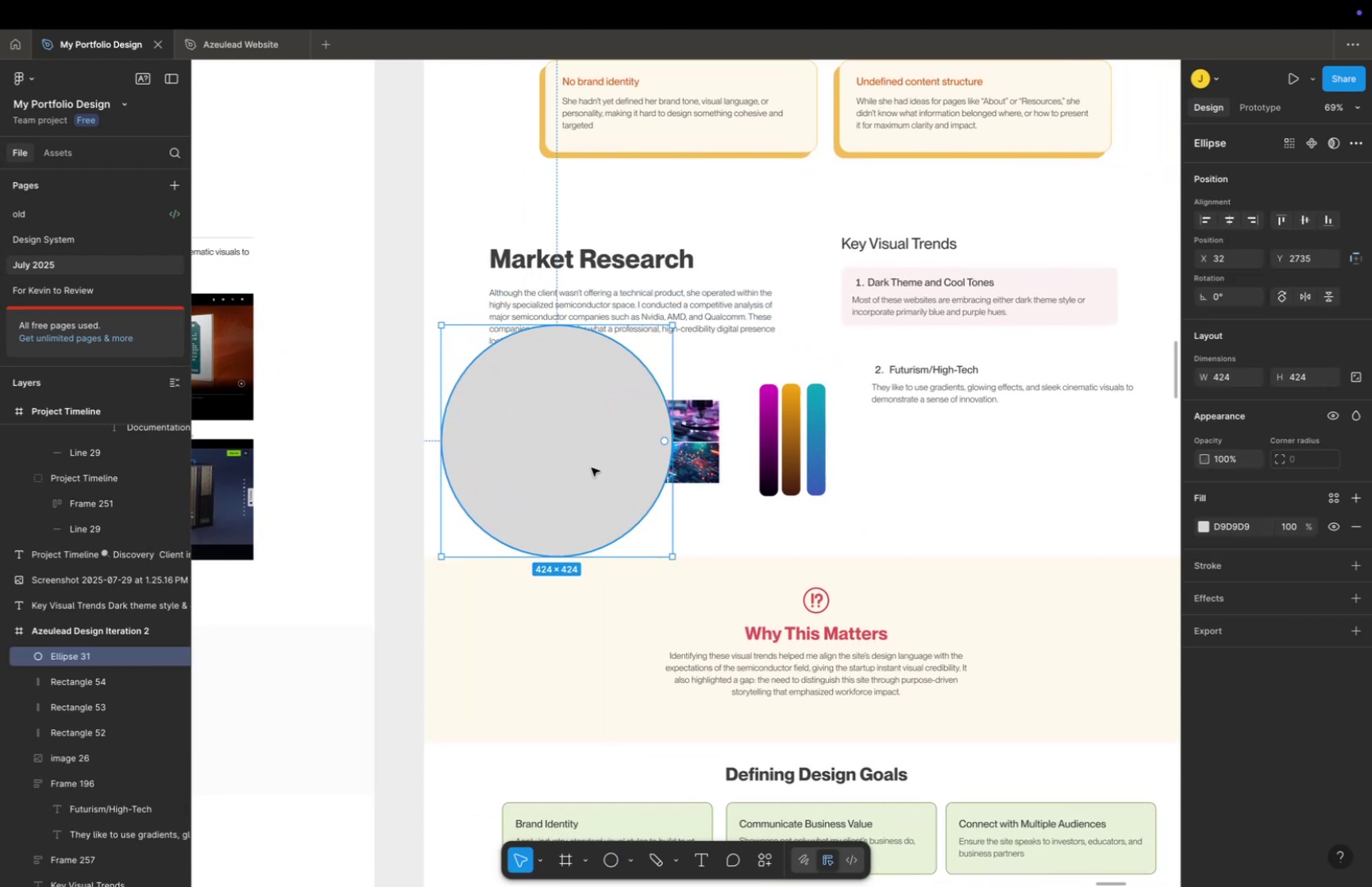 
left_click_drag(start_coordinate=[544, 409], to_coordinate=[460, 361])
 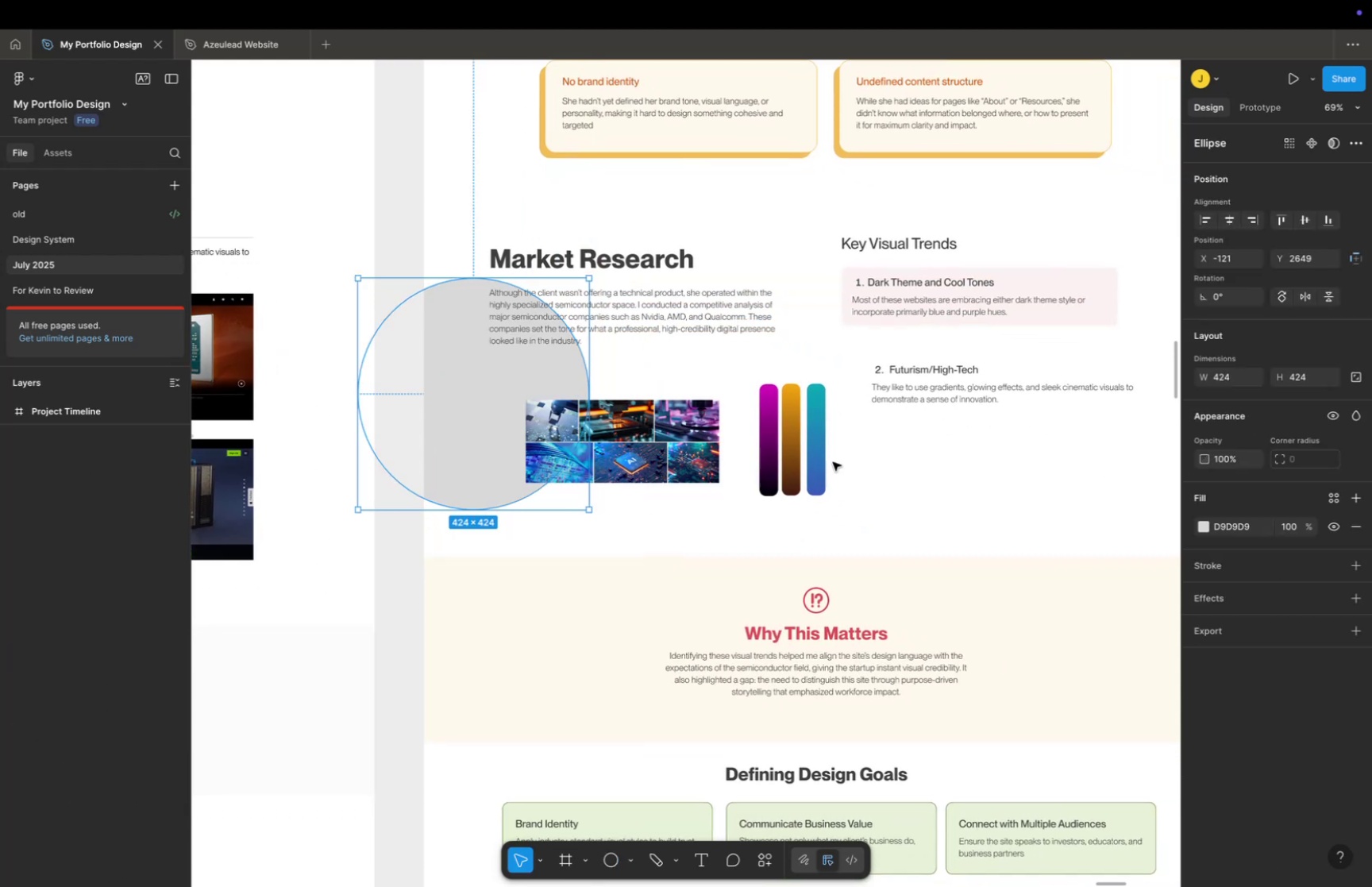 
left_click([1013, 445])
 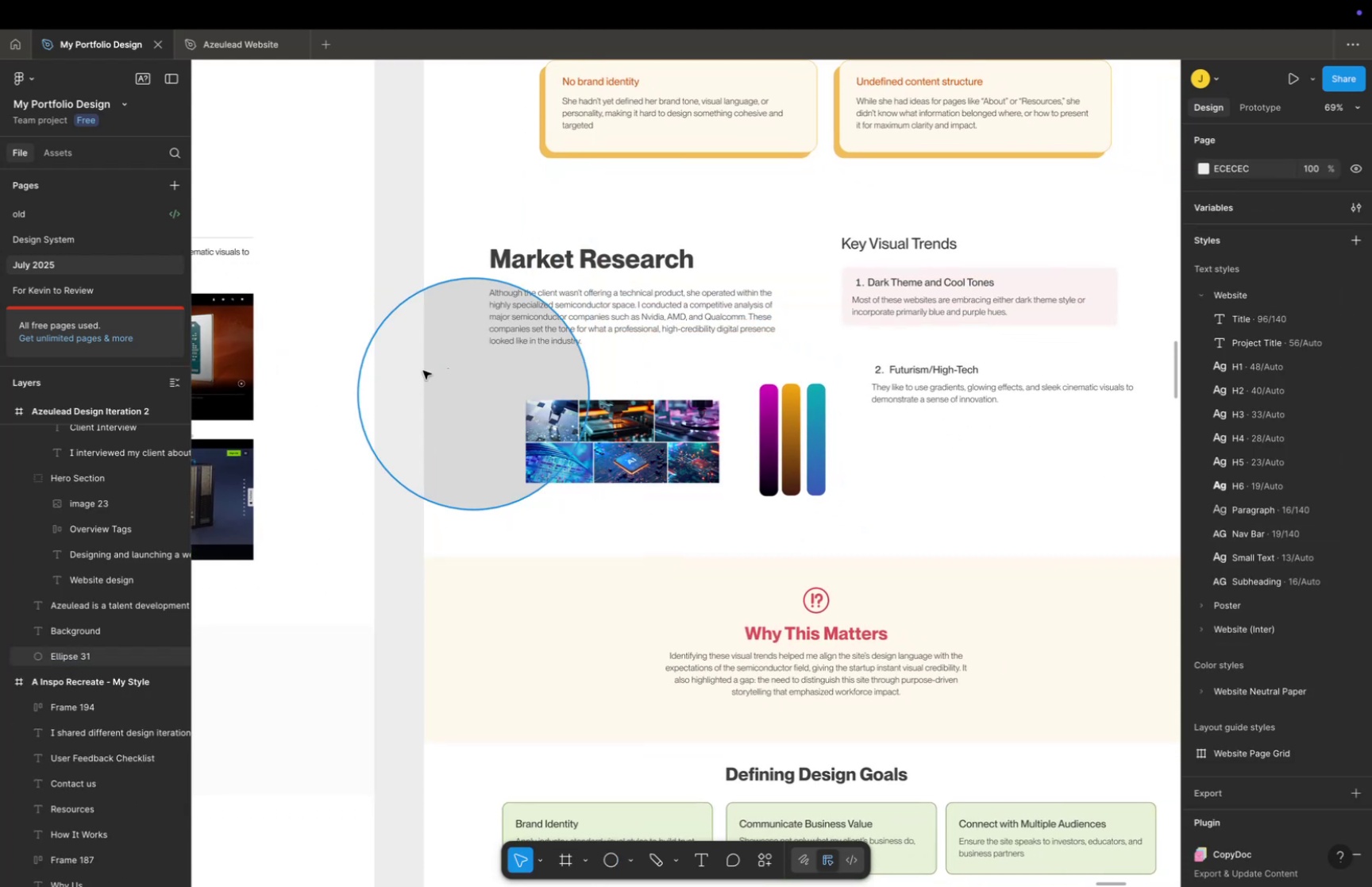 
left_click_drag(start_coordinate=[427, 372], to_coordinate=[507, 398])
 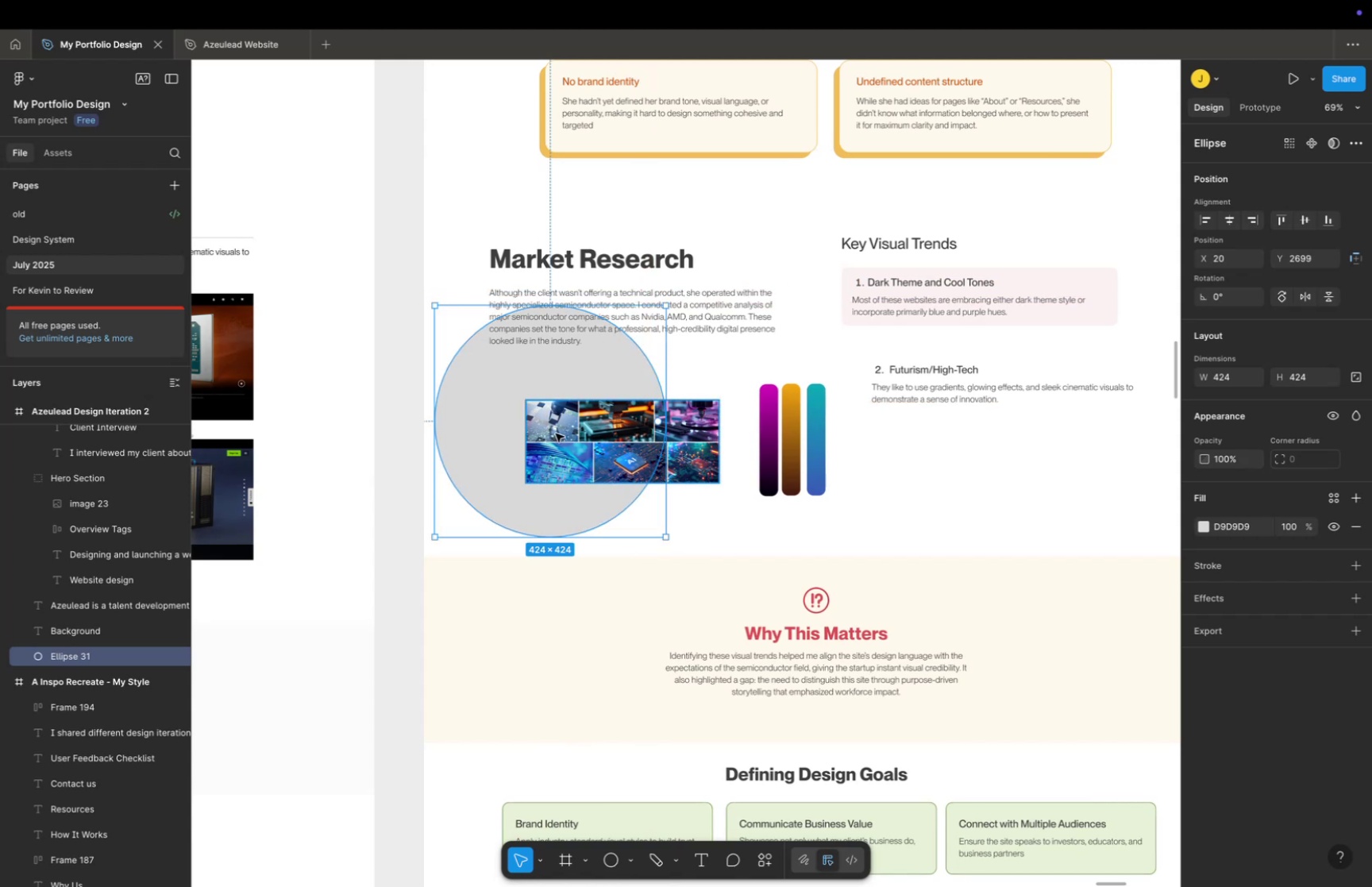 
left_click_drag(start_coordinate=[582, 434], to_coordinate=[572, 429])
 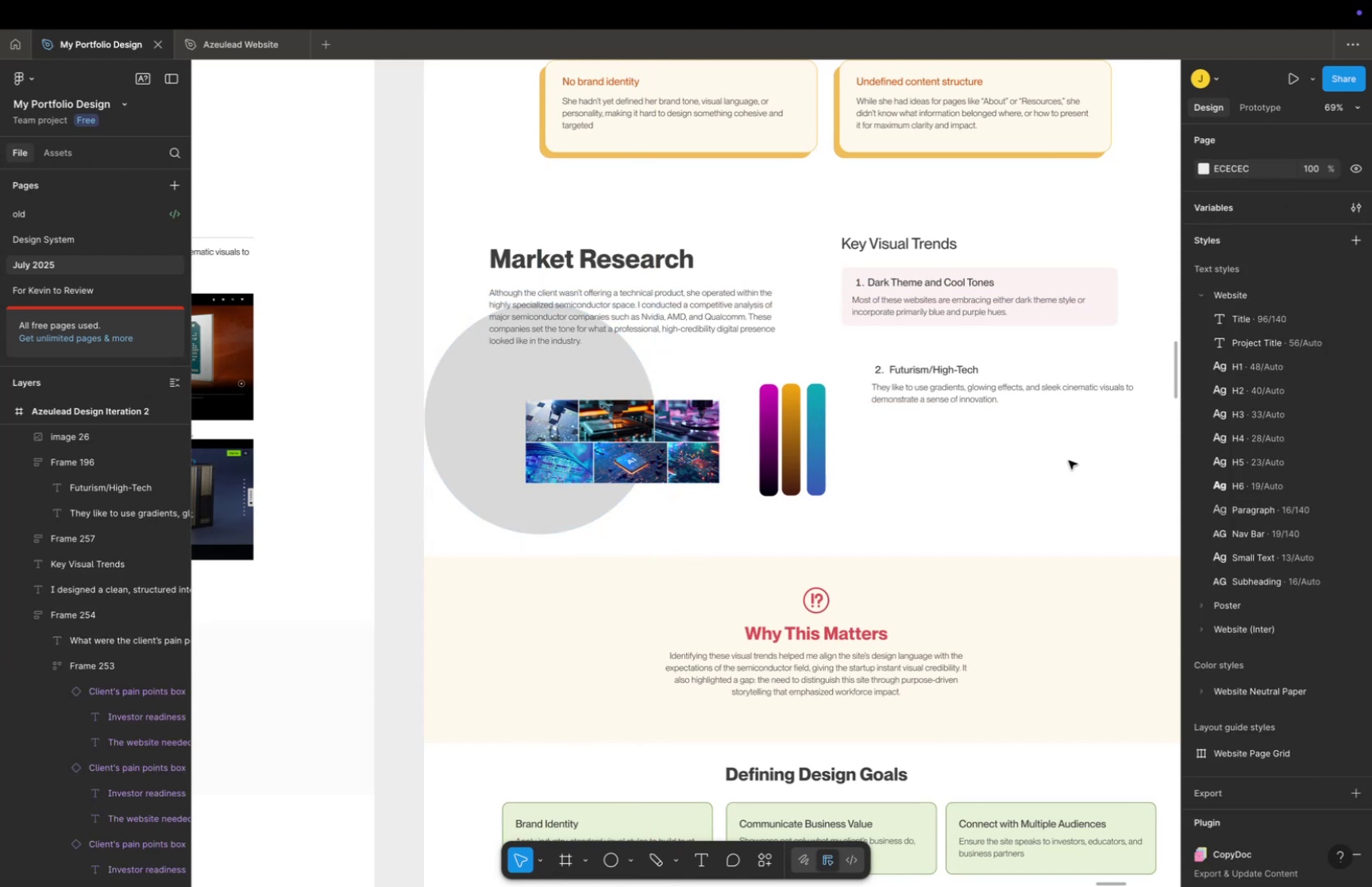 
key(Space)
 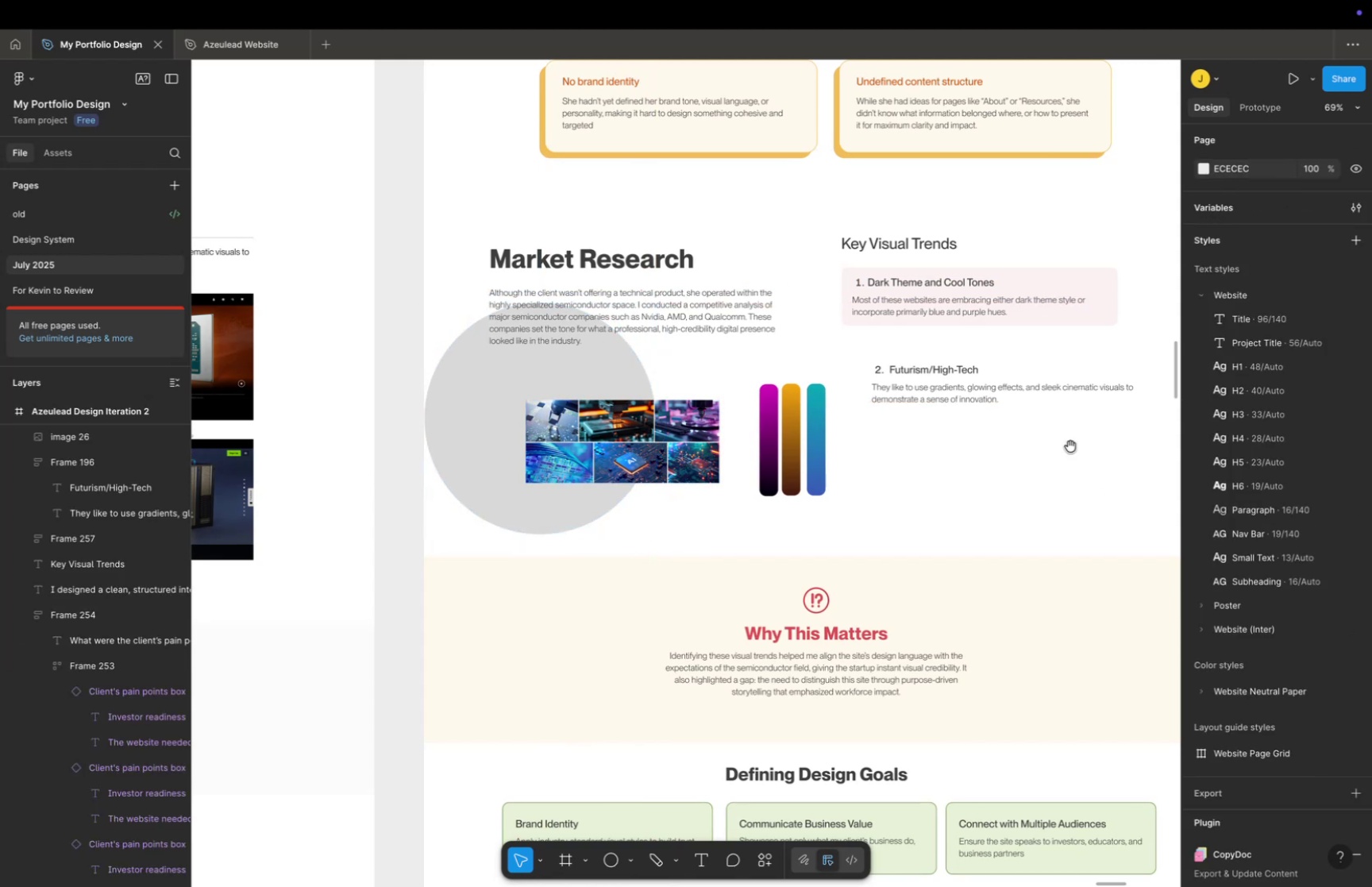 
left_click_drag(start_coordinate=[1069, 445], to_coordinate=[1018, 435])
 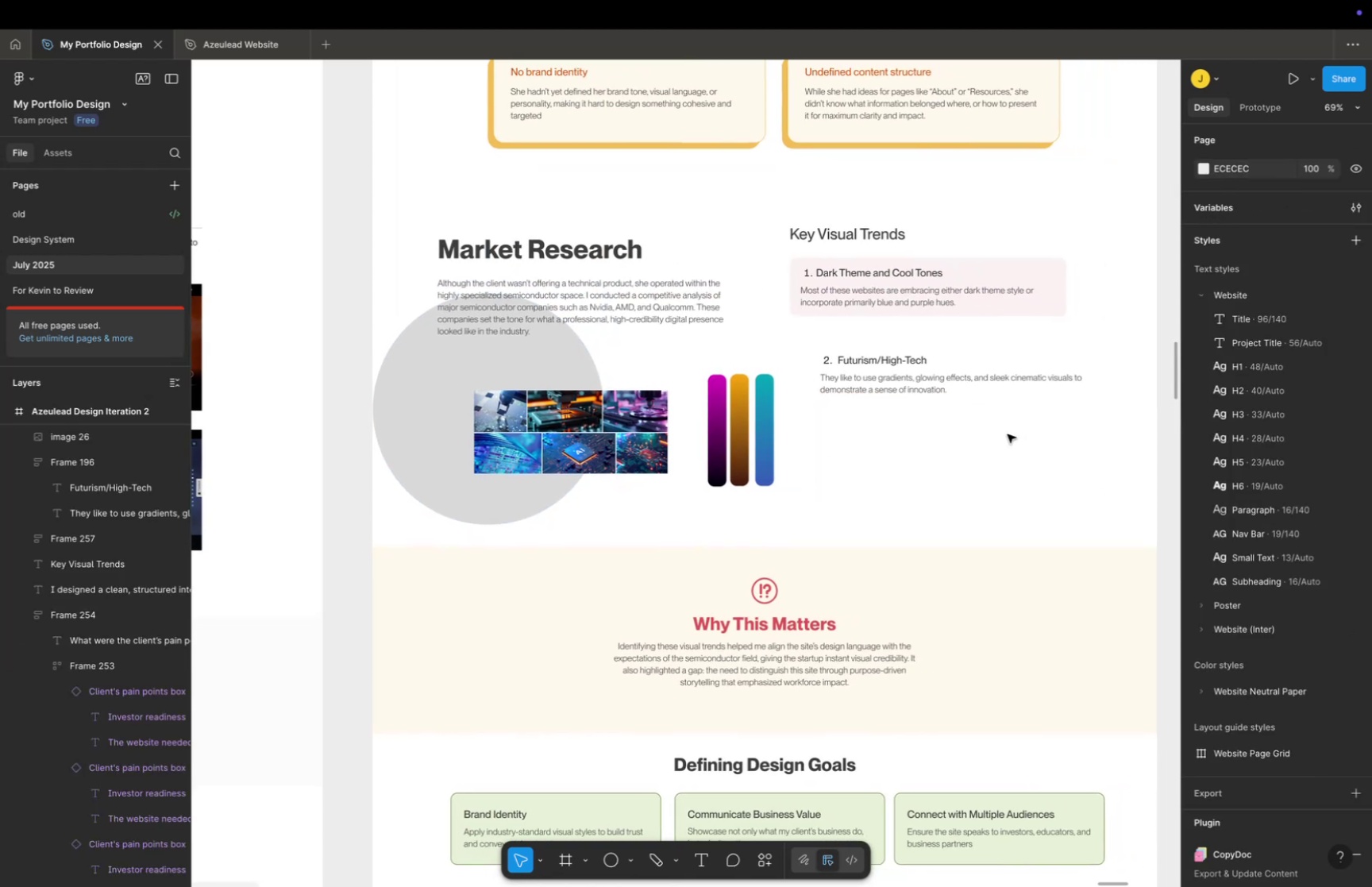 
key(Meta+CommandLeft)
 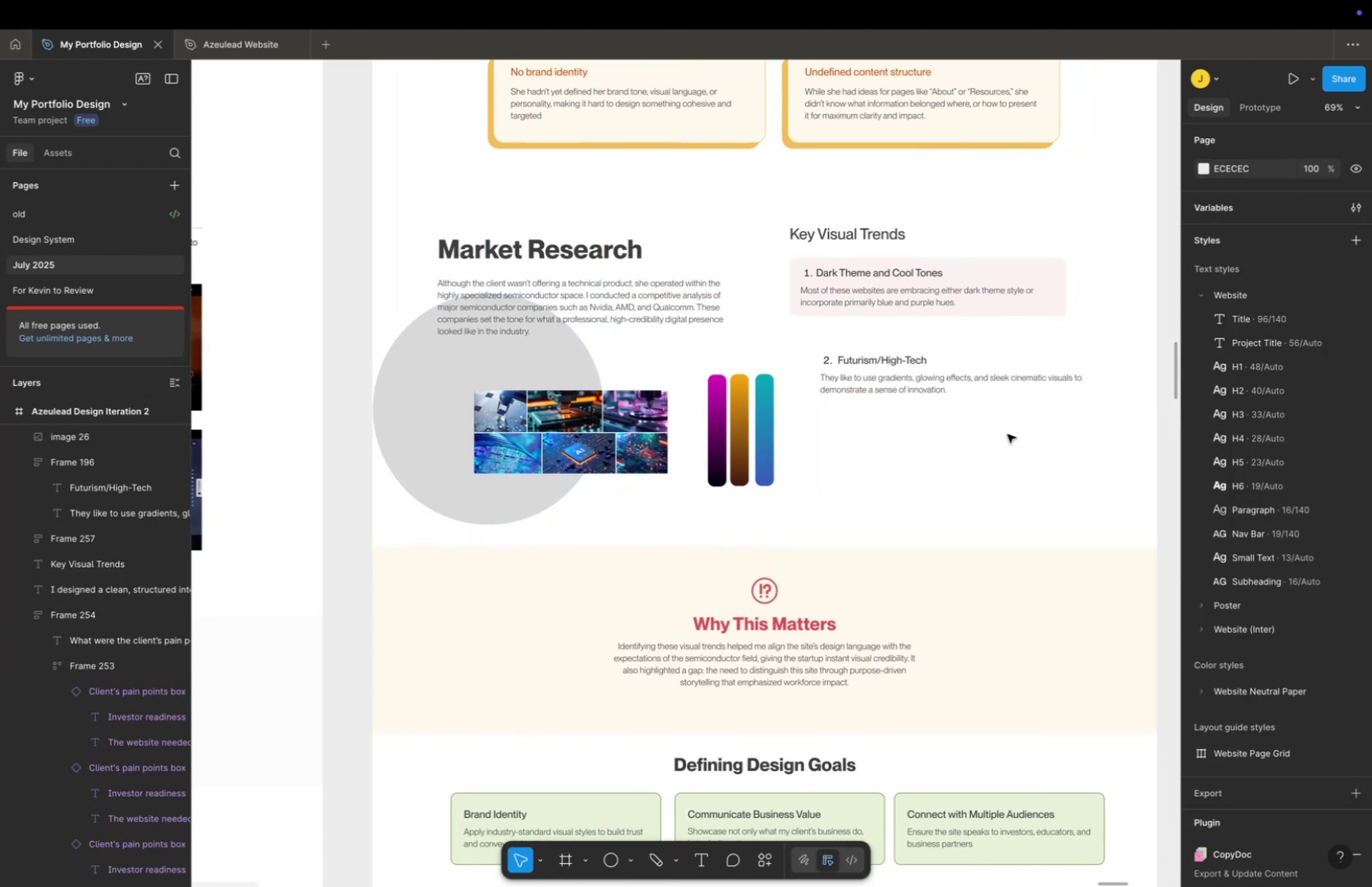 
scroll: coordinate [1004, 431], scroll_direction: down, amount: 2.0
 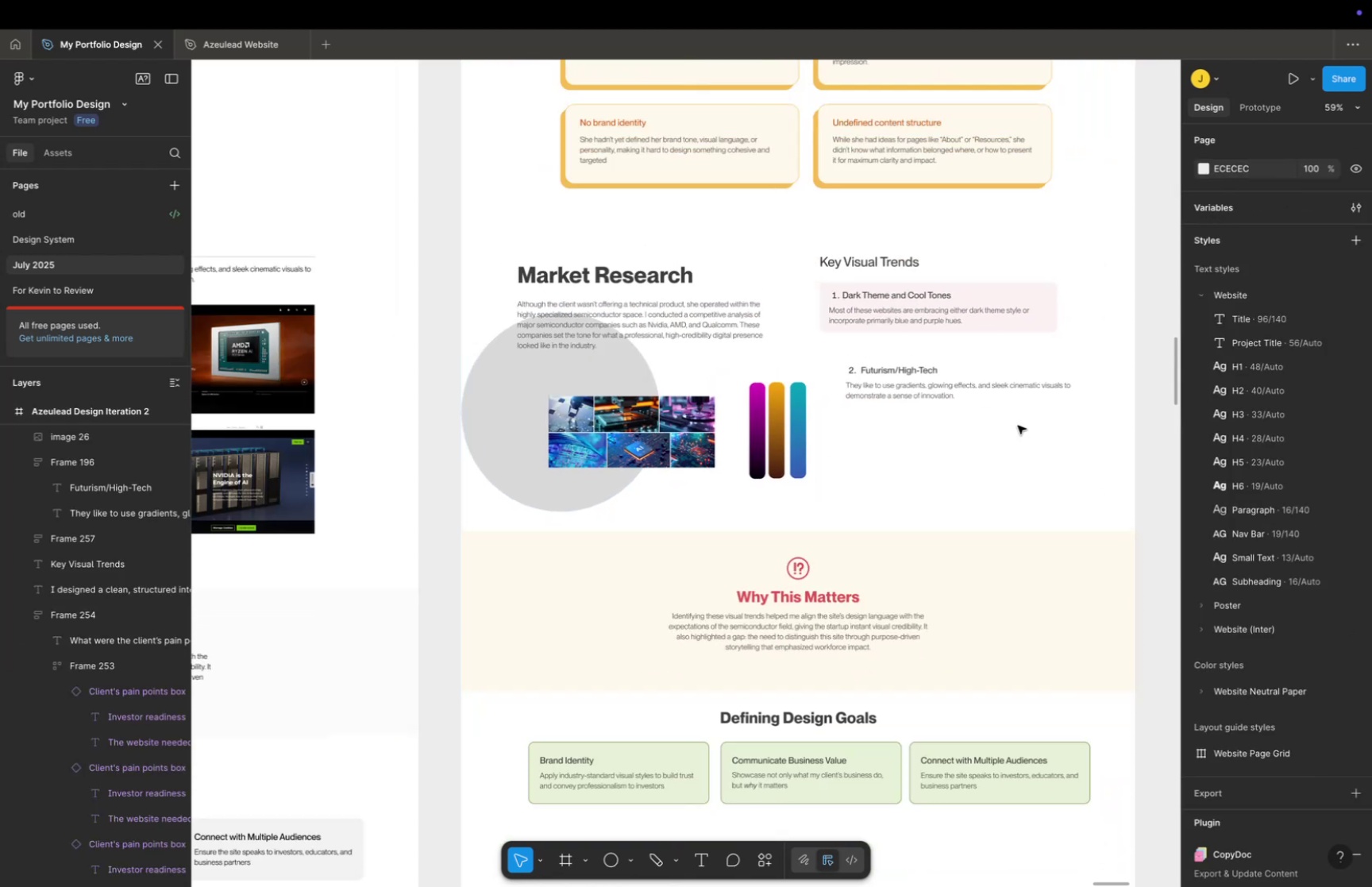 
left_click_drag(start_coordinate=[1018, 424], to_coordinate=[806, 229])
 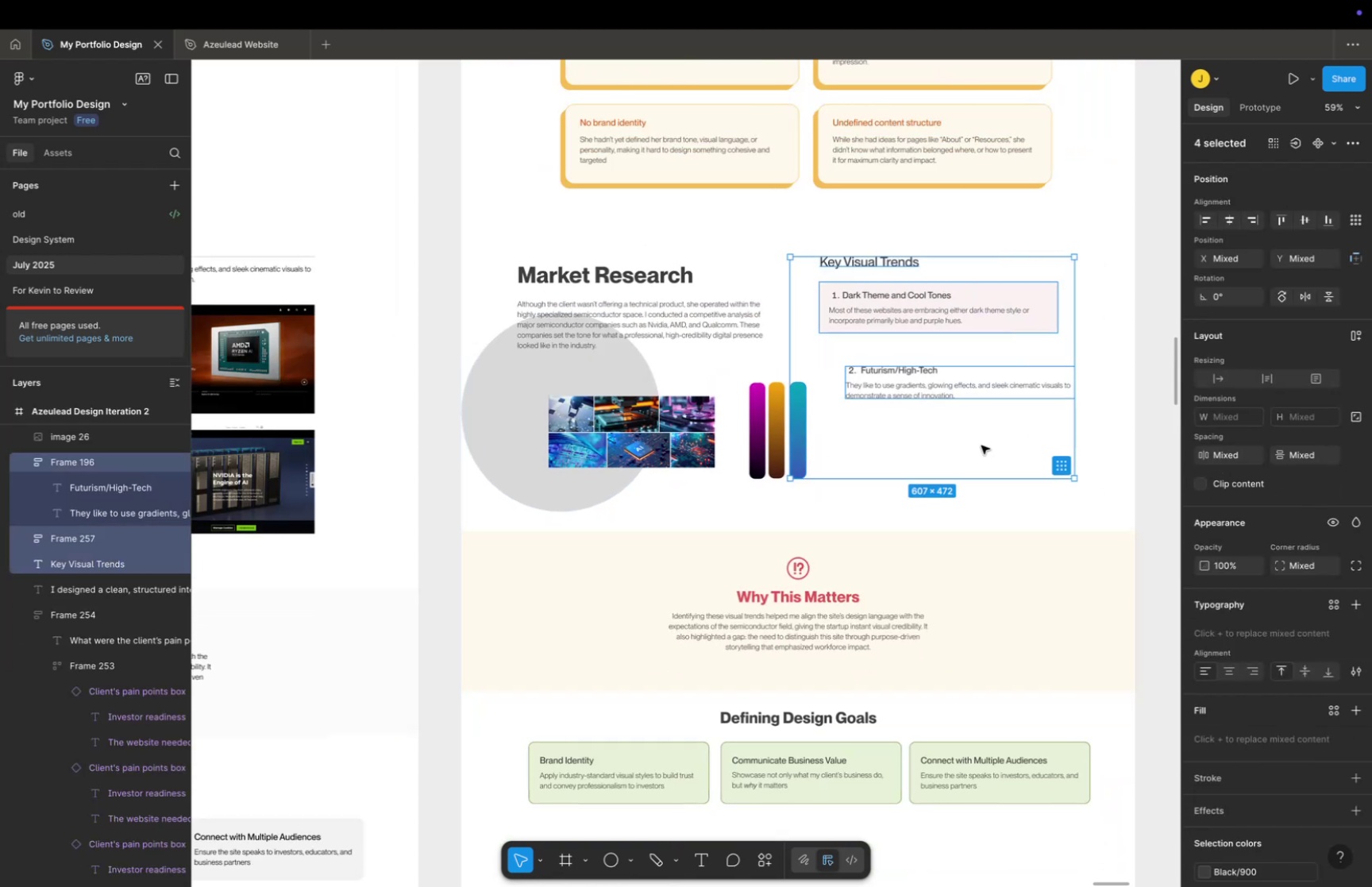 
left_click_drag(start_coordinate=[1001, 466], to_coordinate=[1000, 462])
 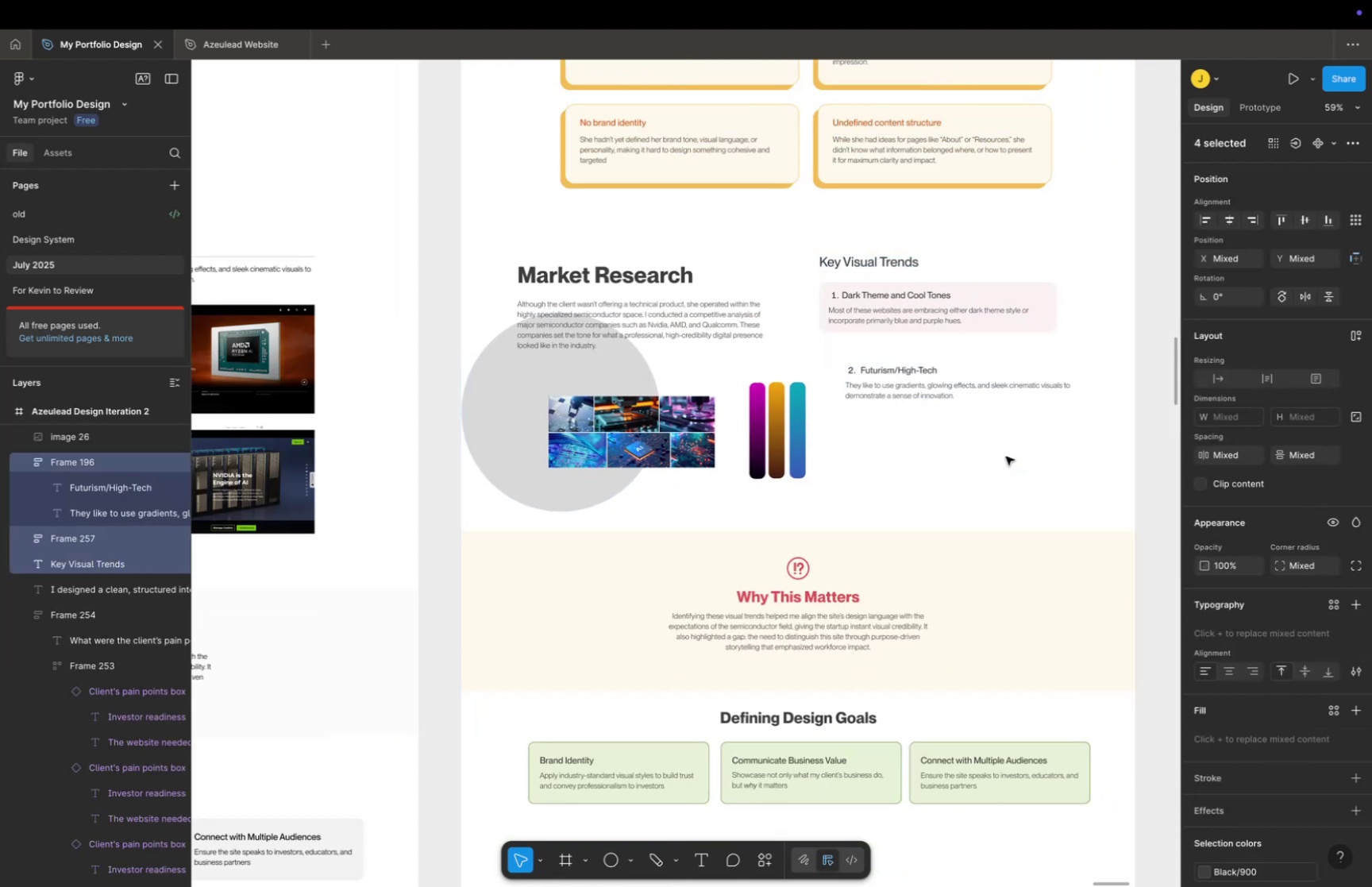 
left_click_drag(start_coordinate=[1005, 453], to_coordinate=[1081, 263])
 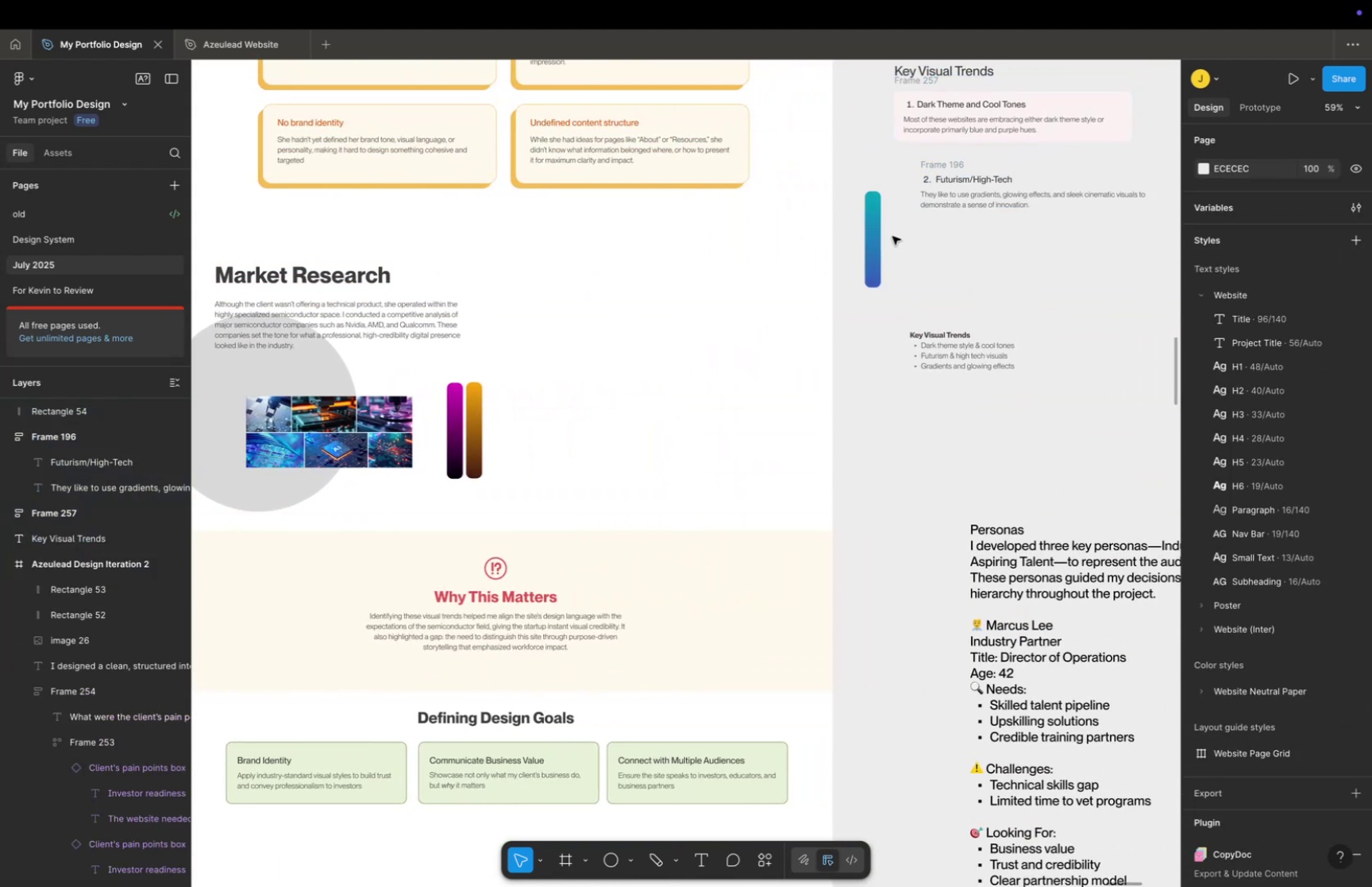 
left_click_drag(start_coordinate=[875, 239], to_coordinate=[494, 430])
 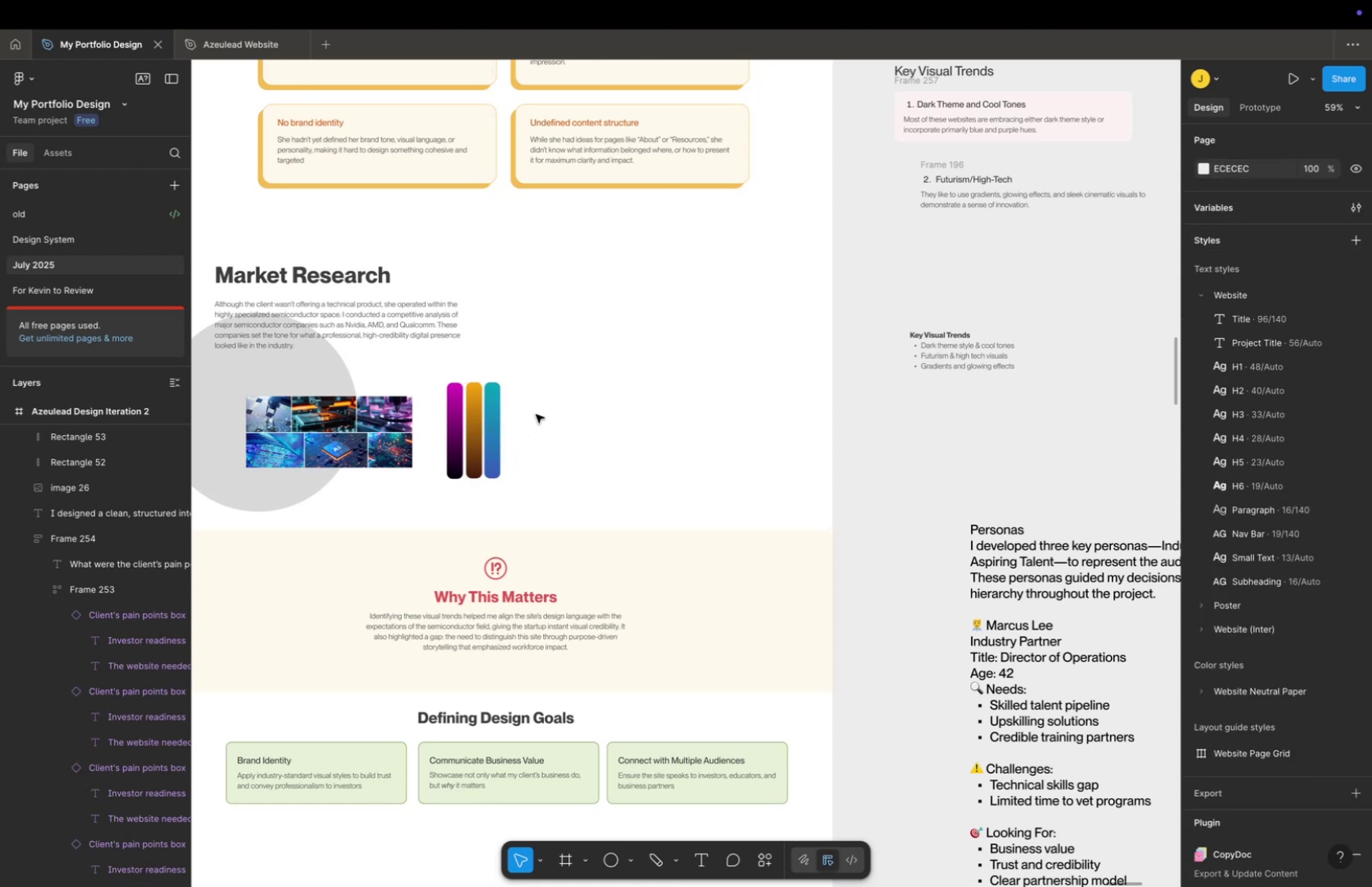 
key(Space)
 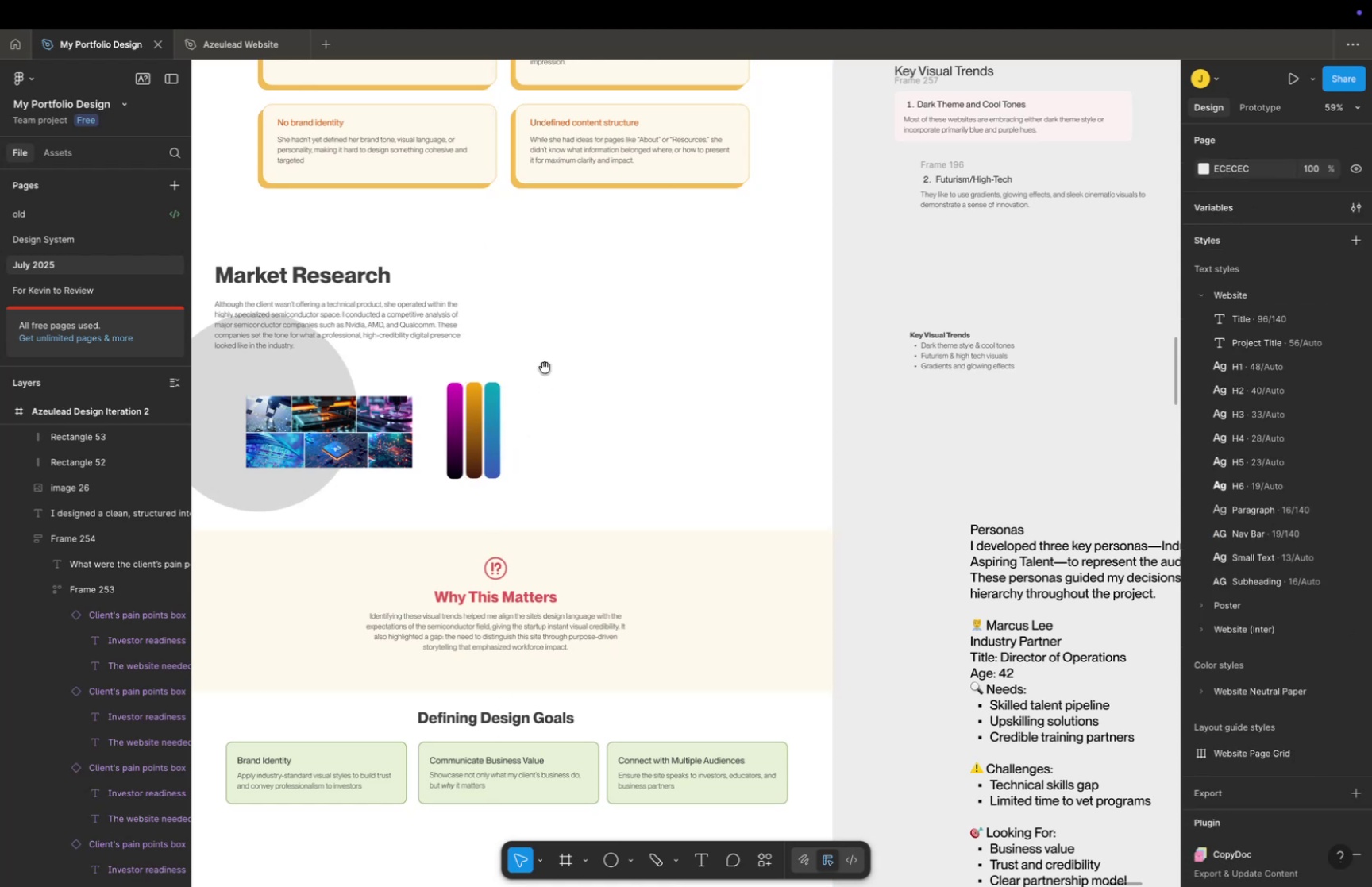 
left_click_drag(start_coordinate=[550, 362], to_coordinate=[888, 371])
 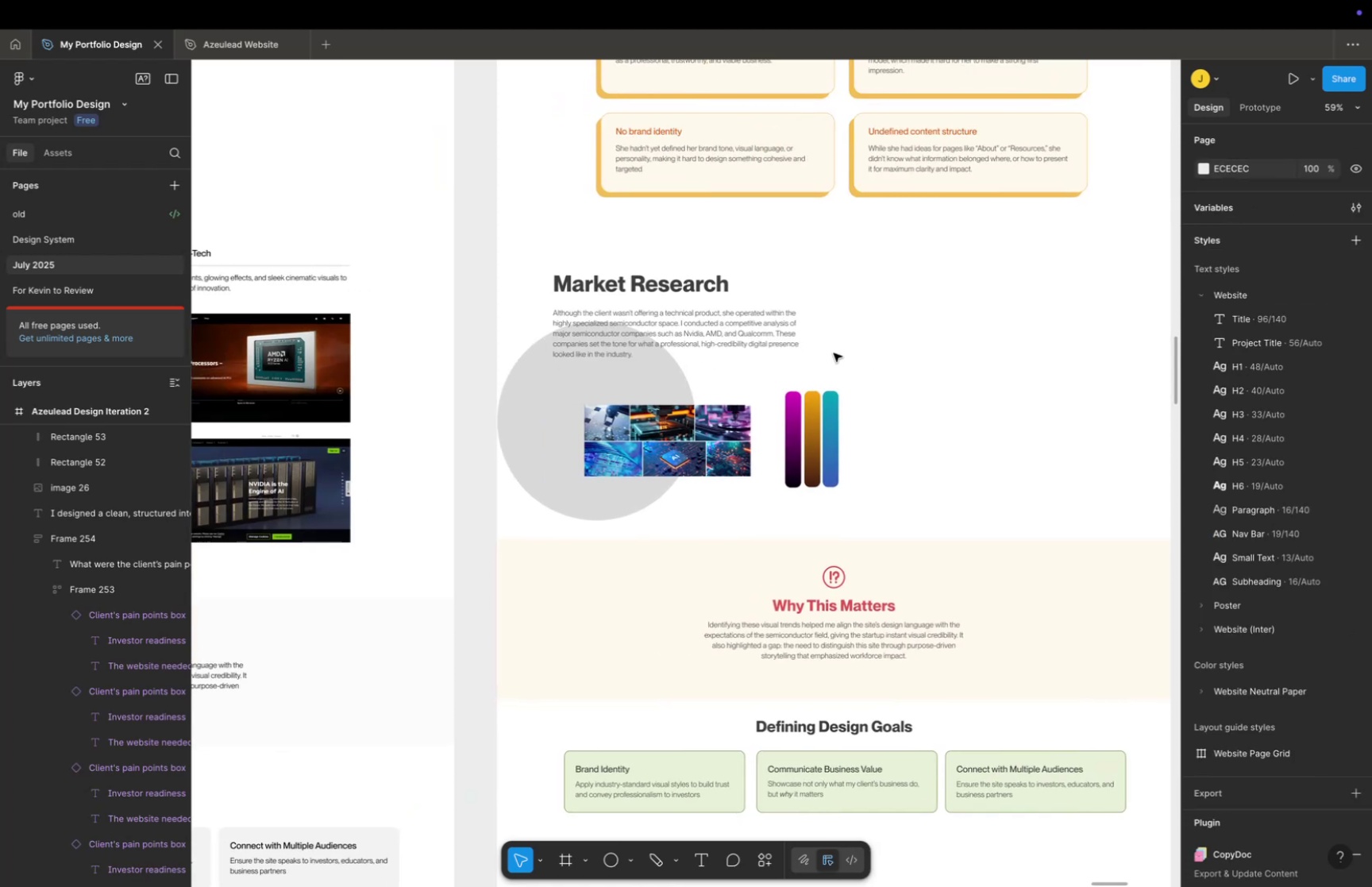 
hold_key(key=CommandLeft, duration=0.36)
scroll: coordinate [746, 339], scroll_direction: up, amount: 2.0
 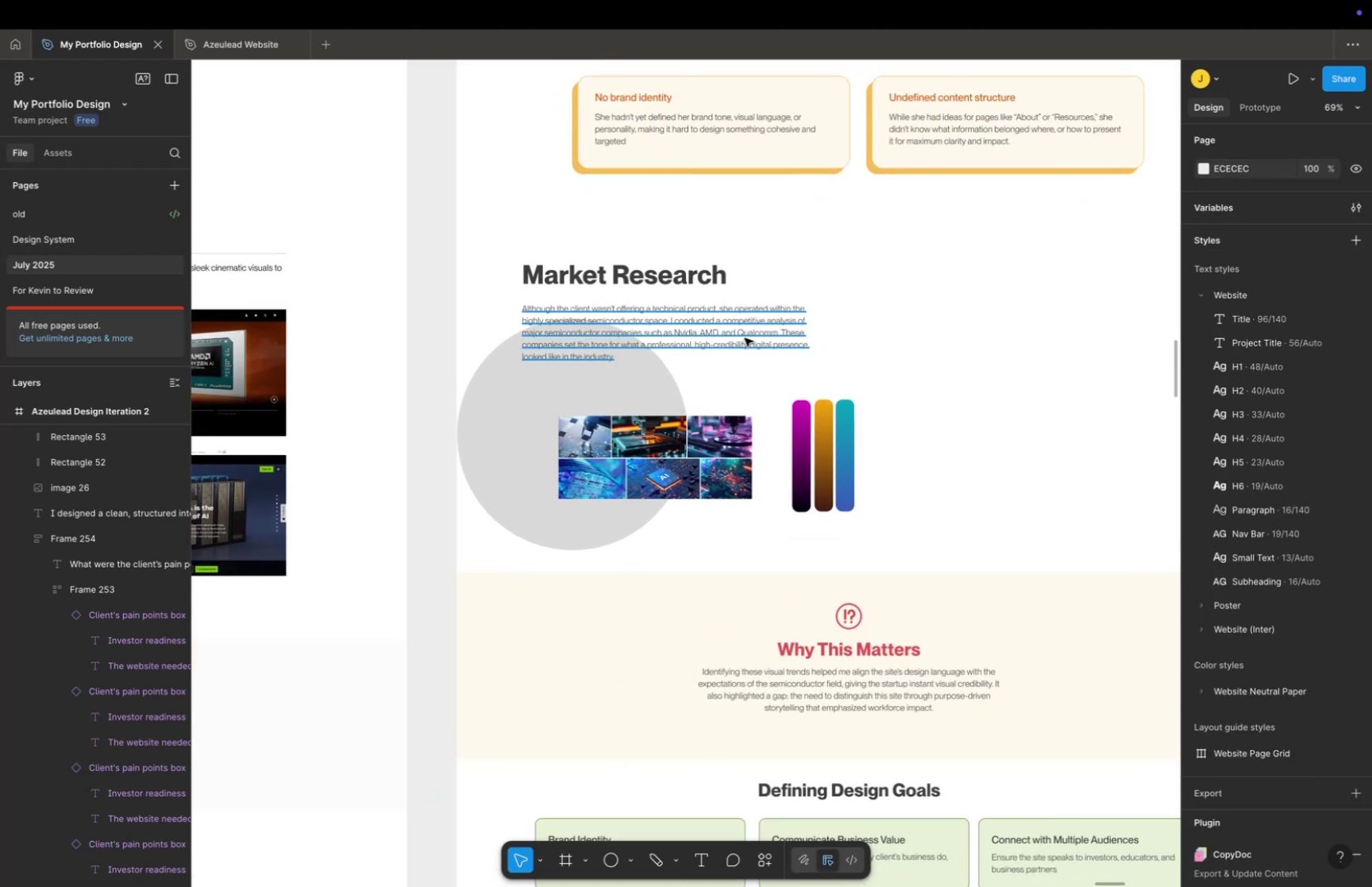 
hold_key(key=ShiftLeft, duration=0.8)
left_click_drag(start_coordinate=[722, 328], to_coordinate=[1085, 370])
 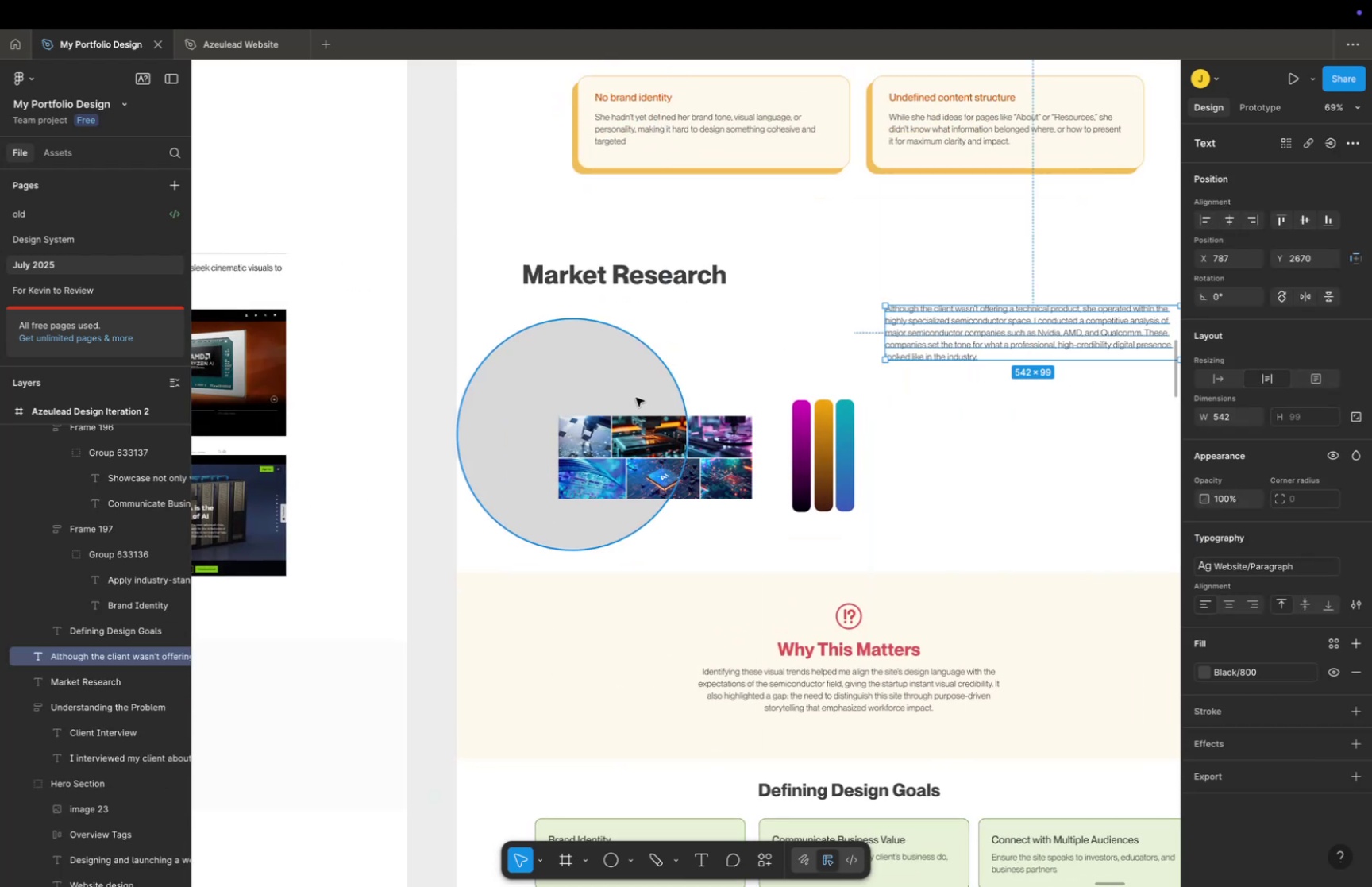 
left_click([615, 397])
 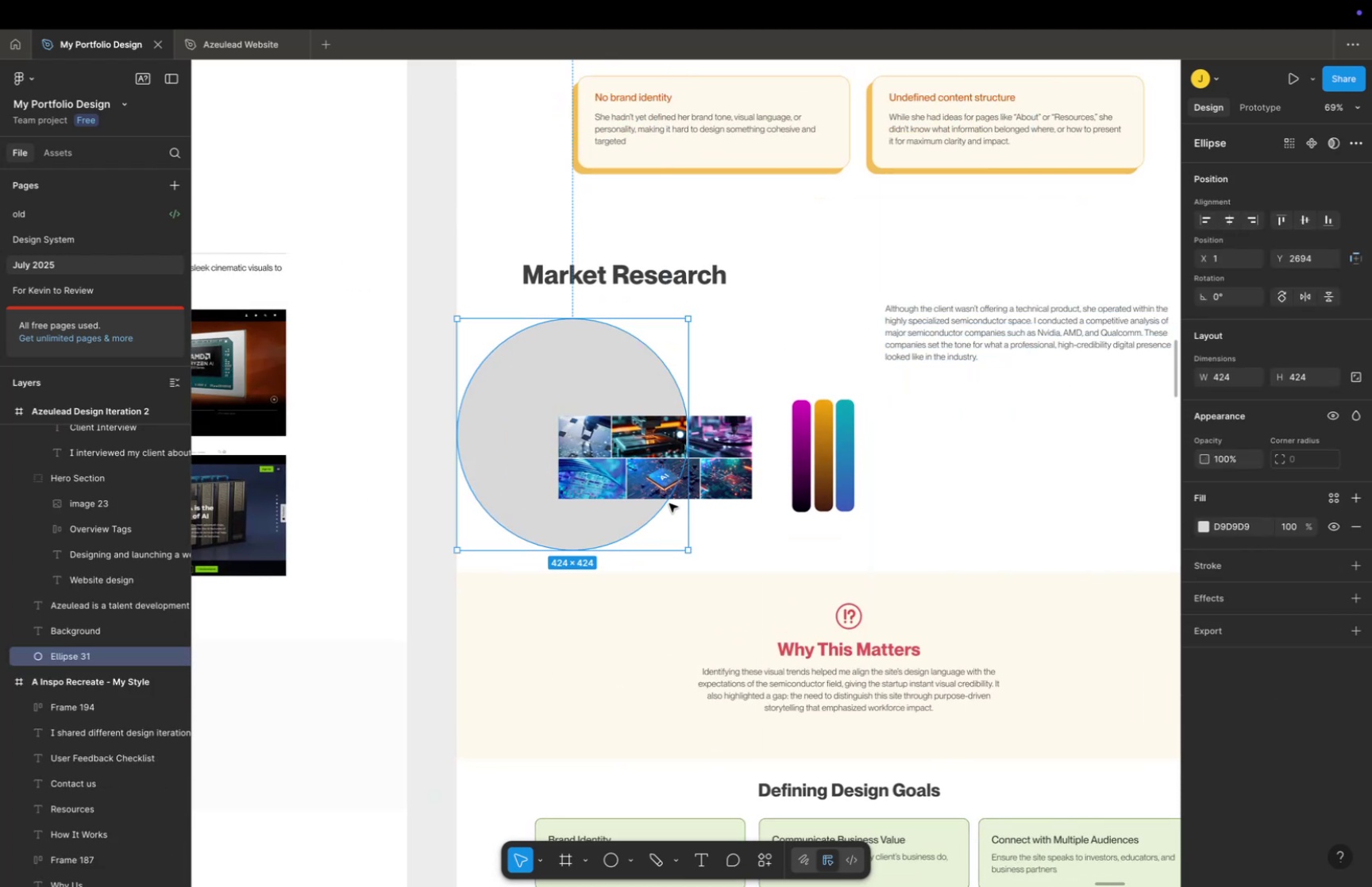 
hold_key(key=CommandLeft, duration=1.22)
 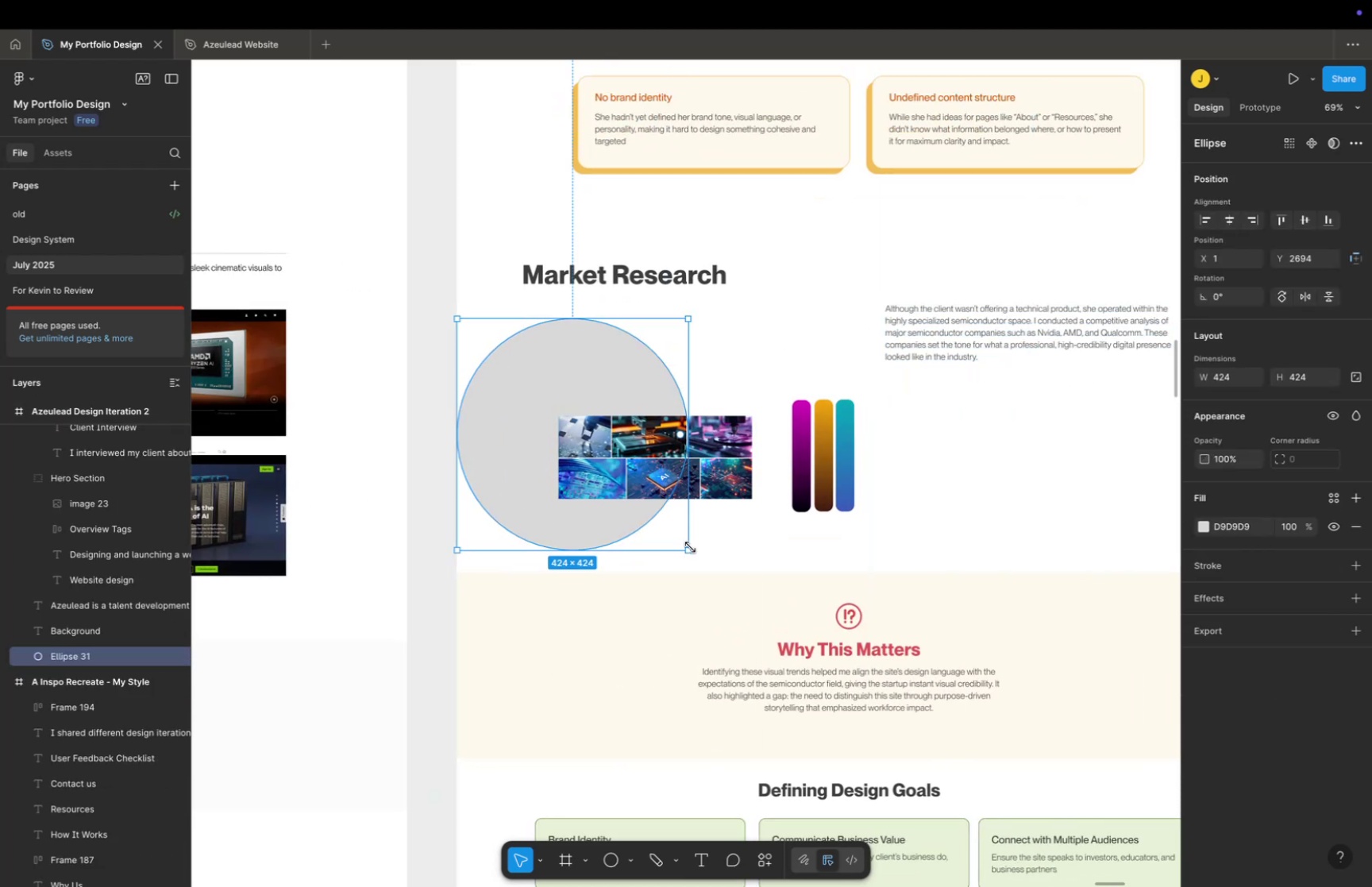 
hold_key(key=ShiftLeft, duration=1.17)
 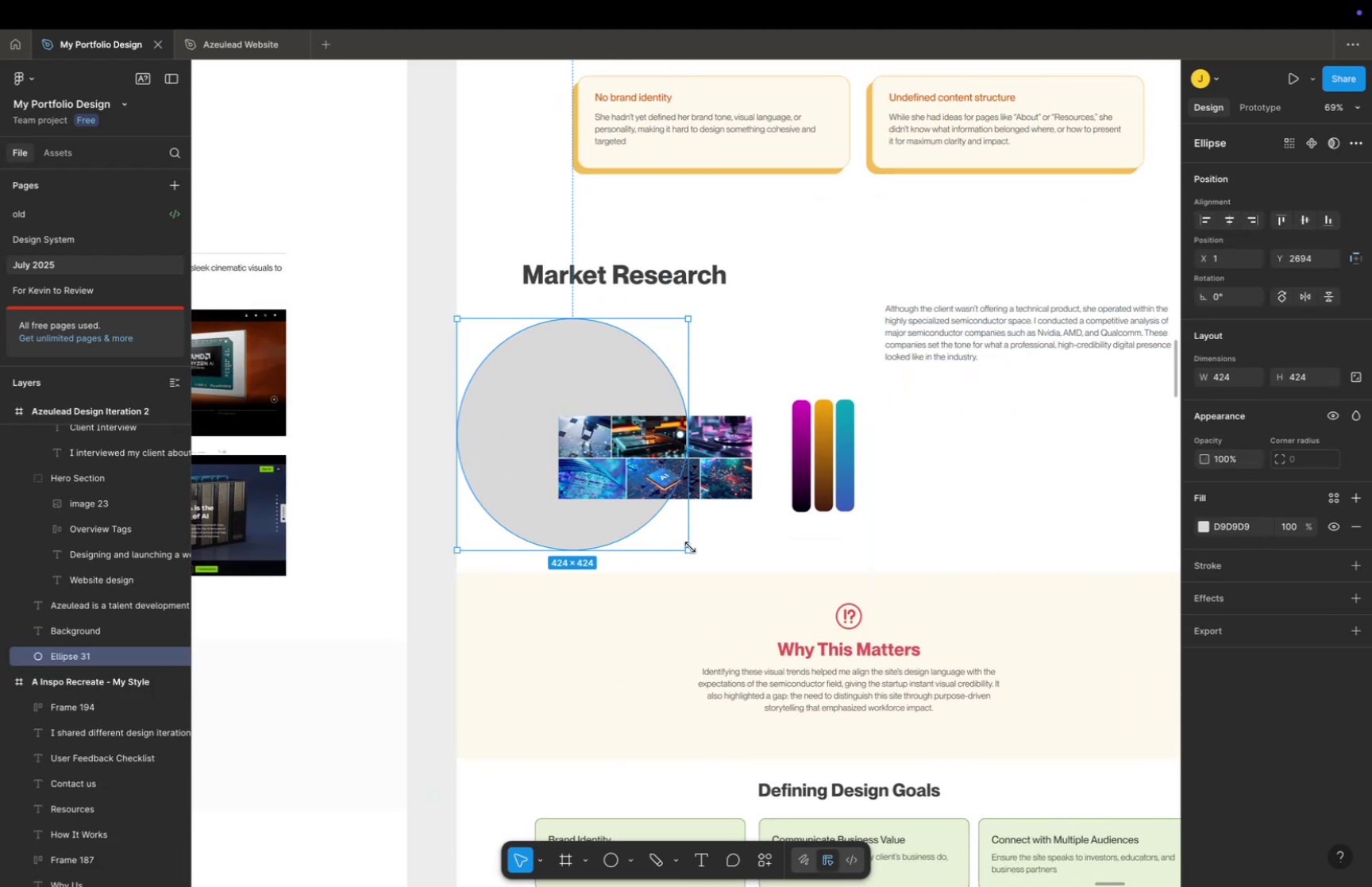 
hold_key(key=CommandLeft, duration=0.8)
hold_key(key=ShiftLeft, duration=0.76)
left_click_drag(start_coordinate=[690, 546], to_coordinate=[655, 513])
 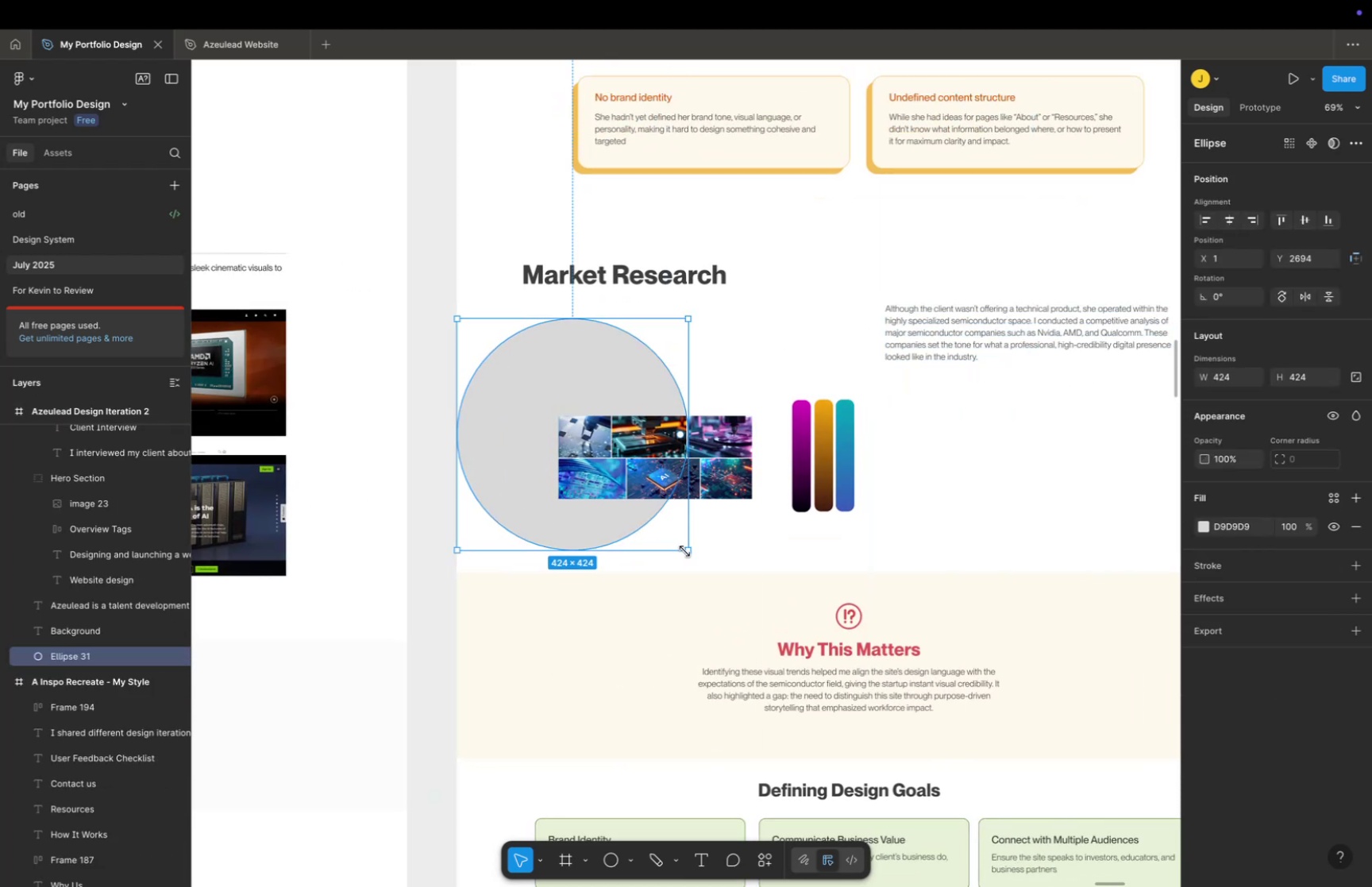 
hold_key(key=OptionLeft, duration=1.1)
hold_key(key=ShiftLeft, duration=1.08)
left_click_drag(start_coordinate=[690, 547], to_coordinate=[634, 497])
 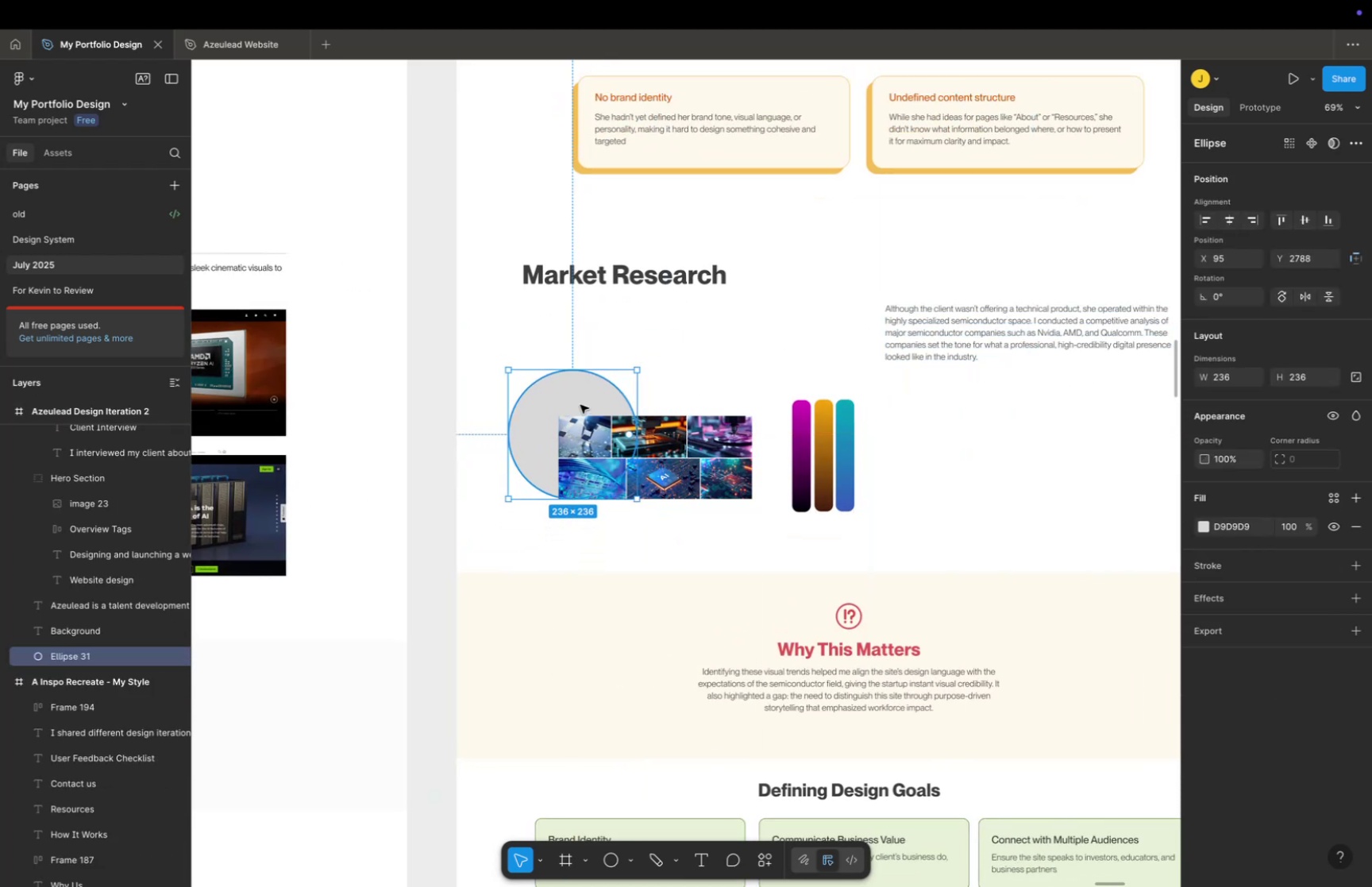 
left_click_drag(start_coordinate=[580, 408], to_coordinate=[581, 433])
 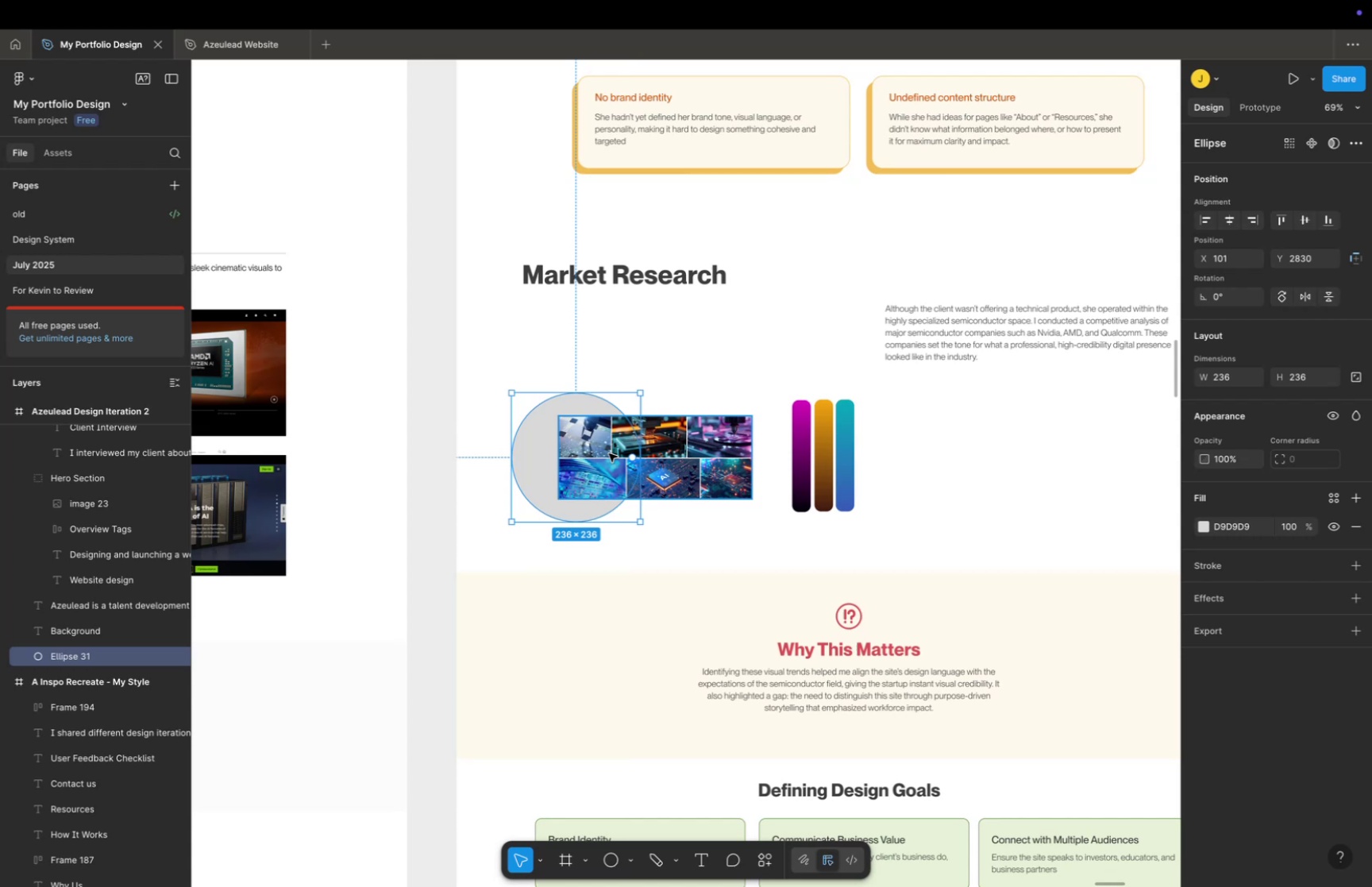 
hold_key(key=ShiftLeft, duration=1.82)
left_click([663, 450])
 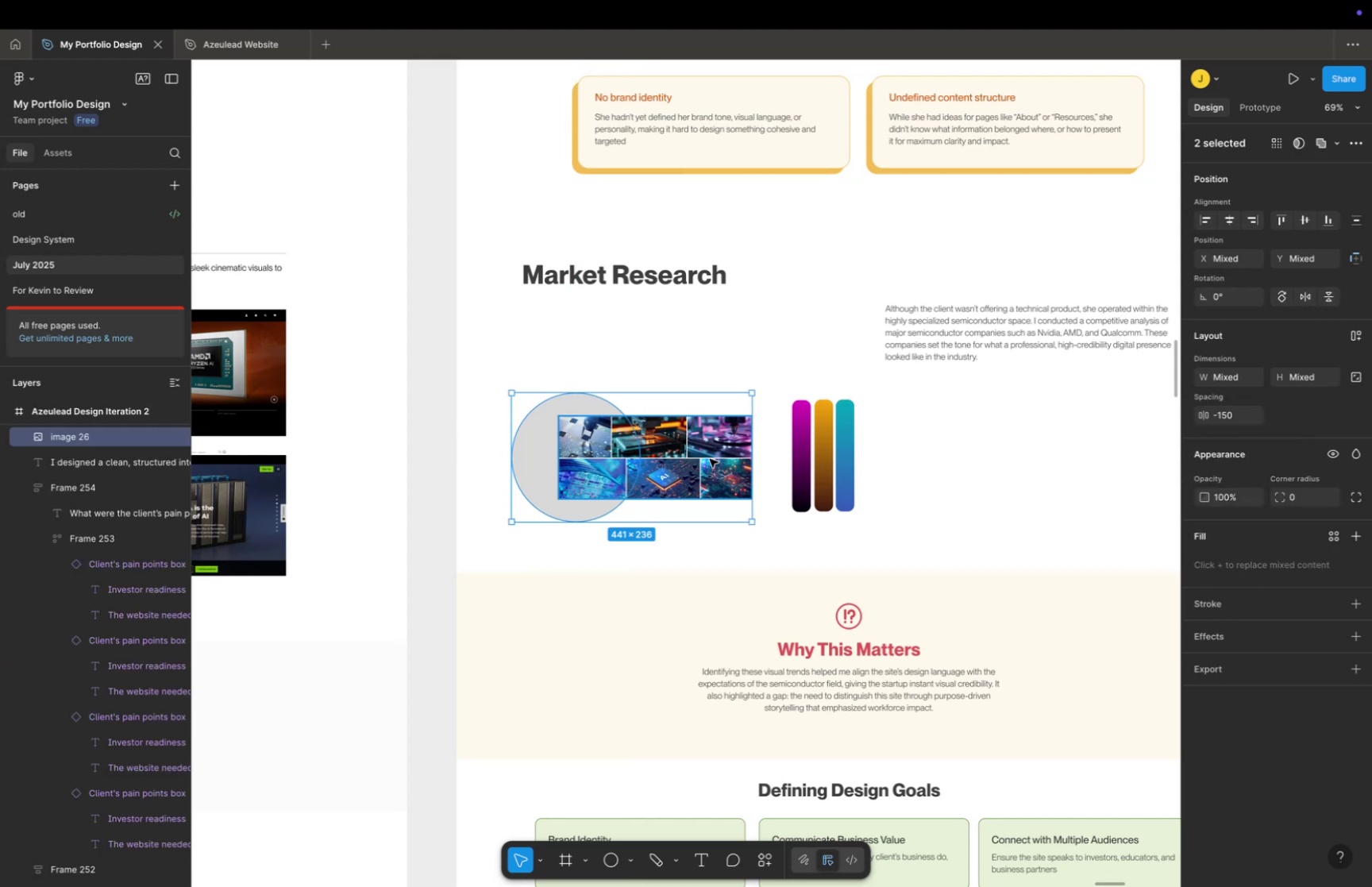 
left_click_drag(start_coordinate=[708, 449], to_coordinate=[705, 376])
 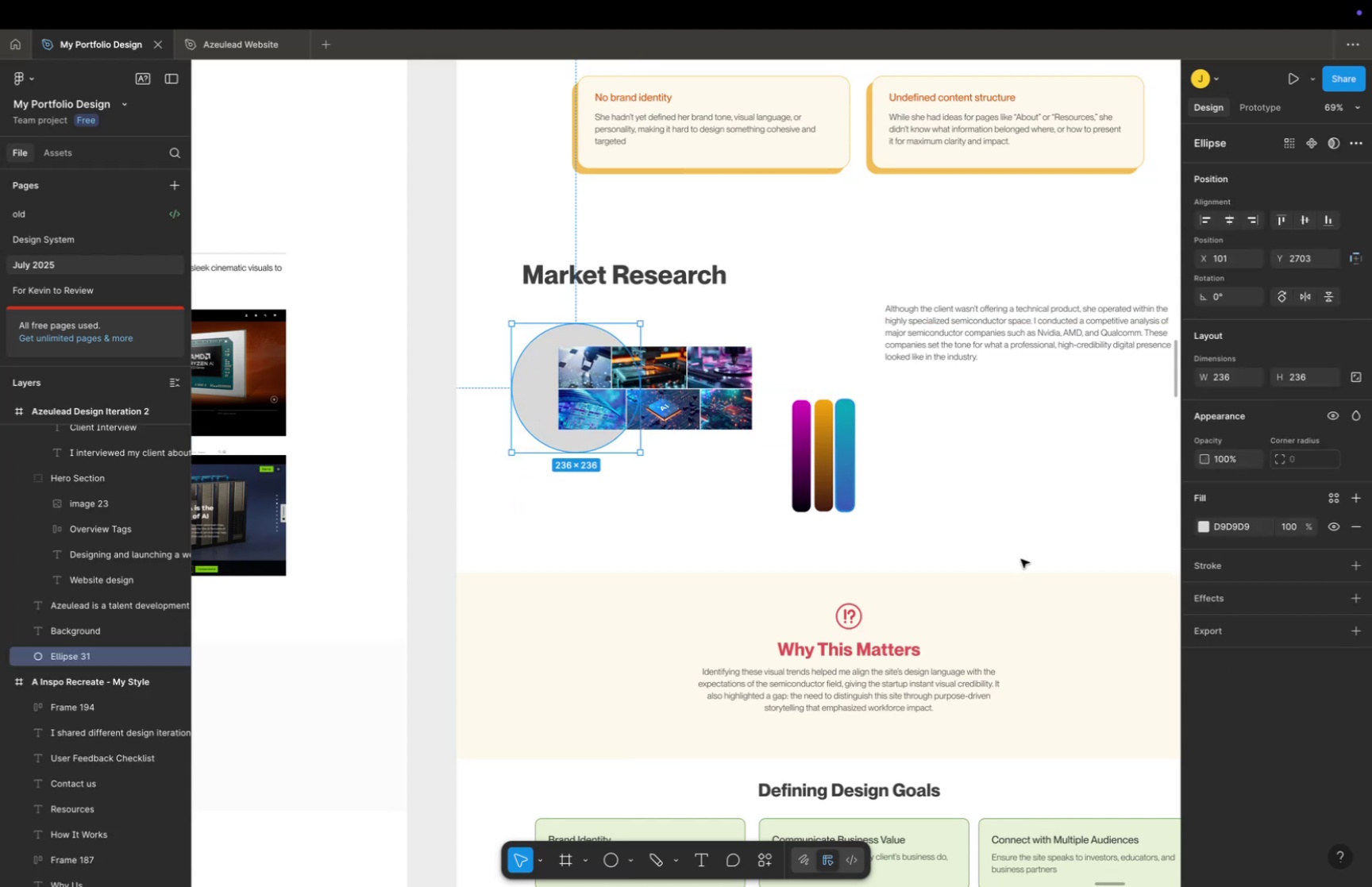 
left_click([1204, 528])
 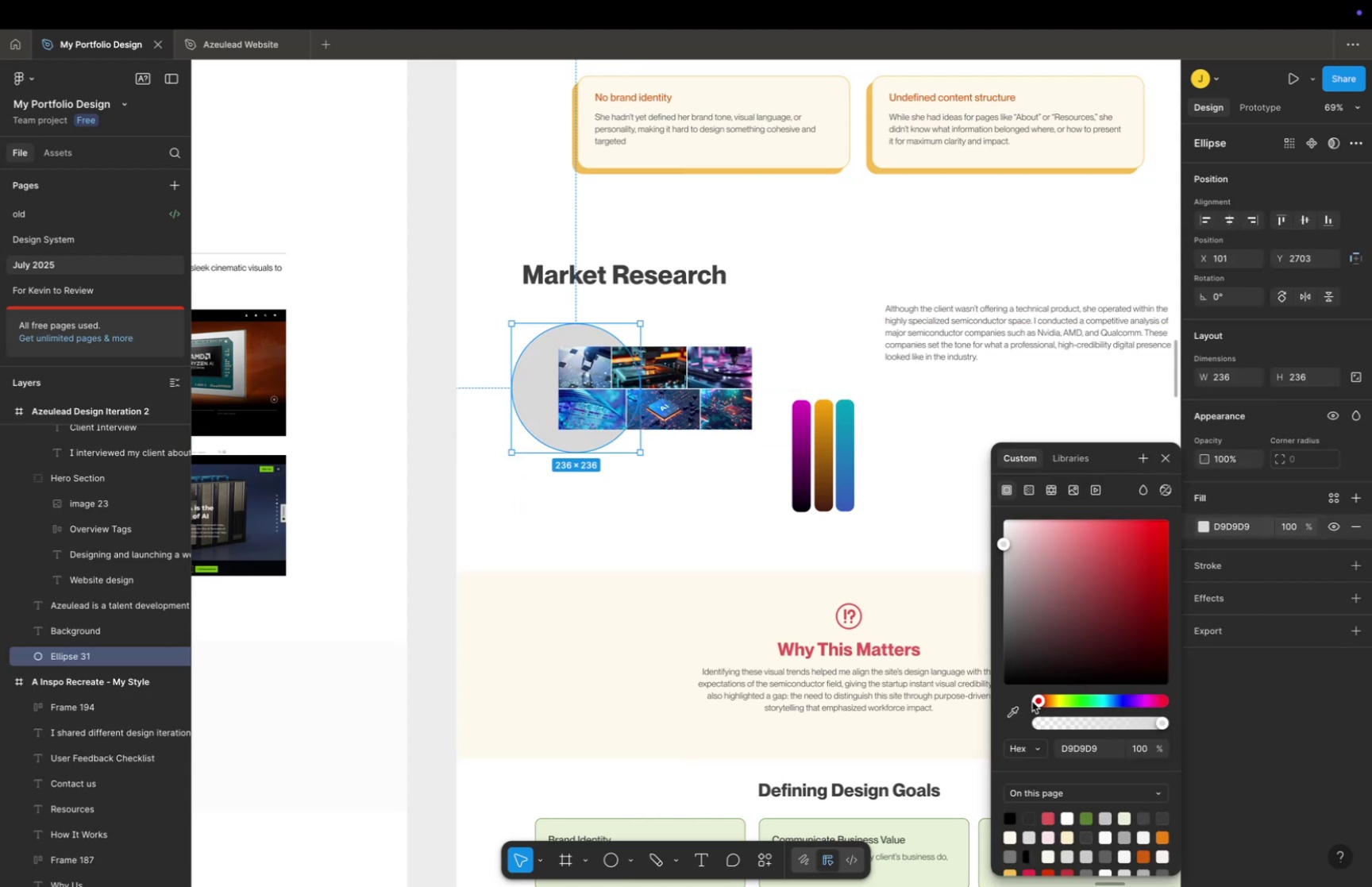 
left_click([996, 713])
 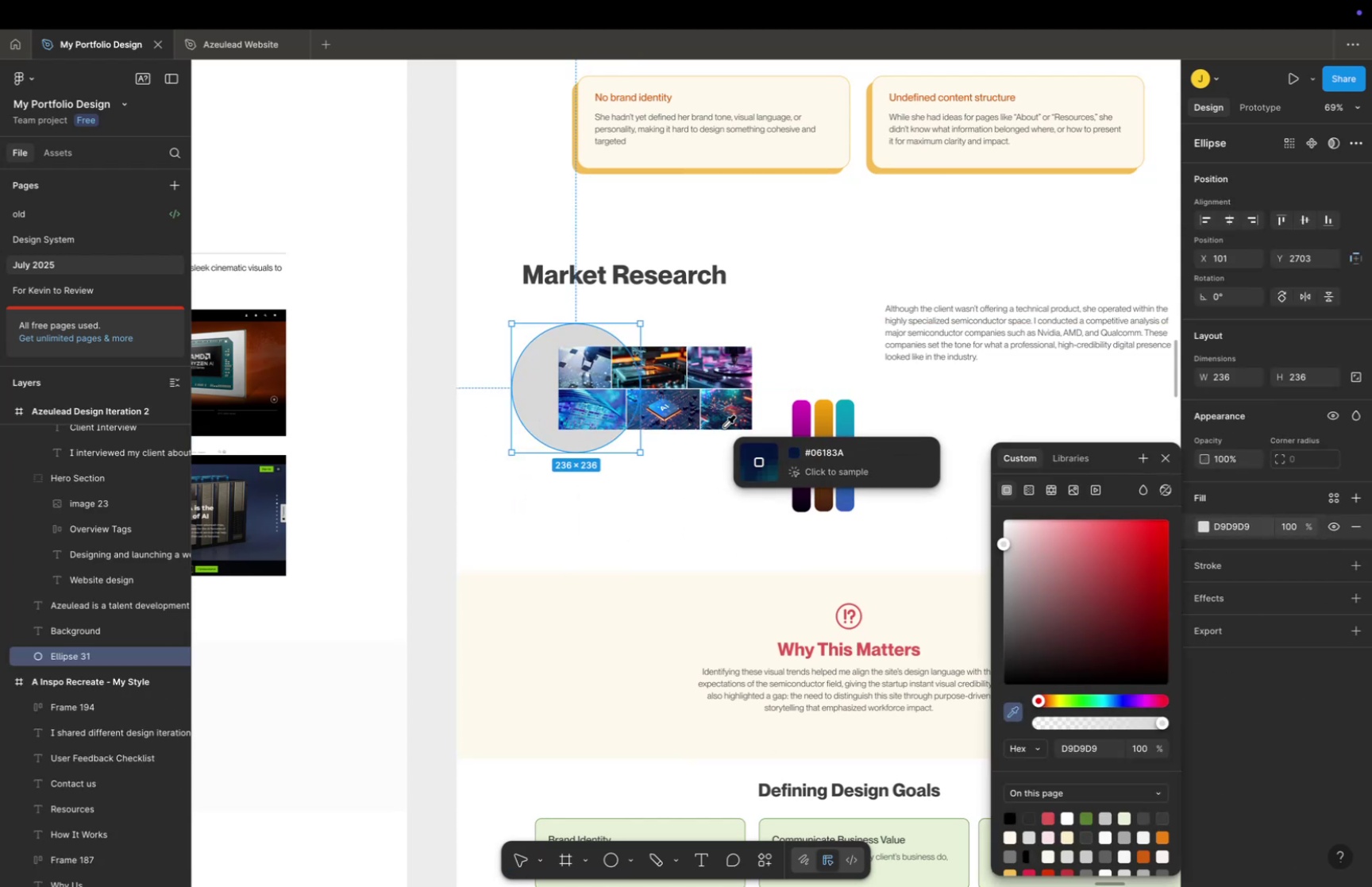 
hold_key(key=CommandLeft, duration=0.73)
scroll: coordinate [601, 382], scroll_direction: up, amount: 20.0
 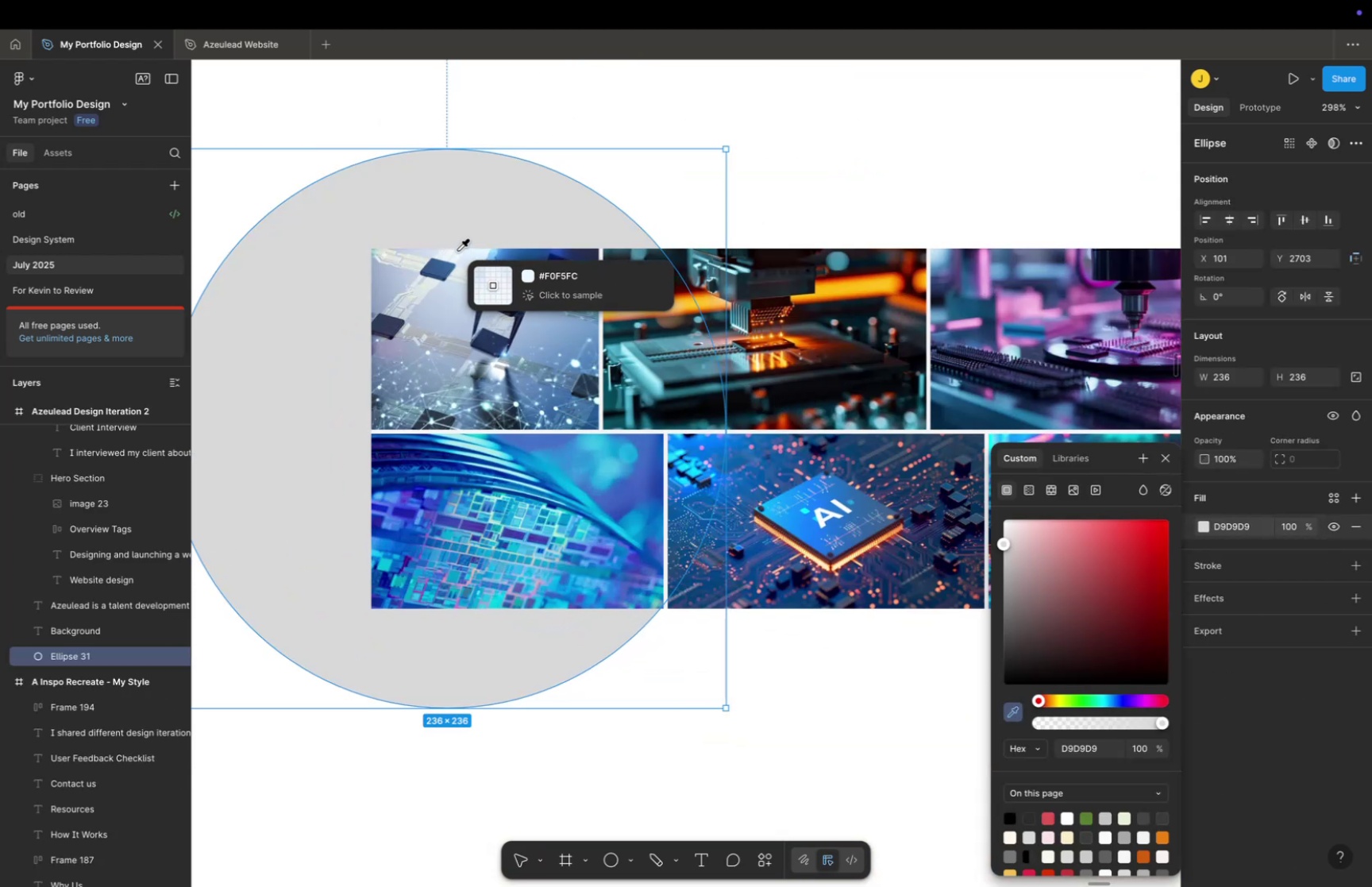 
left_click([458, 251])
 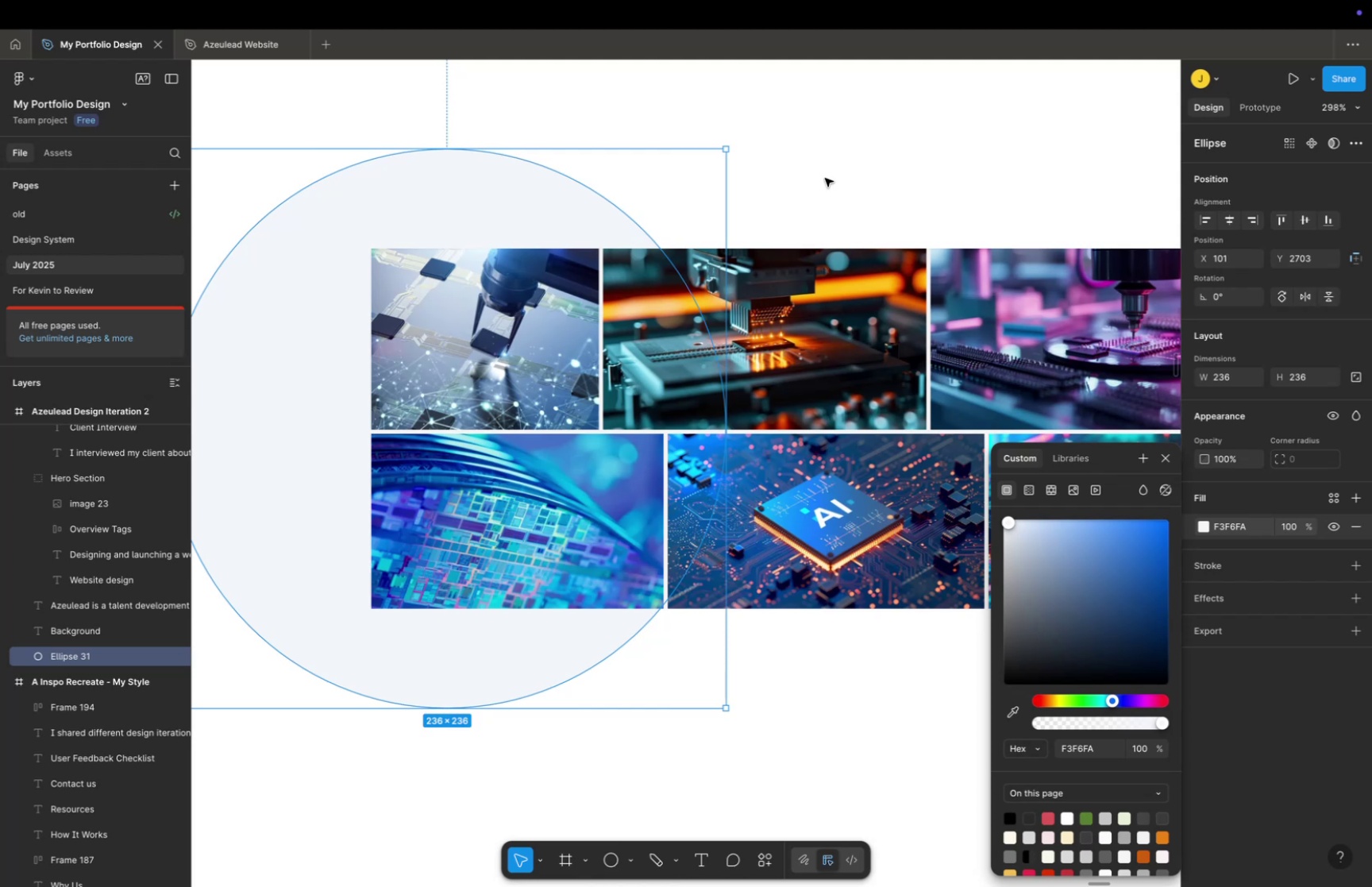 
hold_key(key=CommandLeft, duration=0.37)
scroll: coordinate [842, 175], scroll_direction: down, amount: 22.0
 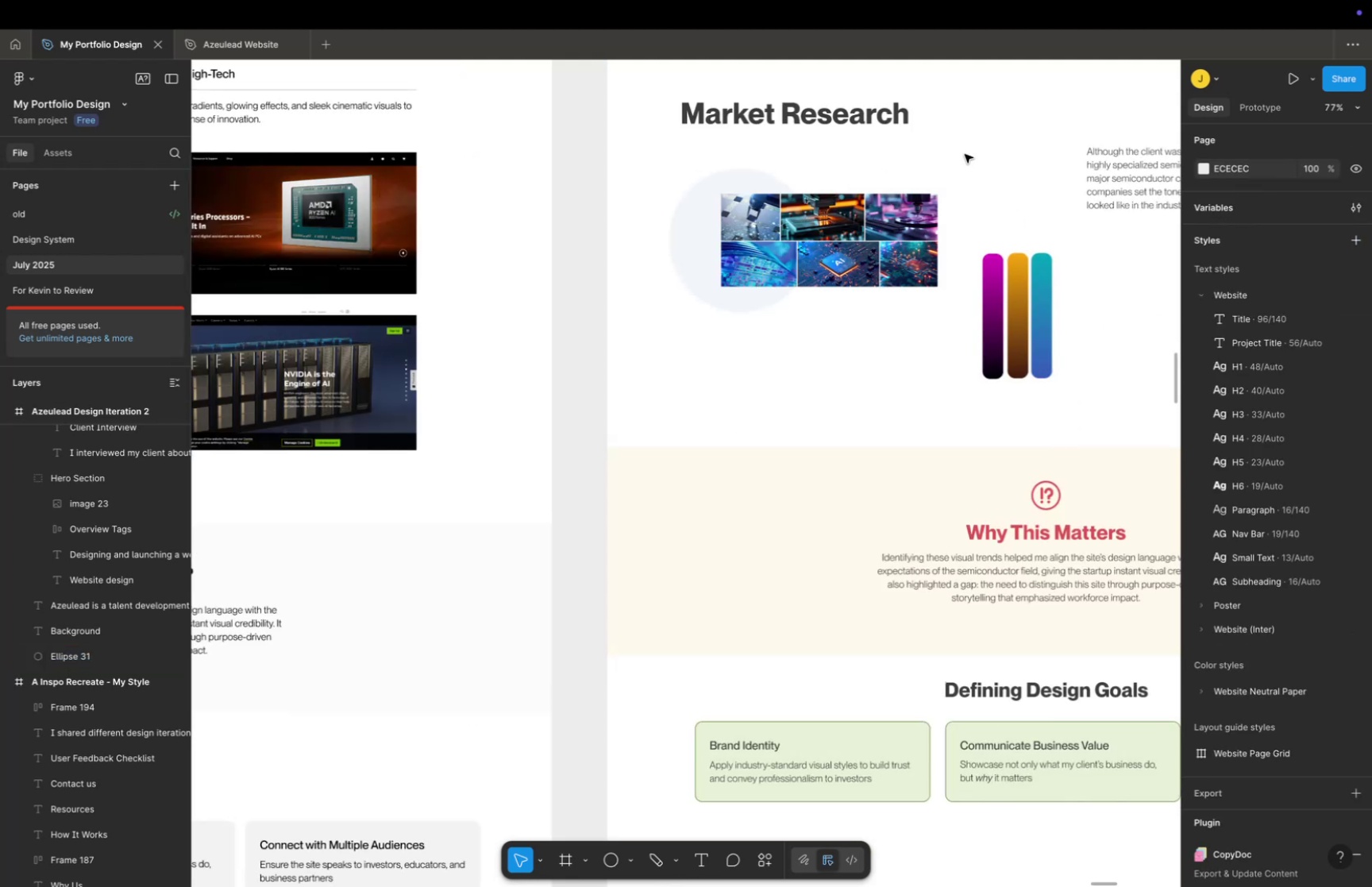 
key(Space)
 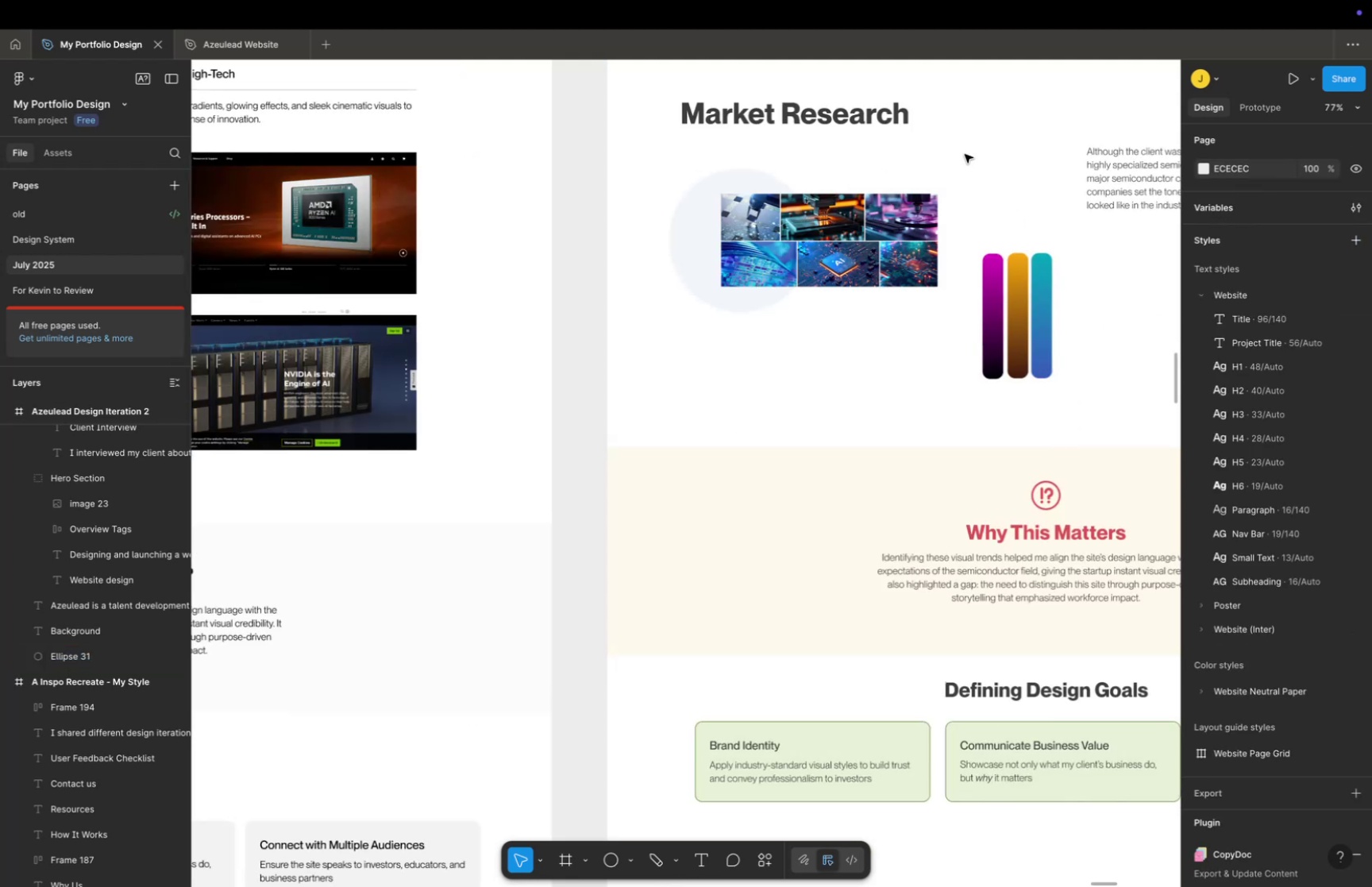 
left_click_drag(start_coordinate=[965, 154], to_coordinate=[906, 280])
 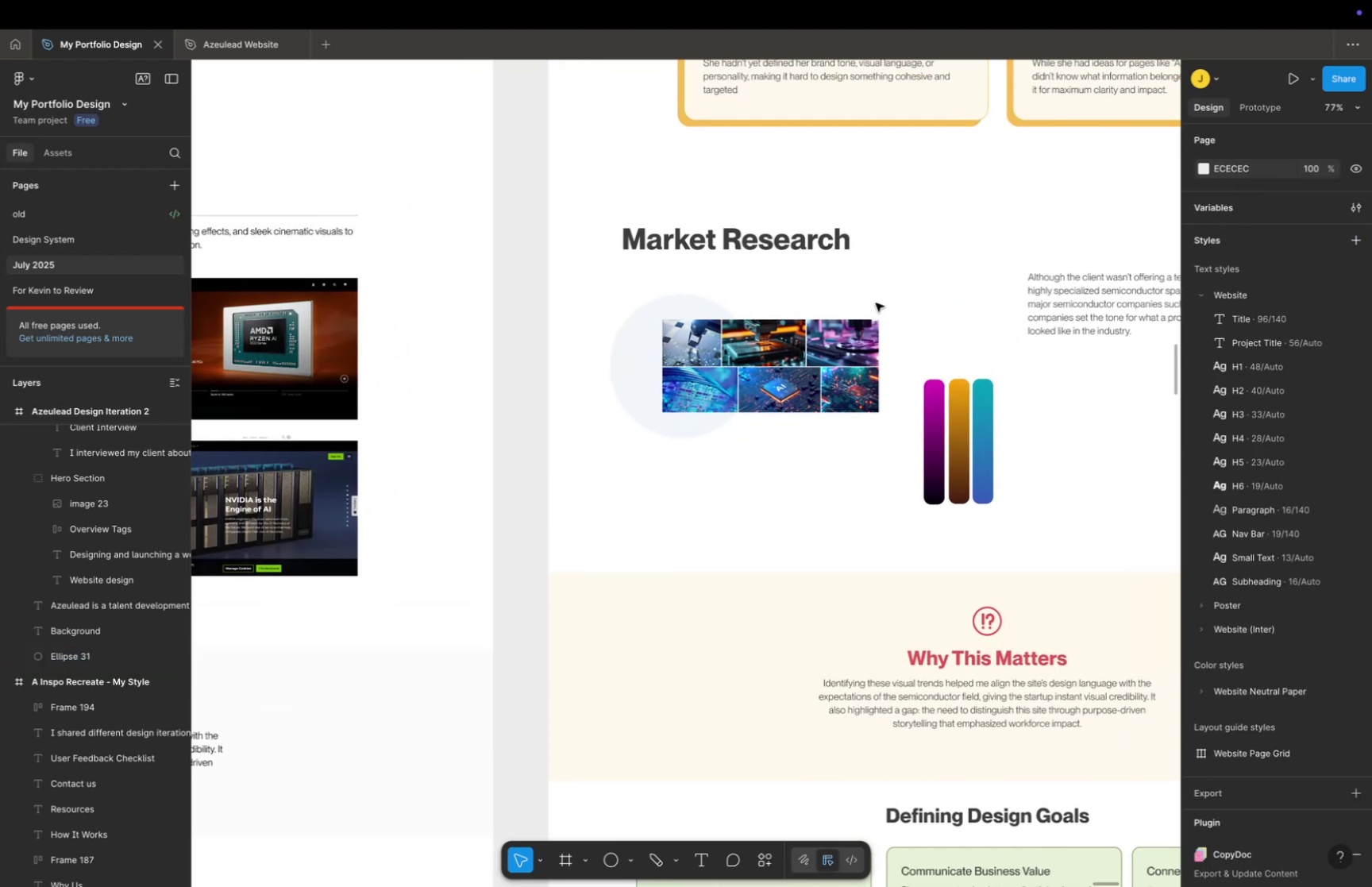 
key(Meta+CommandLeft)
 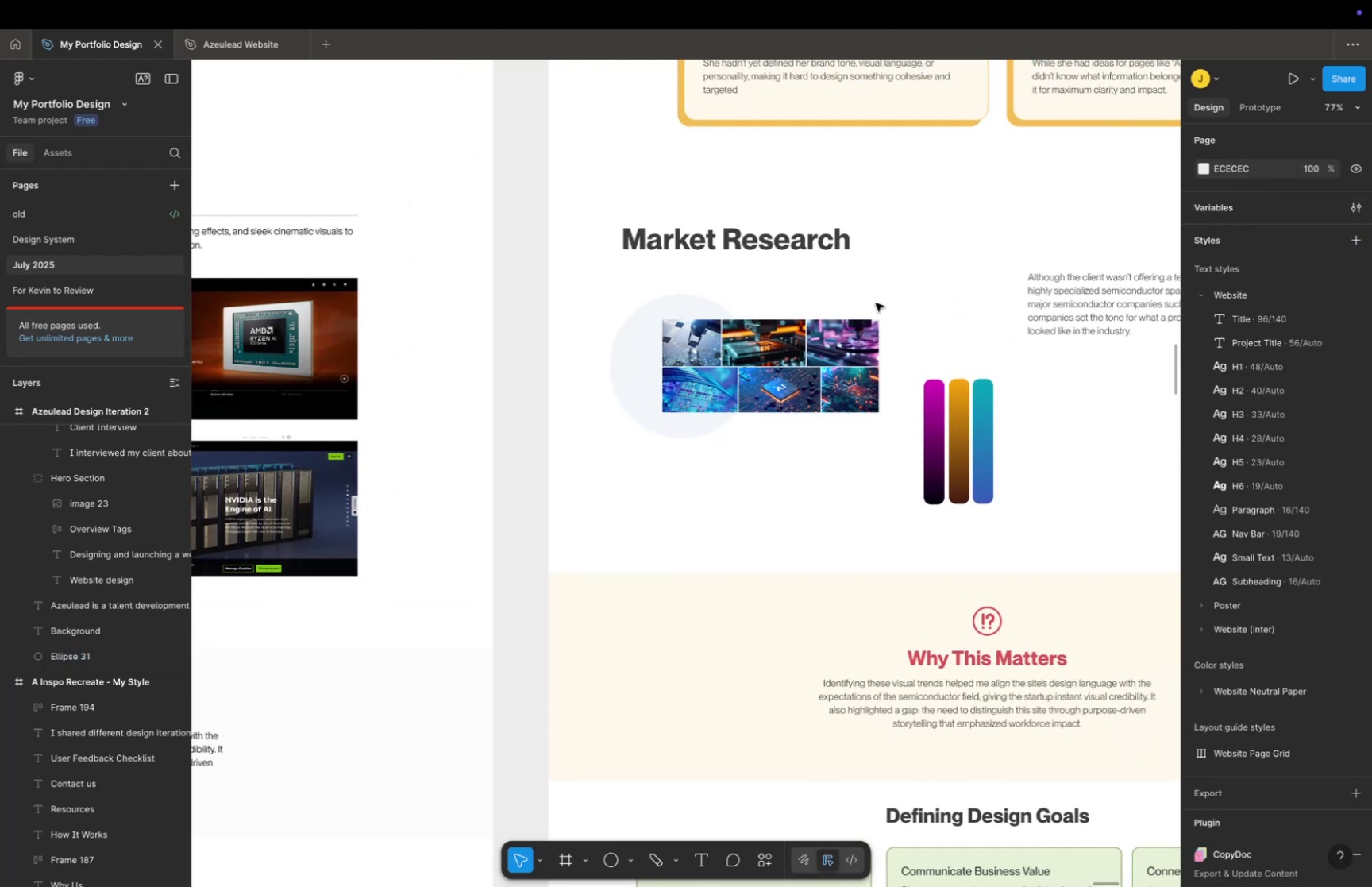 
scroll: coordinate [876, 303], scroll_direction: up, amount: 2.0
 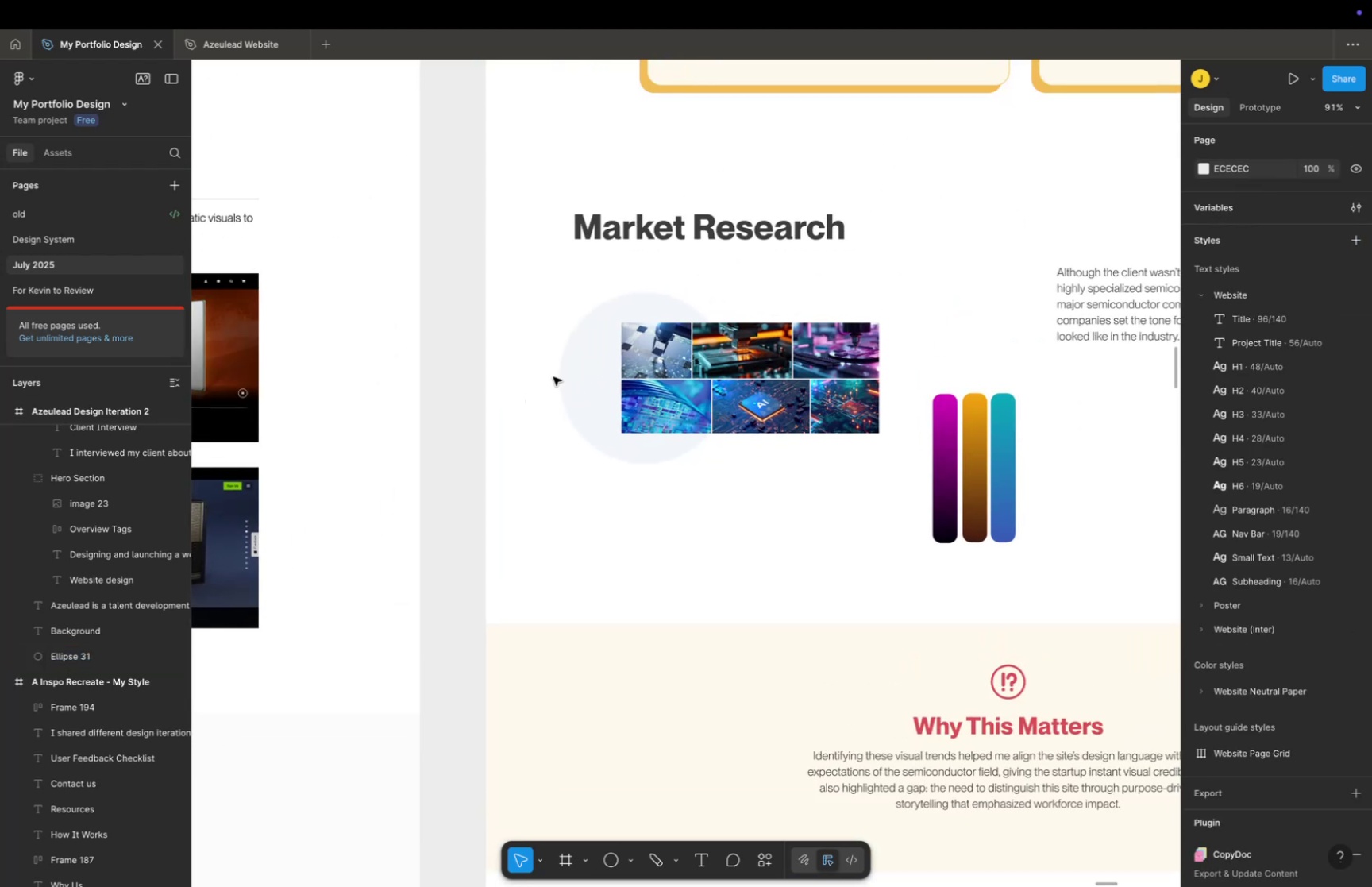 
left_click([580, 361])
 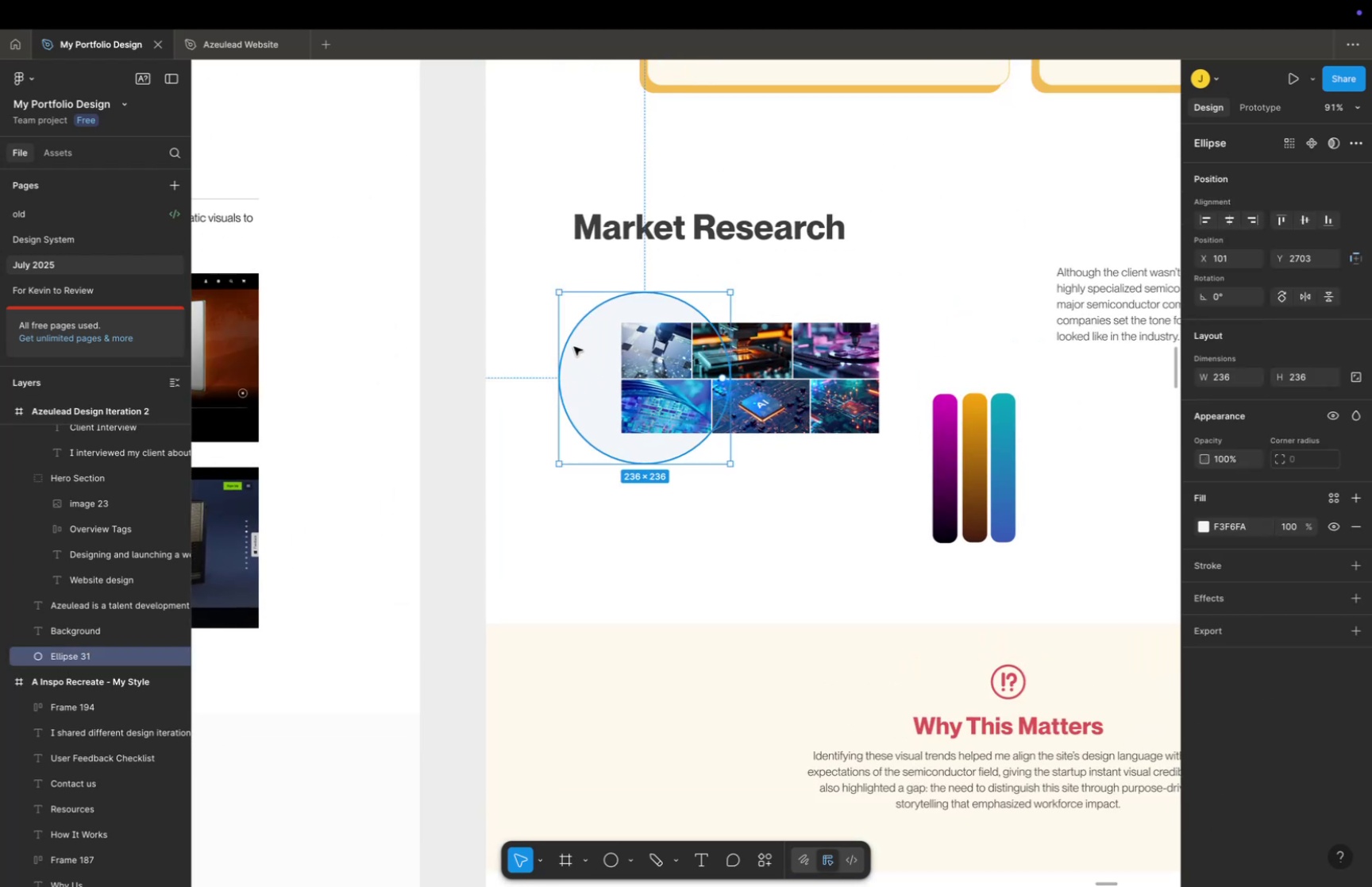 
hold_key(key=CommandLeft, duration=0.93)
 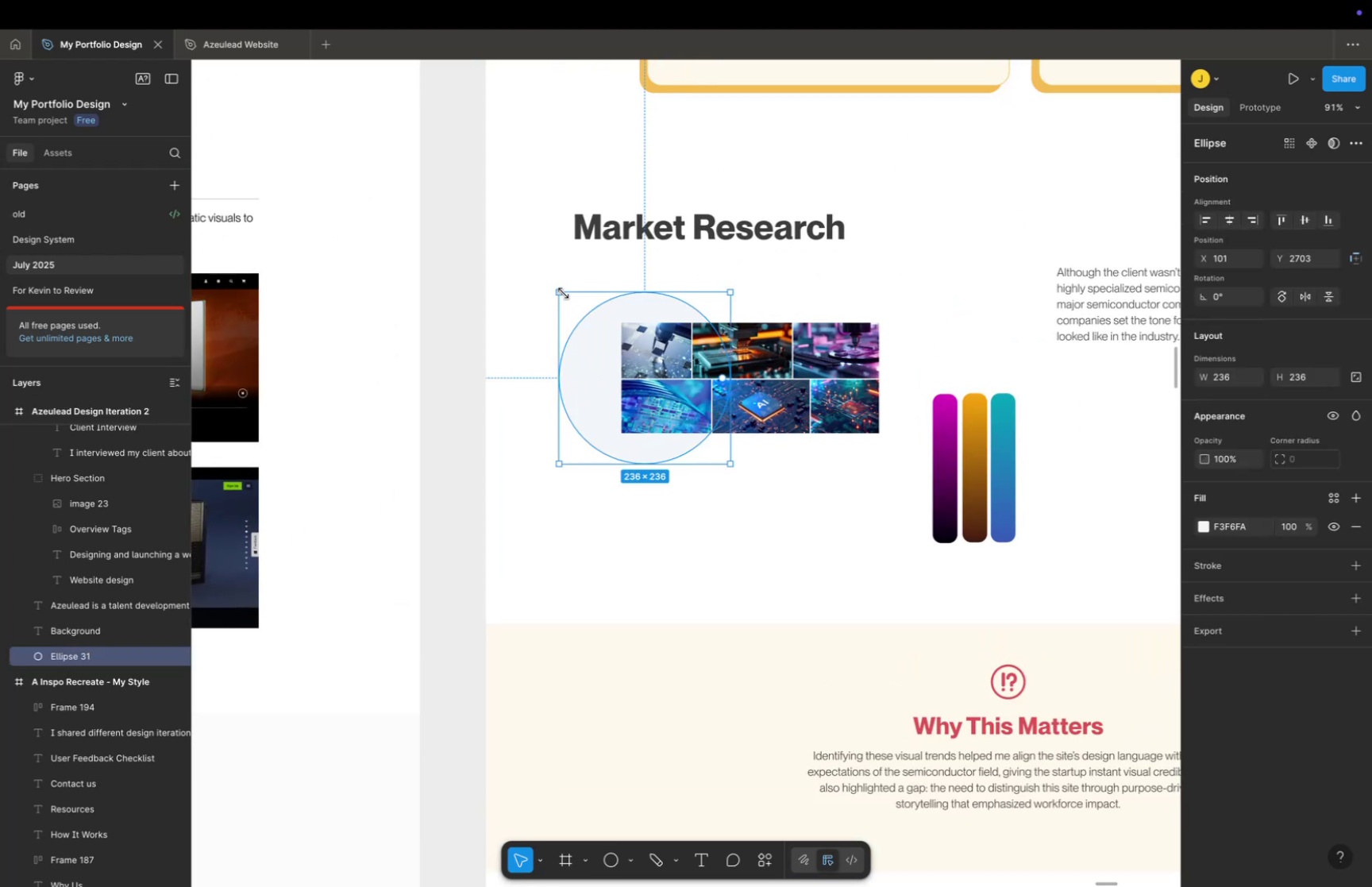 
hold_key(key=ShiftLeft, duration=0.81)
 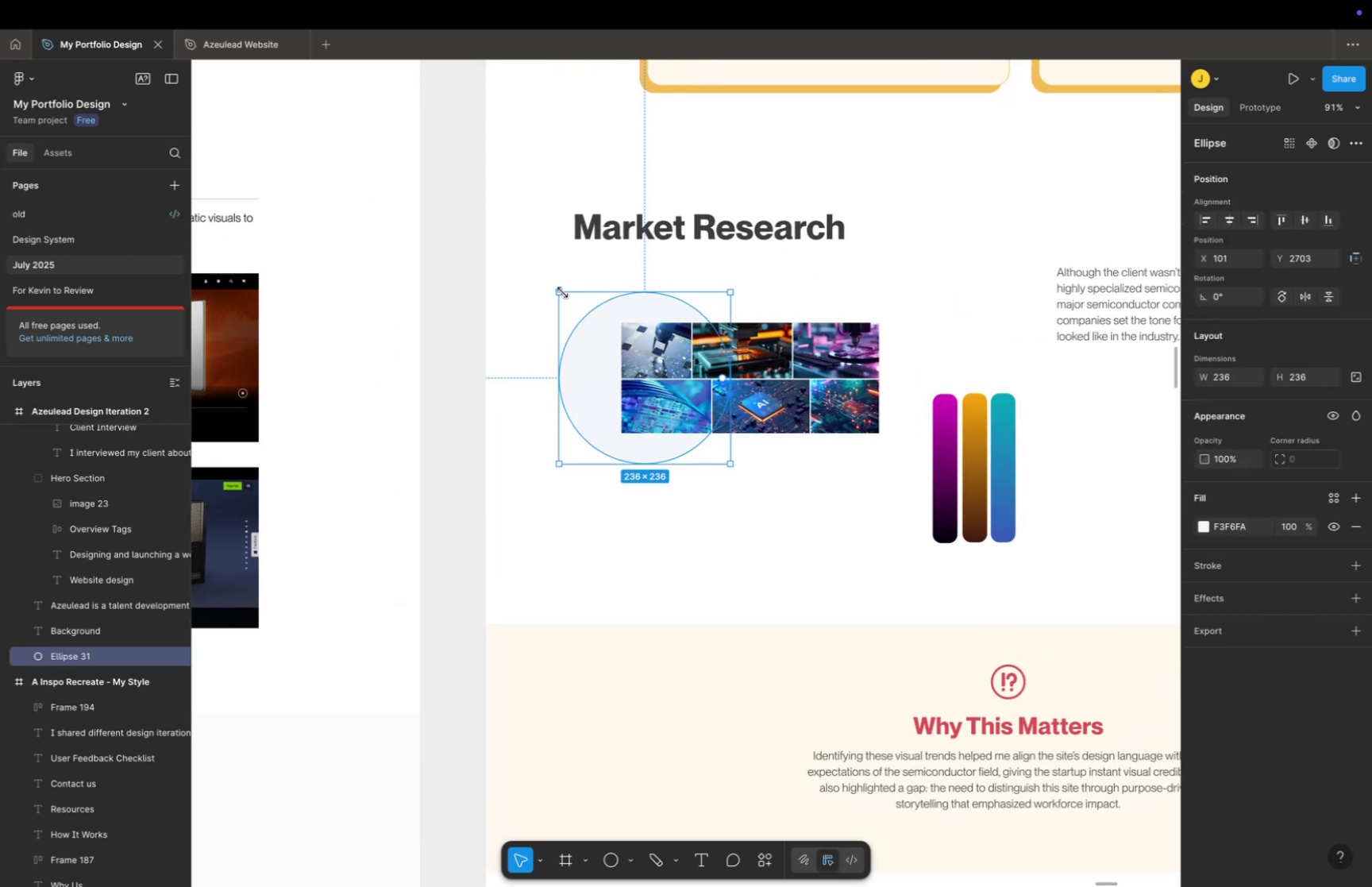 
left_click_drag(start_coordinate=[563, 291], to_coordinate=[522, 276])
 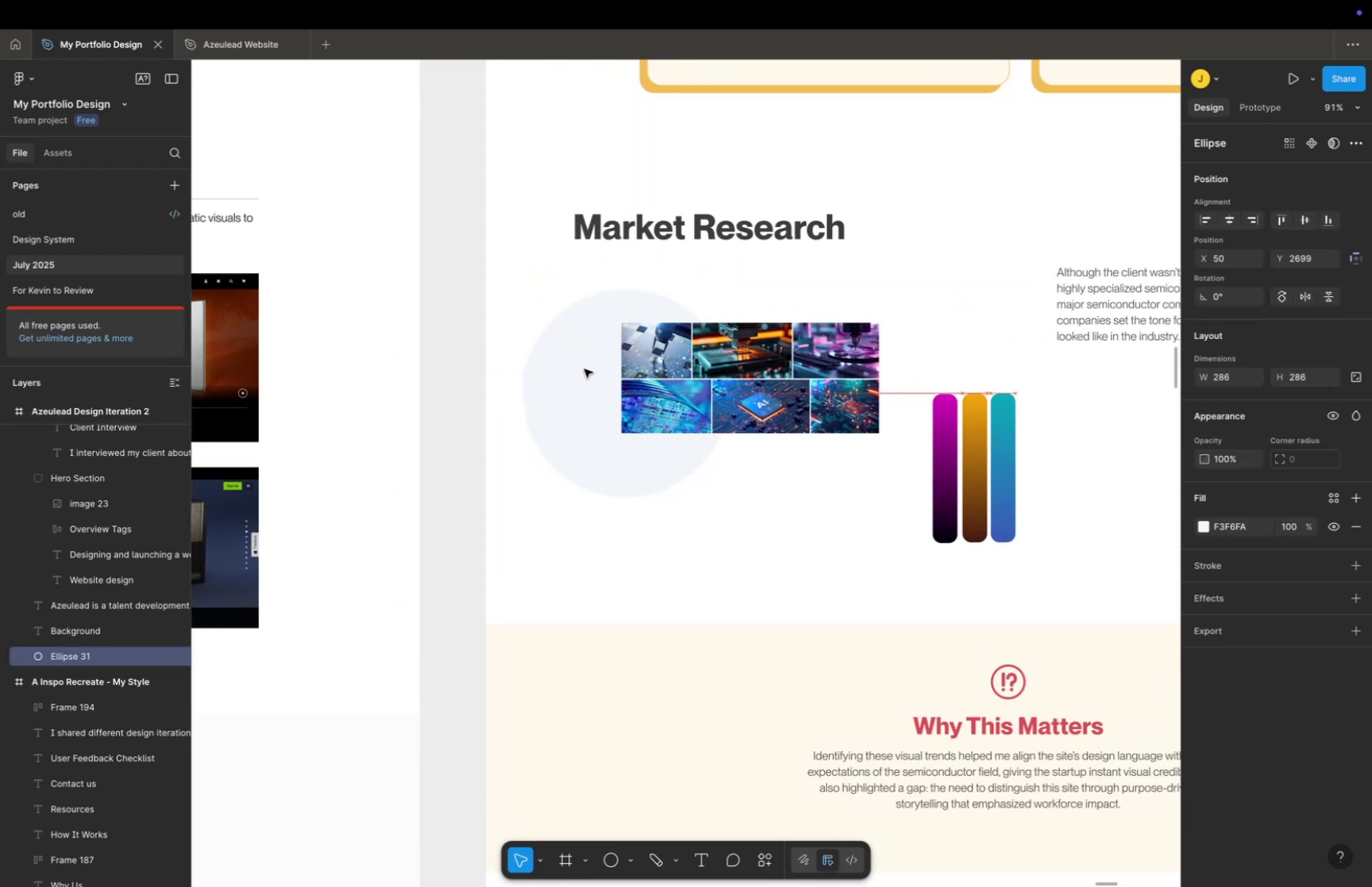 
hold_key(key=CommandLeft, duration=0.91)
 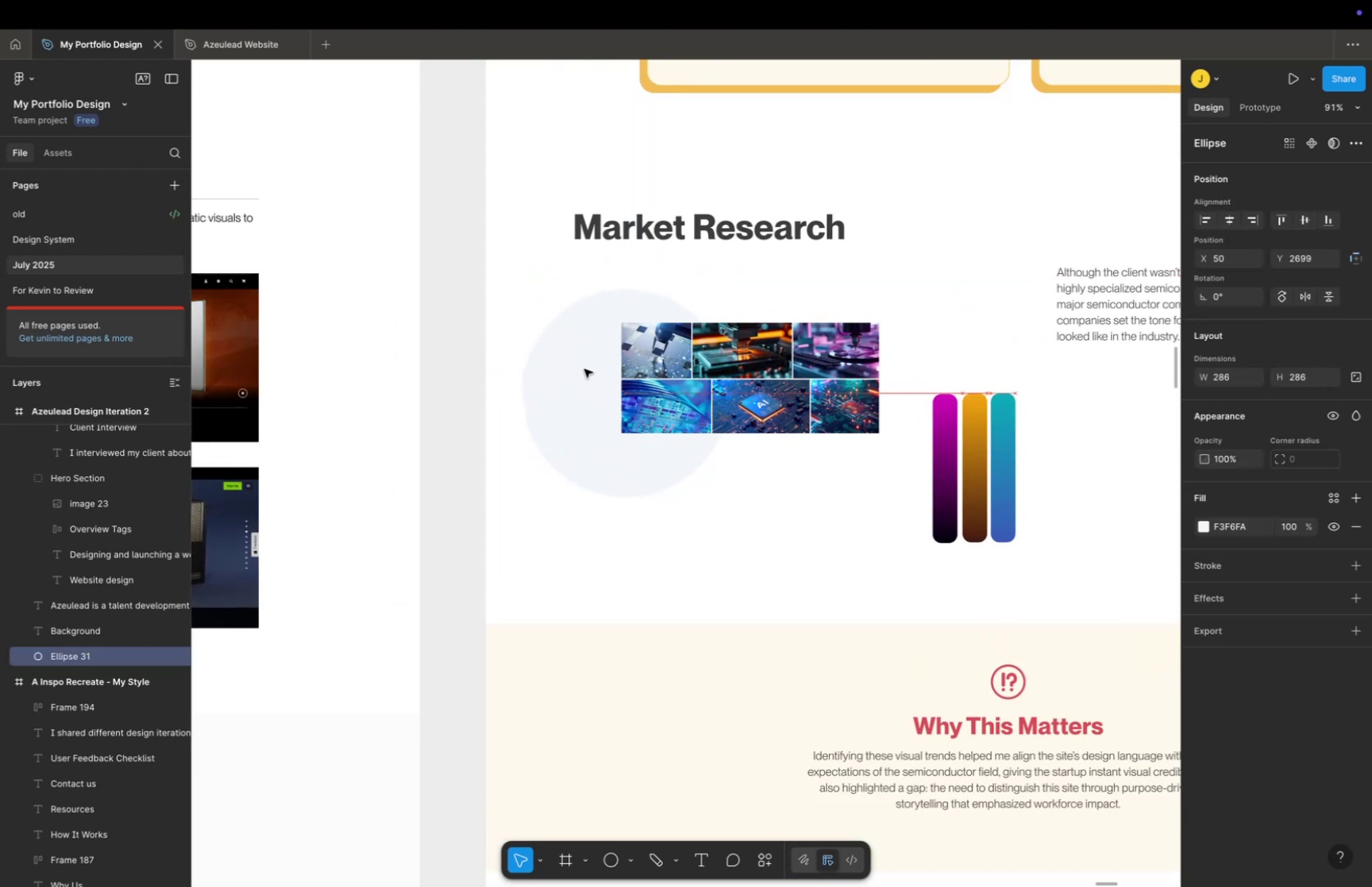 
hold_key(key=ShiftLeft, duration=0.92)
 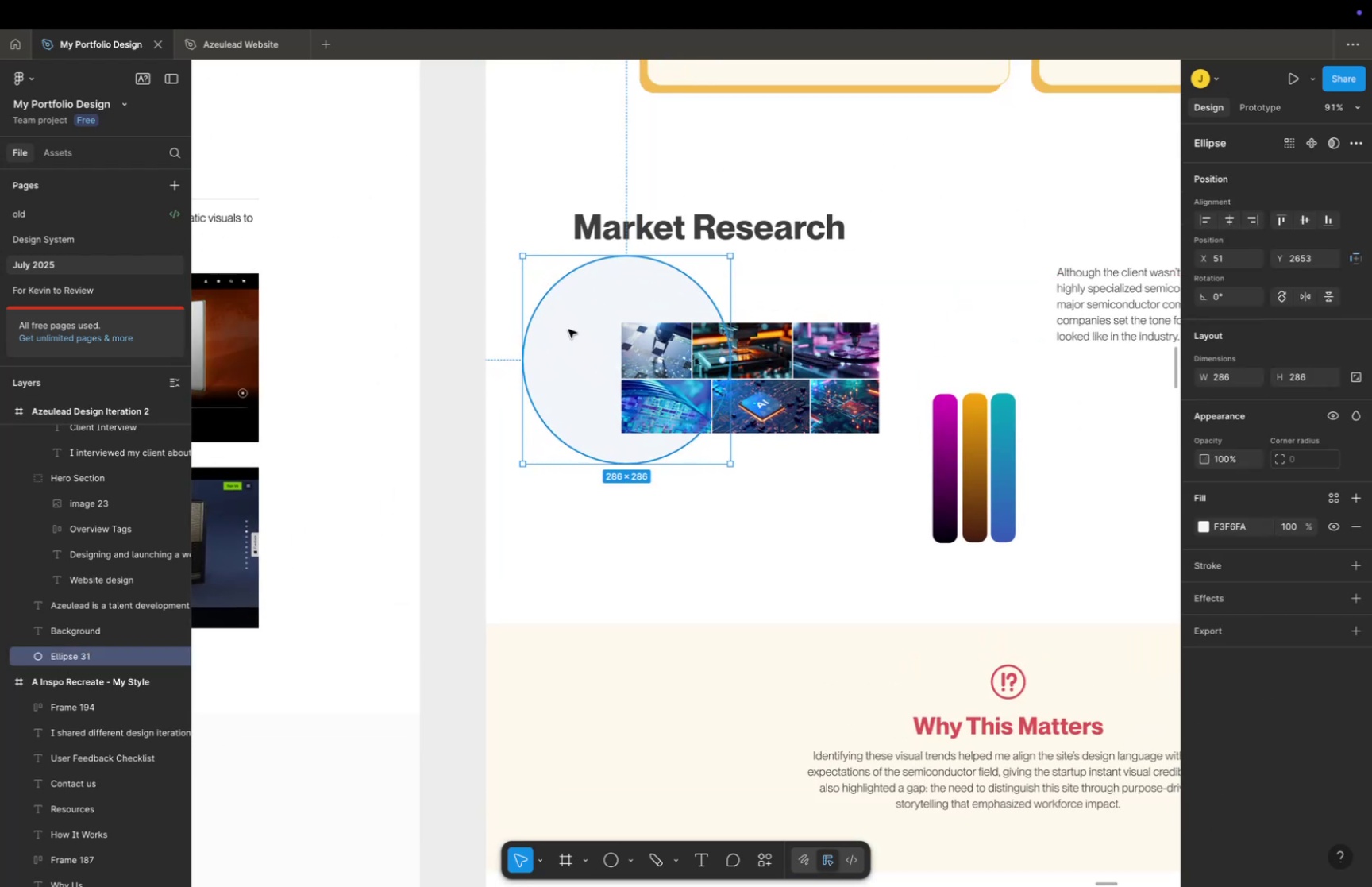 
left_click_drag(start_coordinate=[585, 337], to_coordinate=[610, 352])
 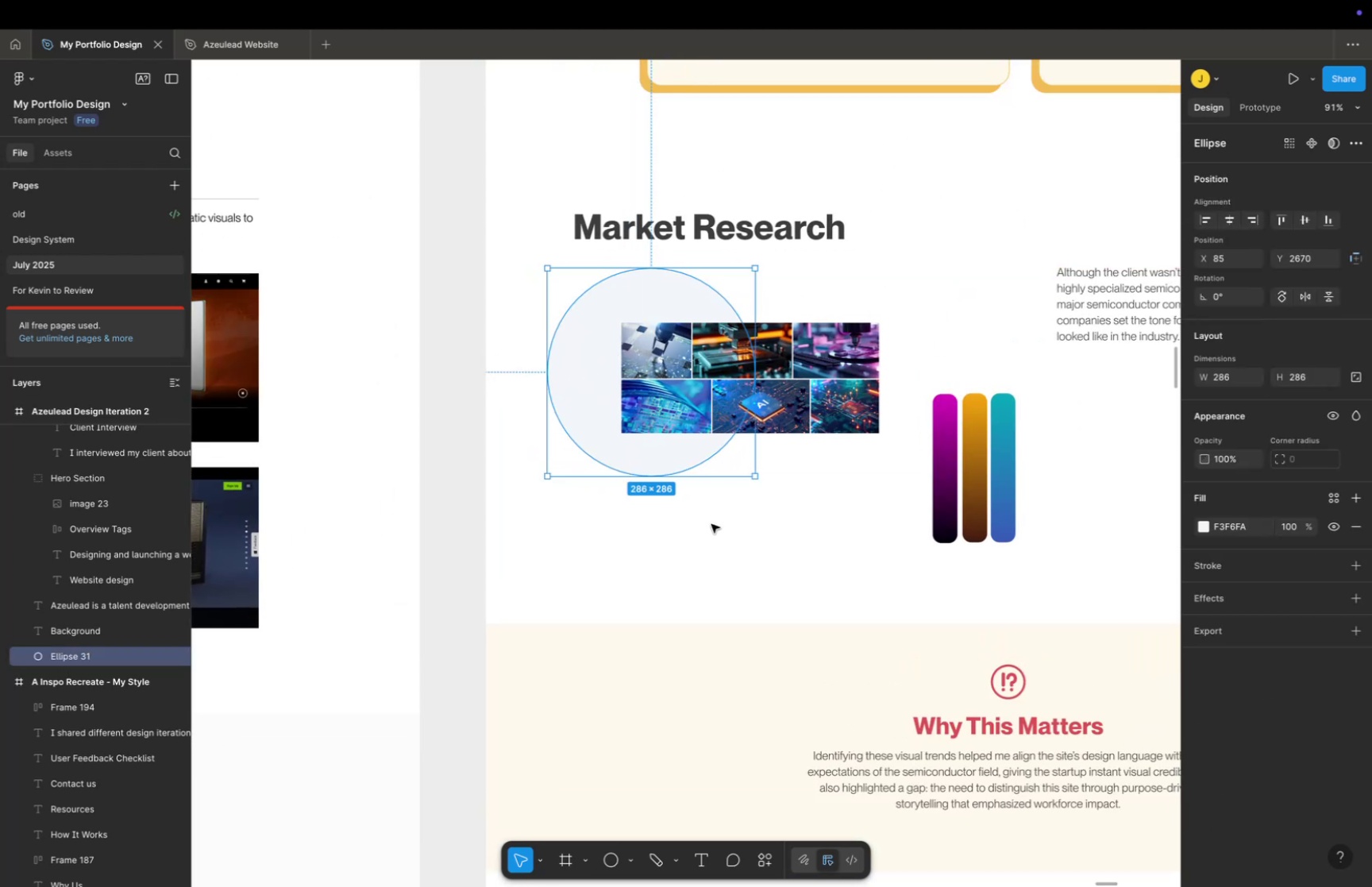 
key(Space)
 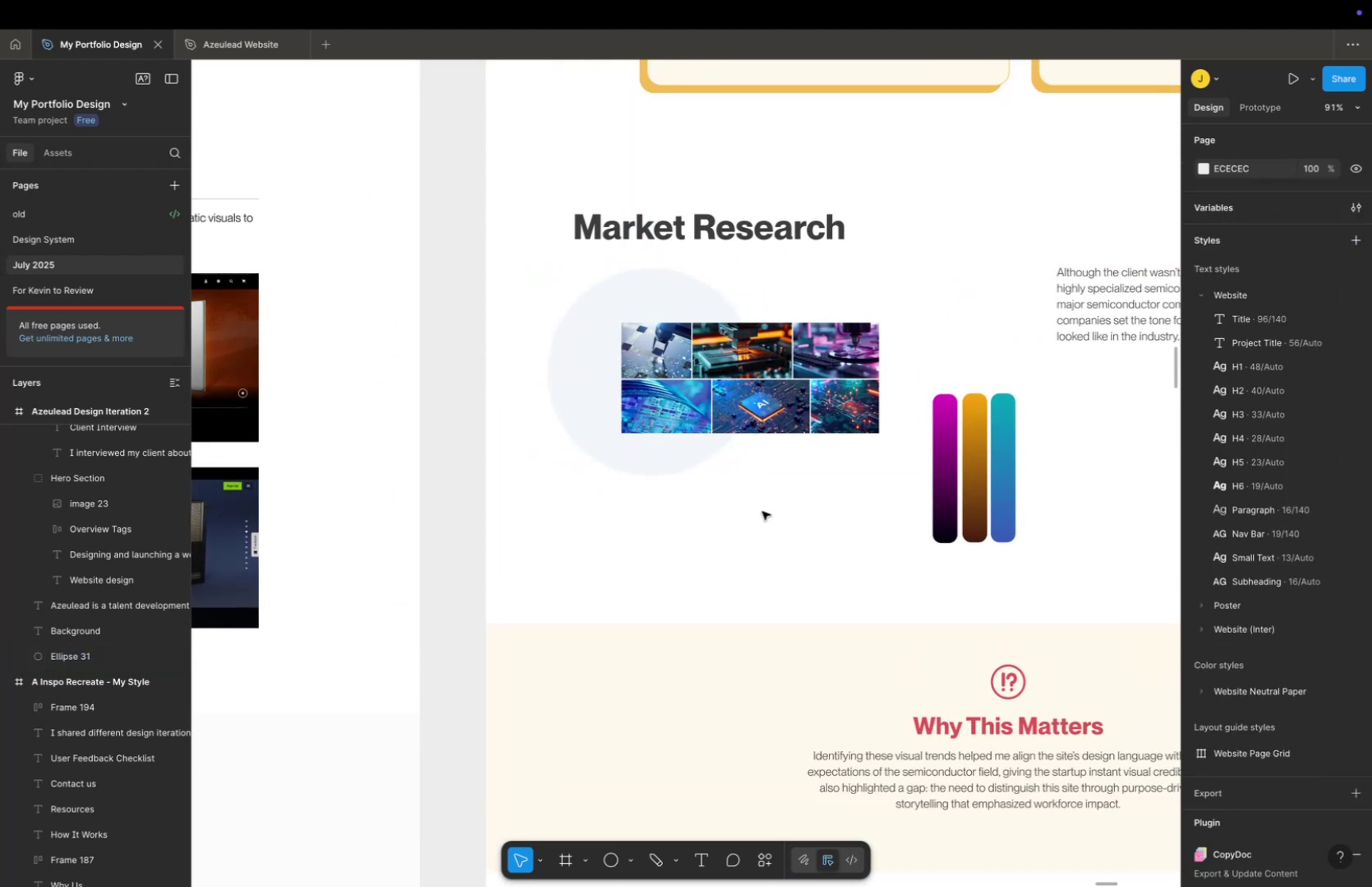 
left_click_drag(start_coordinate=[763, 514], to_coordinate=[770, 530])
 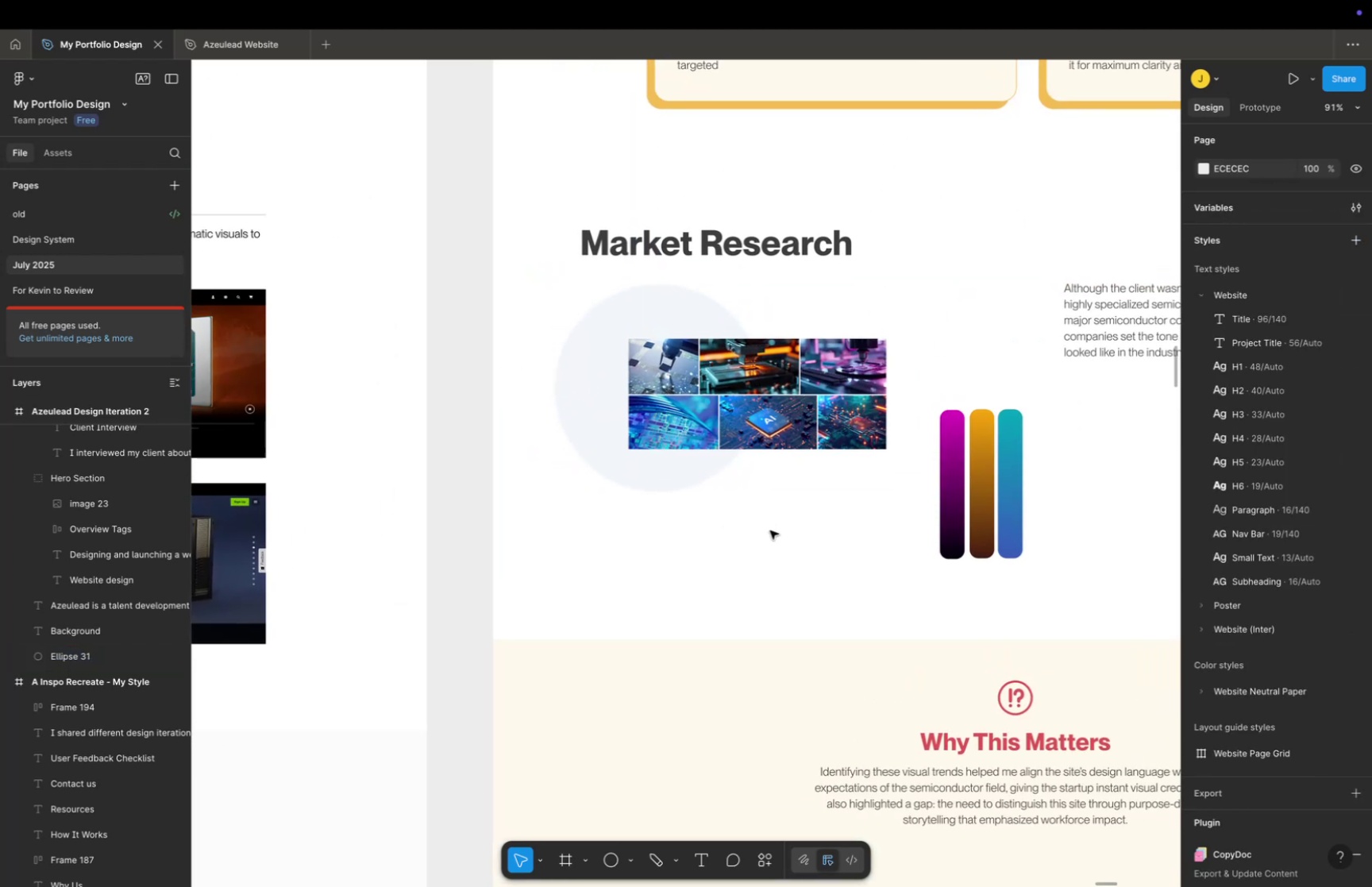 
key(Meta+CommandLeft)
 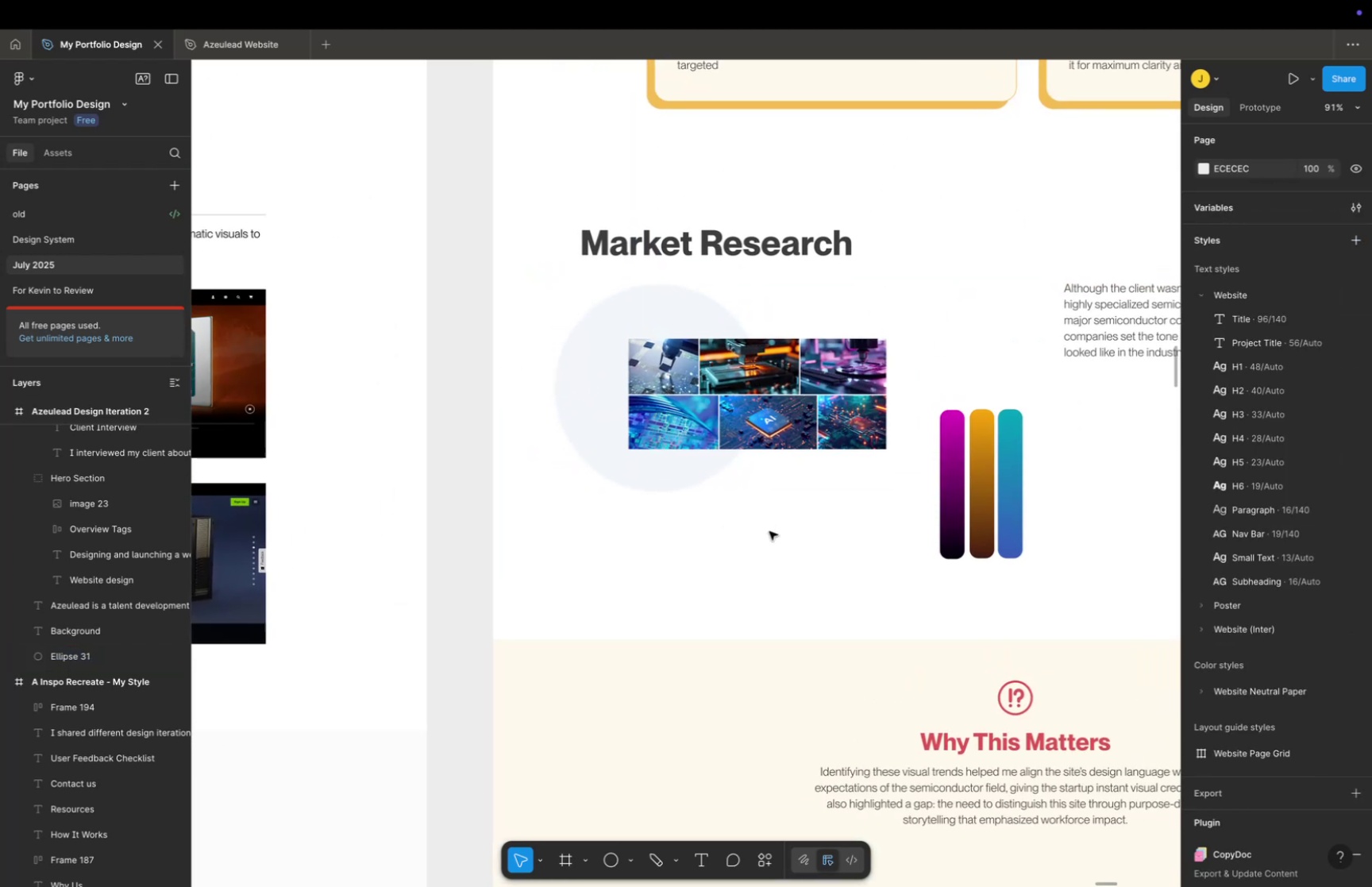 
scroll: coordinate [769, 529], scroll_direction: down, amount: 4.0
 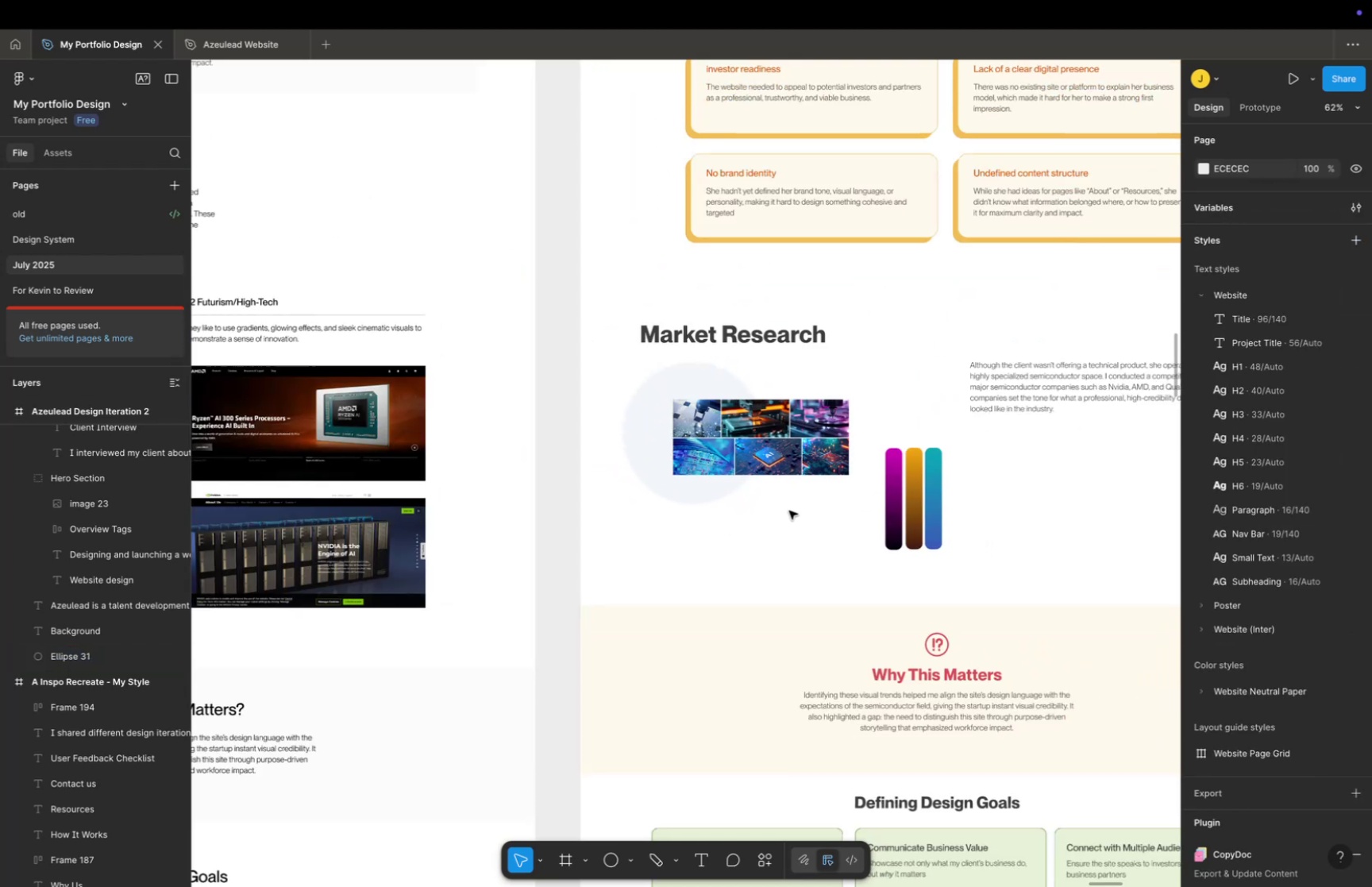 
hold_key(key=Space, duration=0.48)
 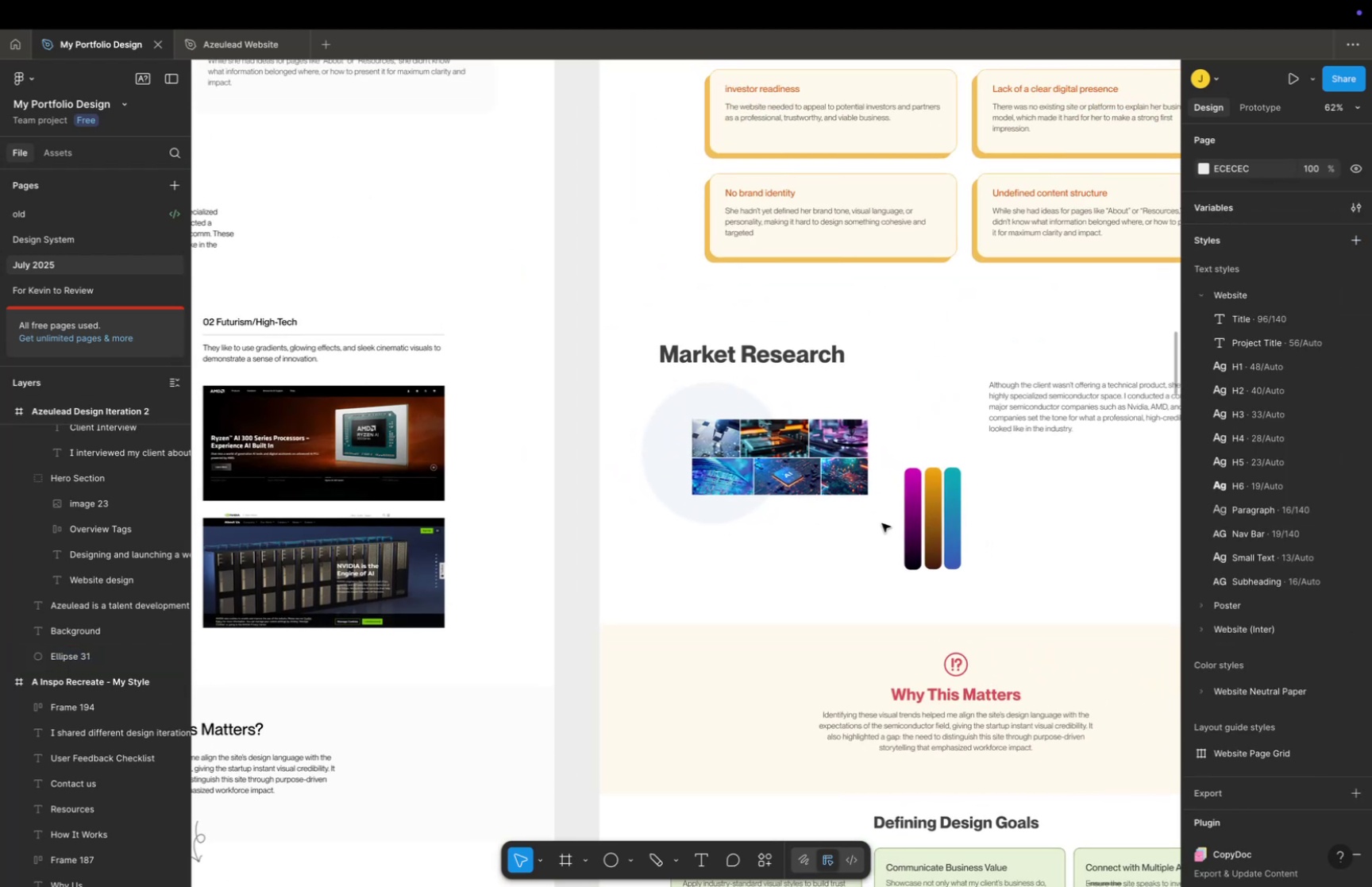 
left_click_drag(start_coordinate=[791, 507], to_coordinate=[810, 527])
 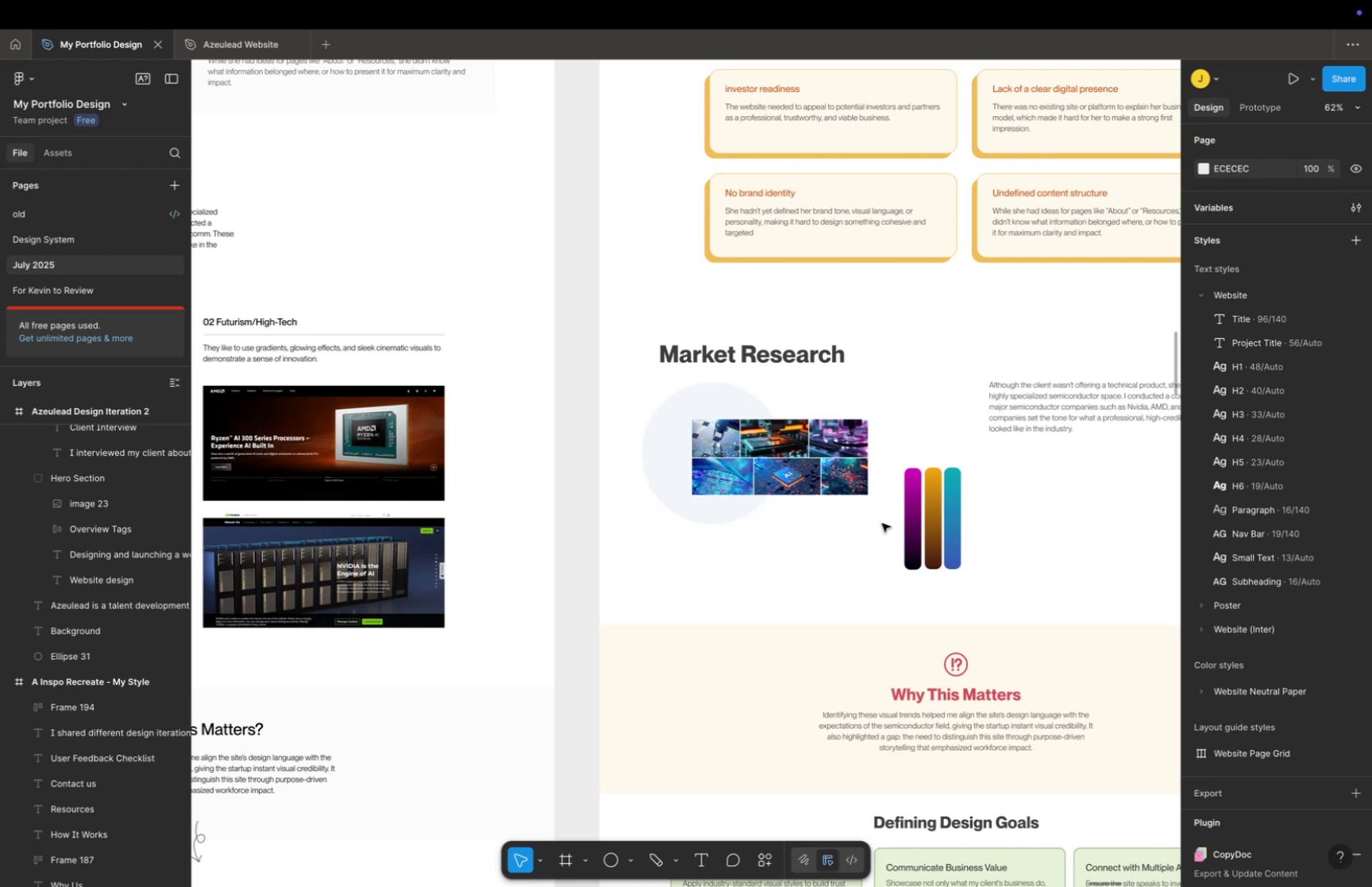 
wait(13.89)
 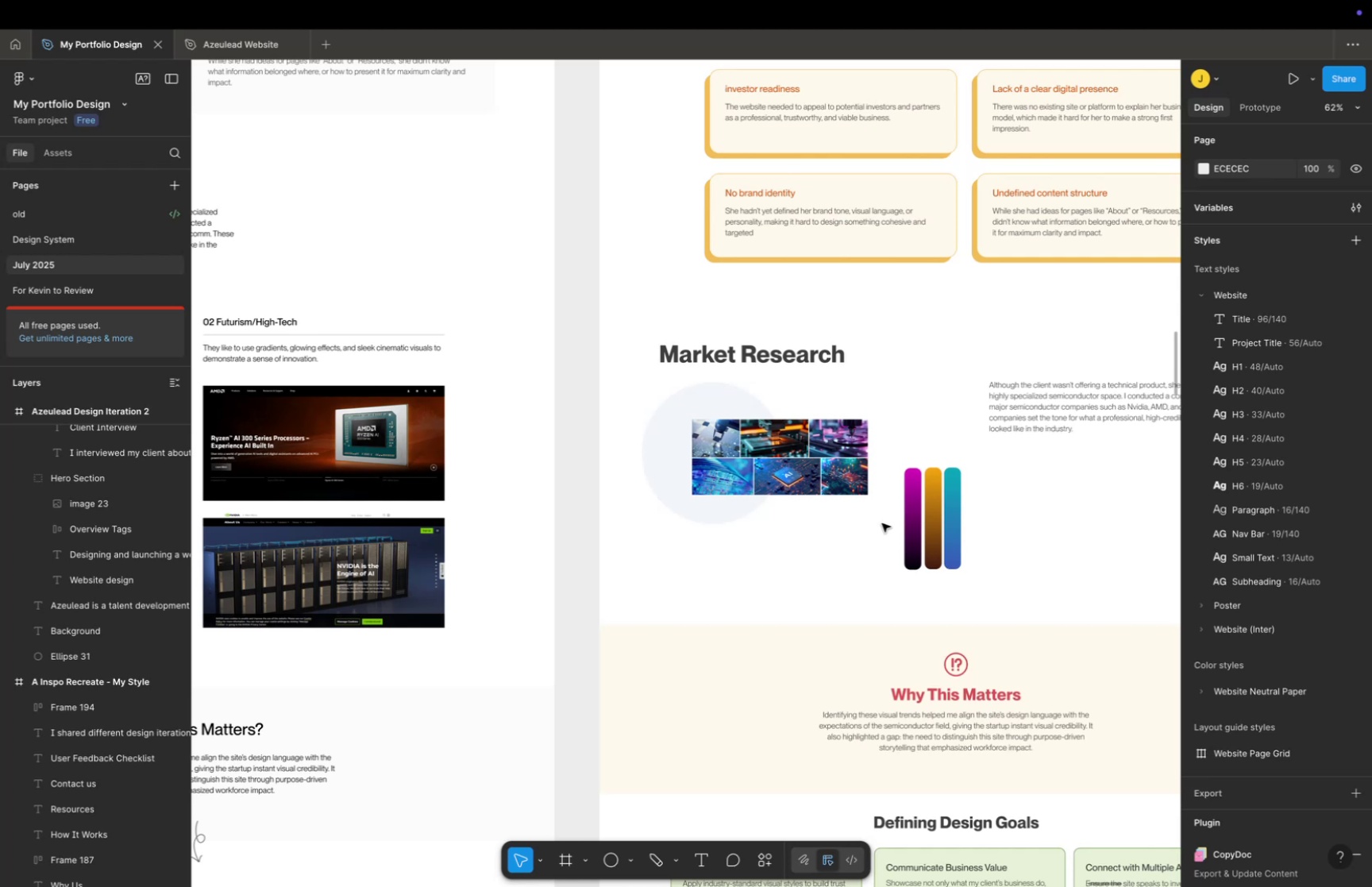 
key(Meta+CommandLeft)
 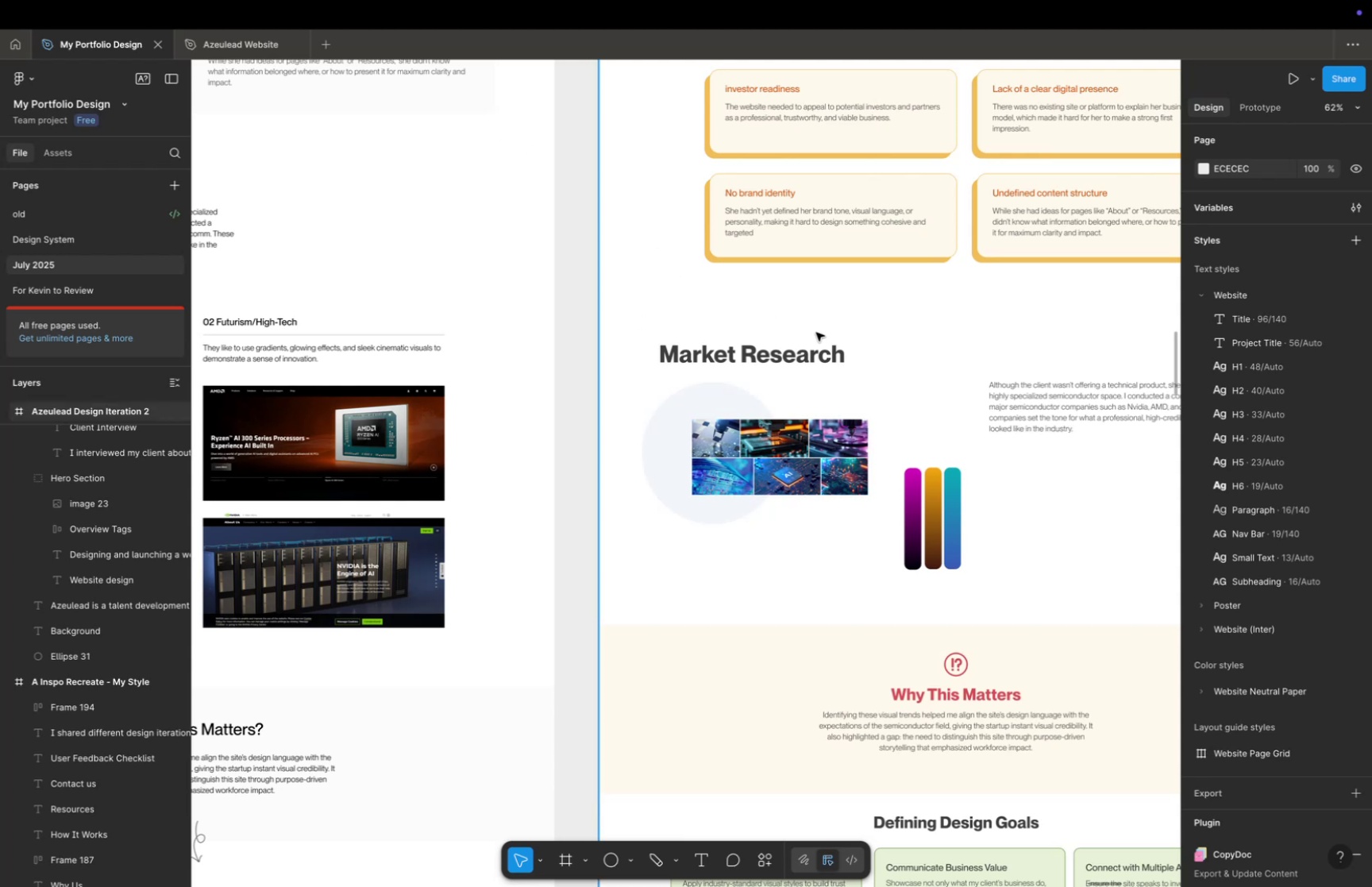 
scroll: coordinate [825, 334], scroll_direction: down, amount: 4.0
 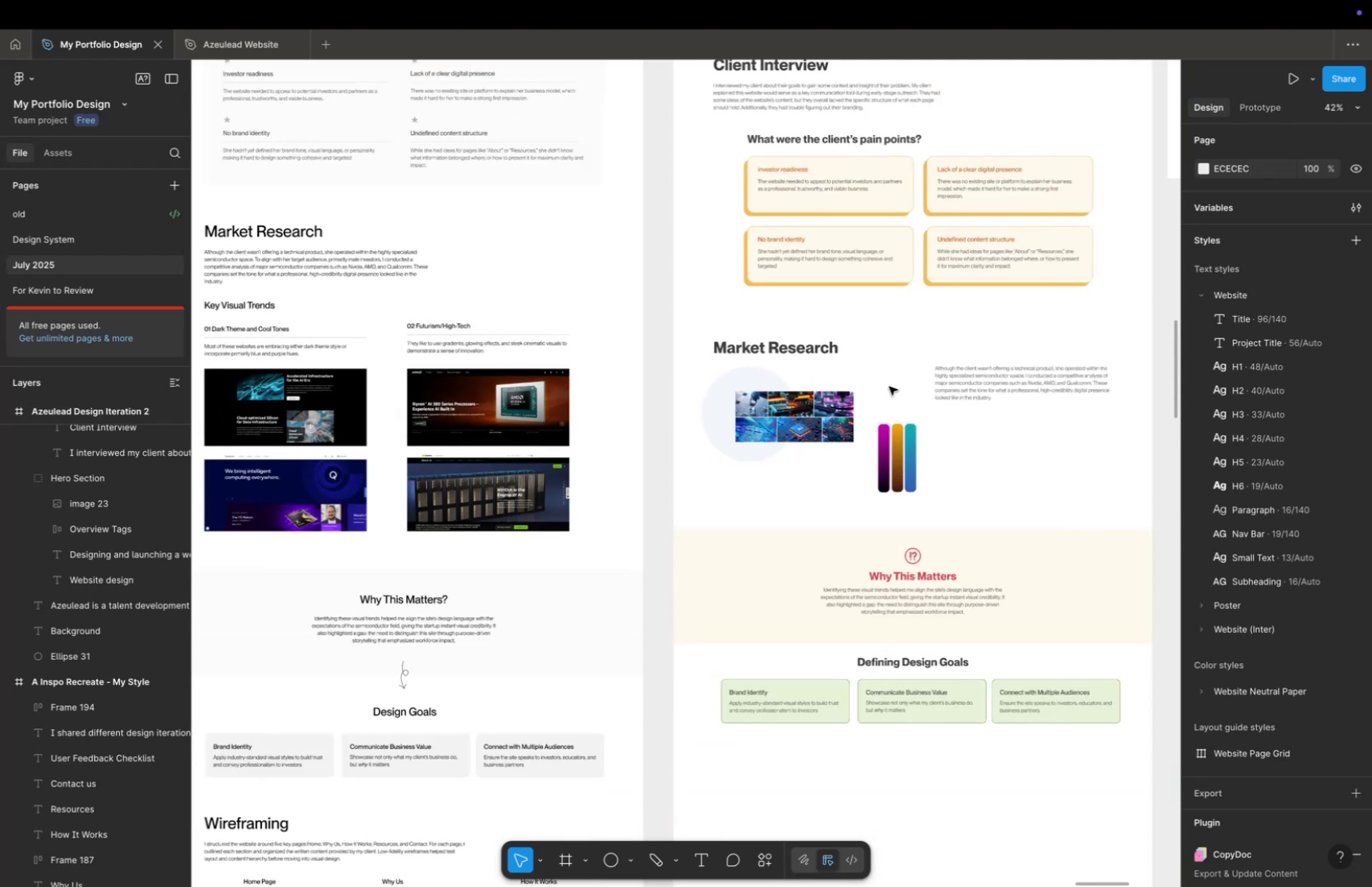 
key(Space)
 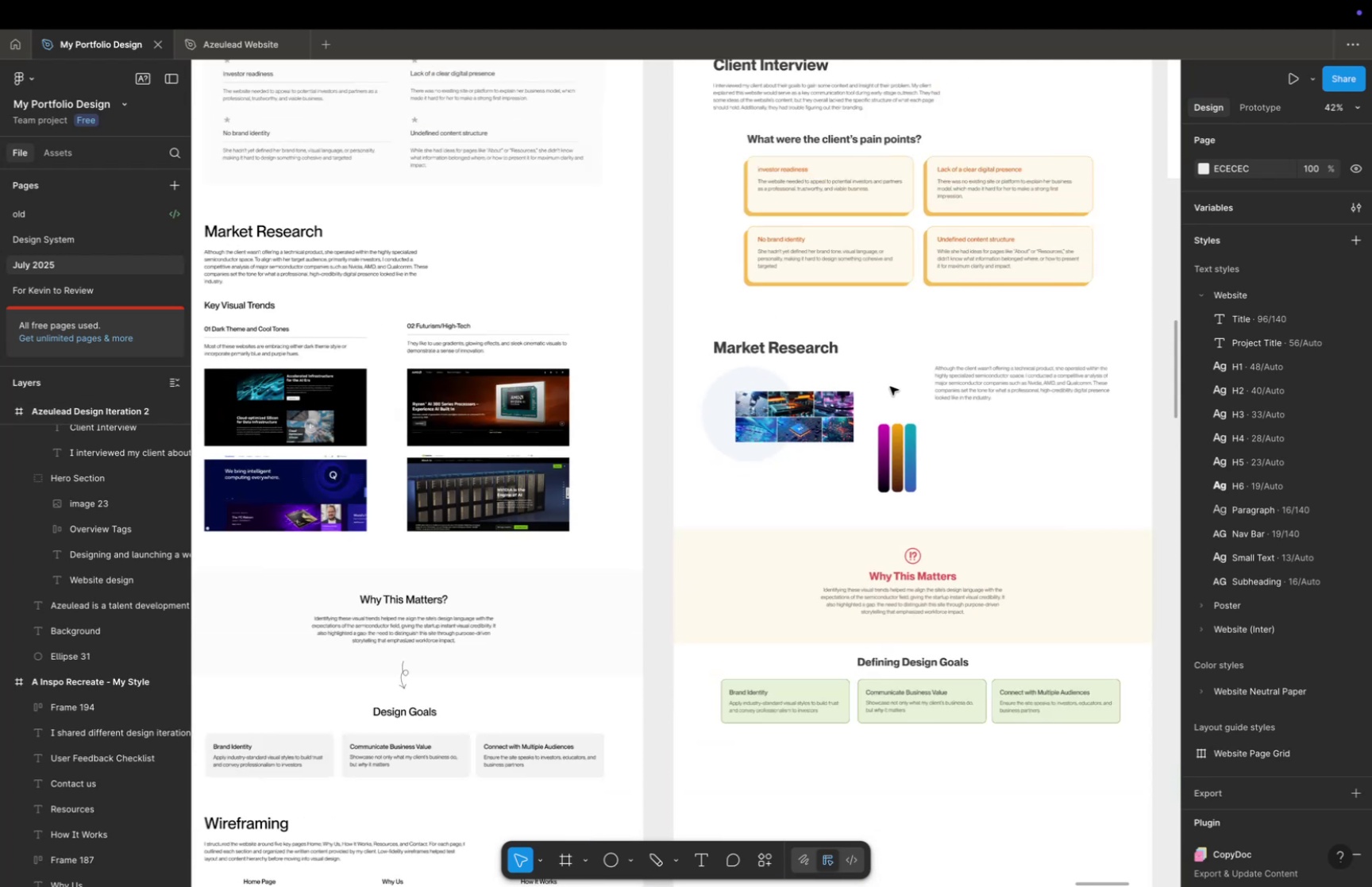 
left_click_drag(start_coordinate=[890, 385], to_coordinate=[667, 224])
 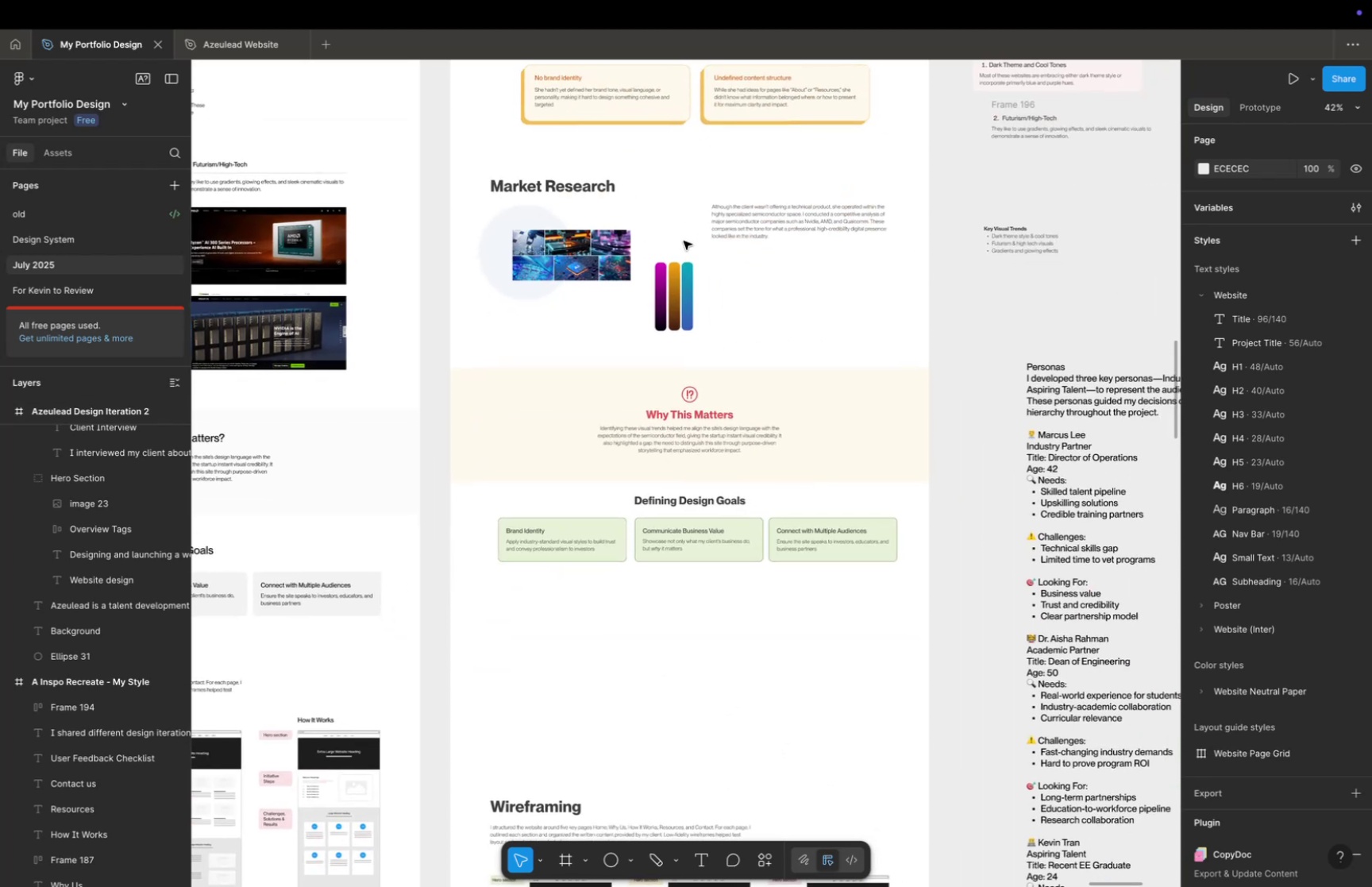 
key(Meta+CommandLeft)
 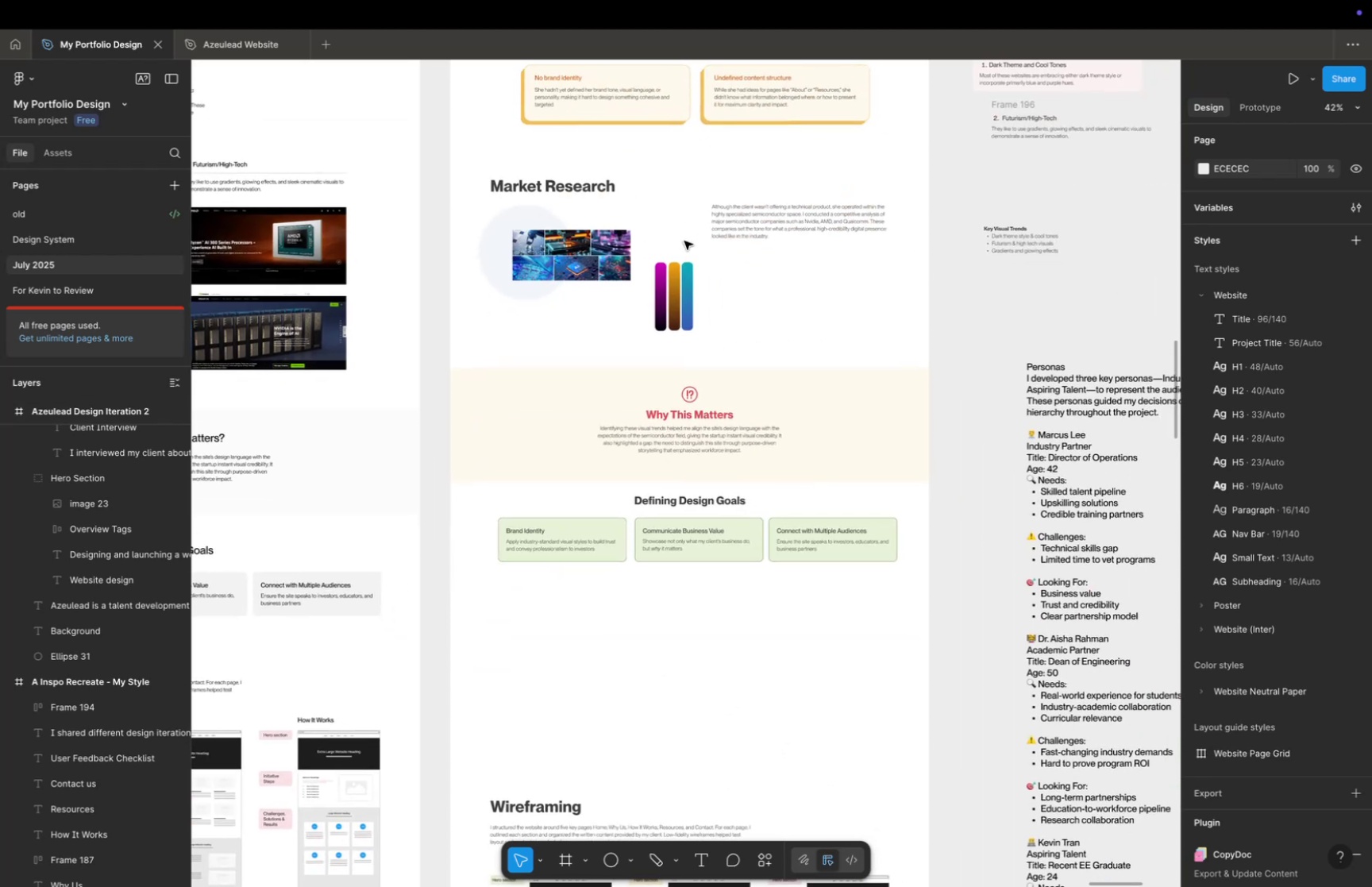 
scroll: coordinate [683, 235], scroll_direction: up, amount: 16.0
 